 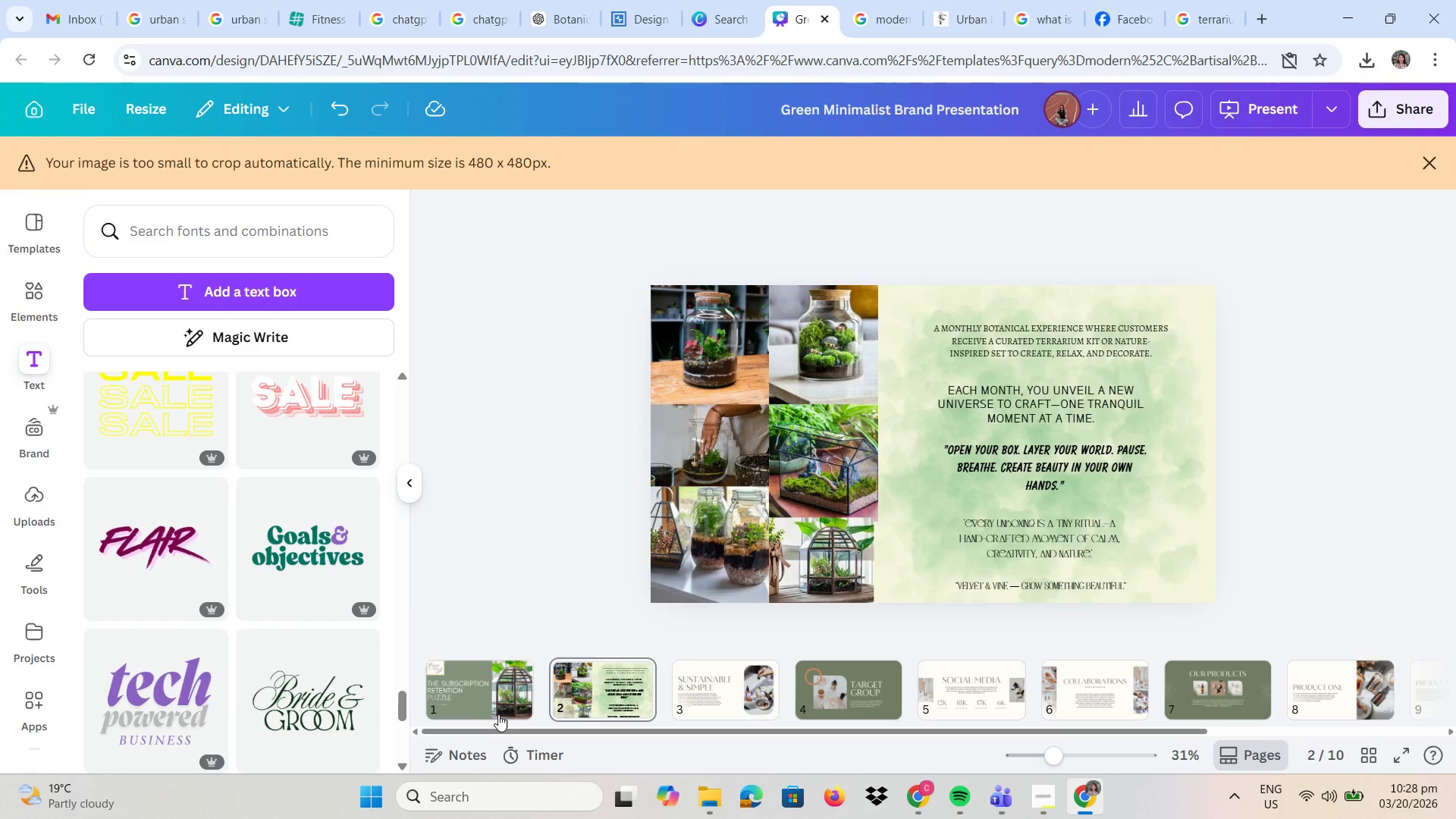 
left_click([927, 526])
 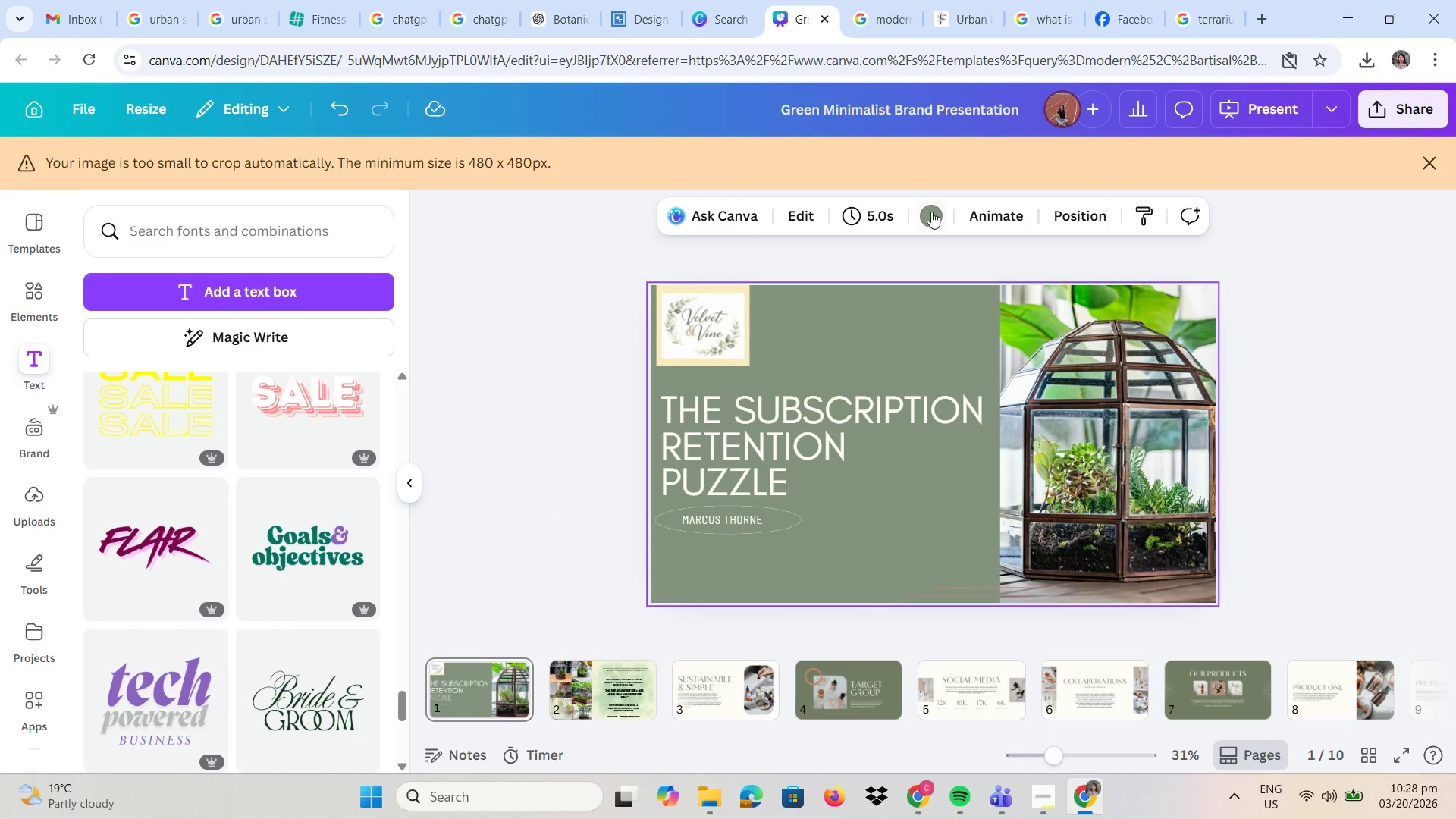 
left_click([932, 212])
 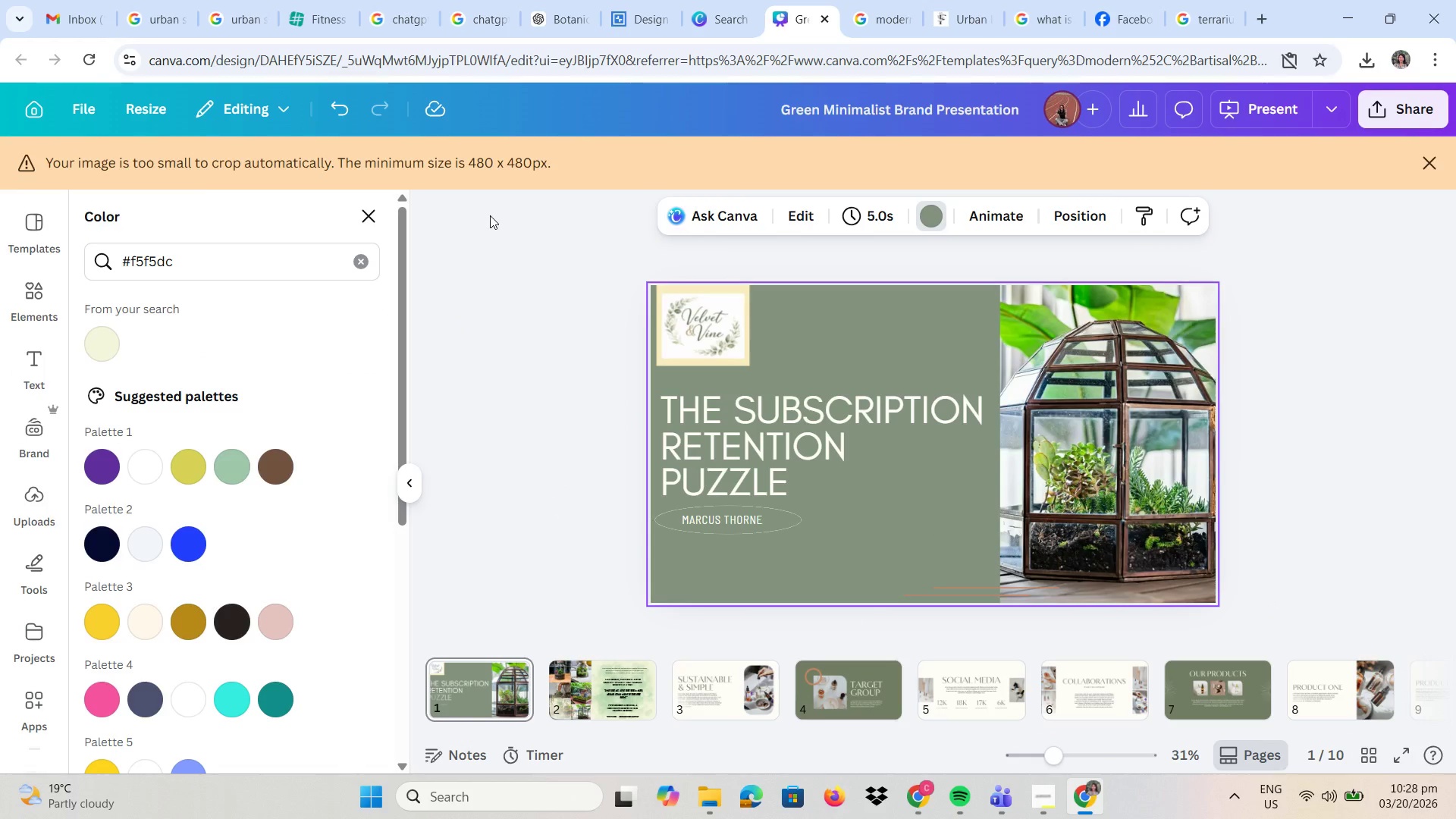 
left_click_drag(start_coordinate=[204, 262], to_coordinate=[76, 253])
 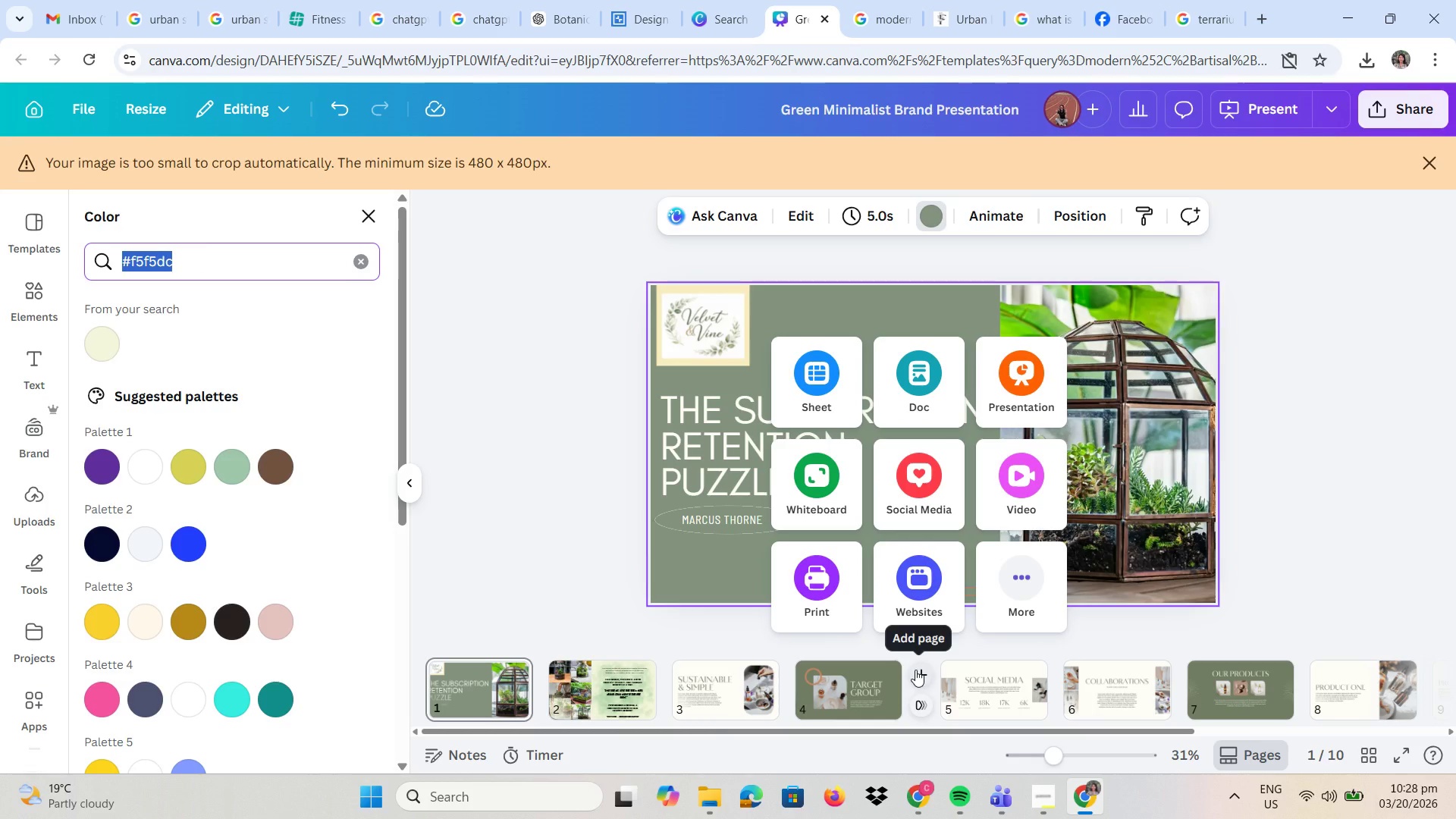 
wait(8.77)
 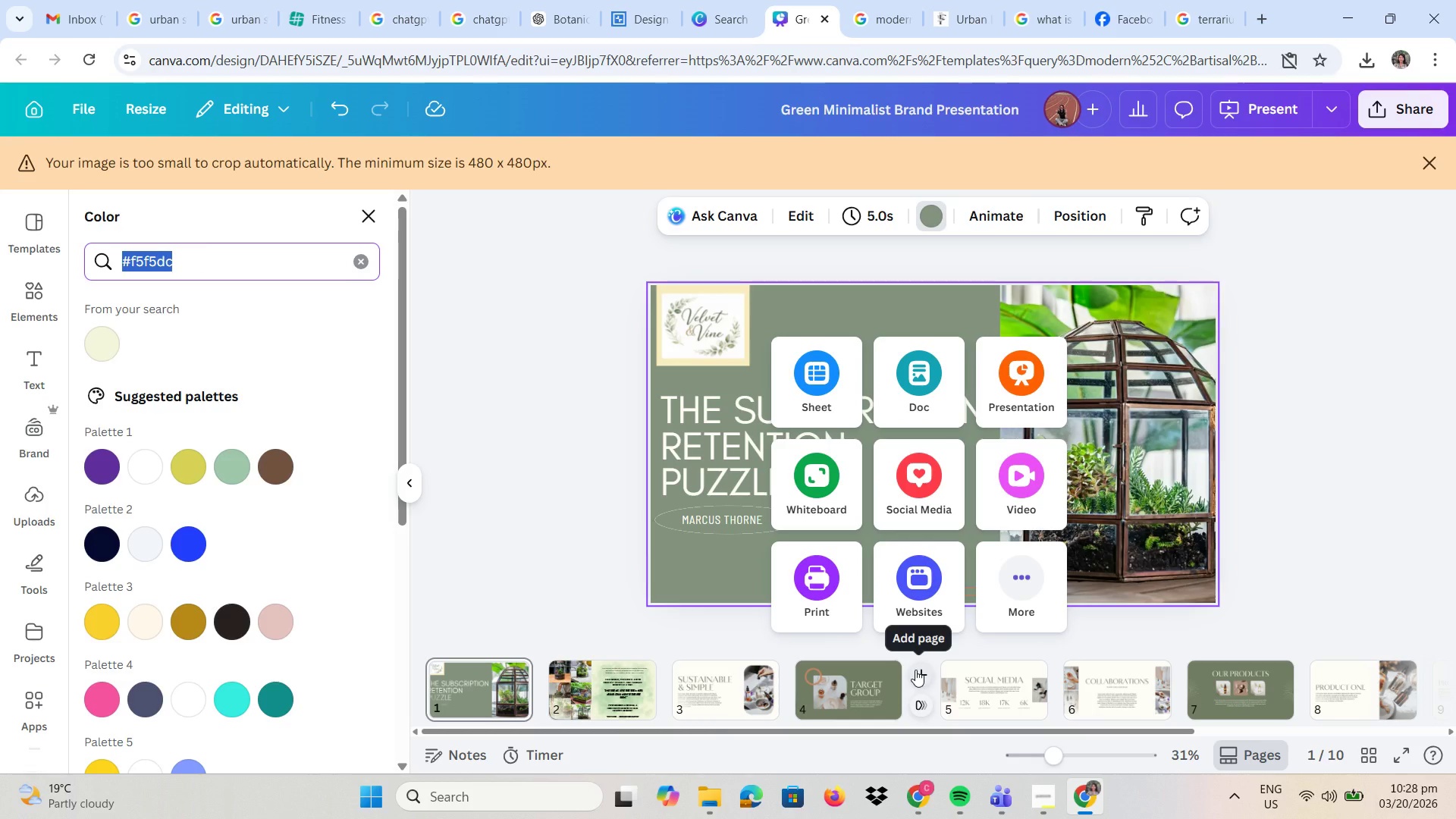 
key(Backspace)
type(#82937e)
 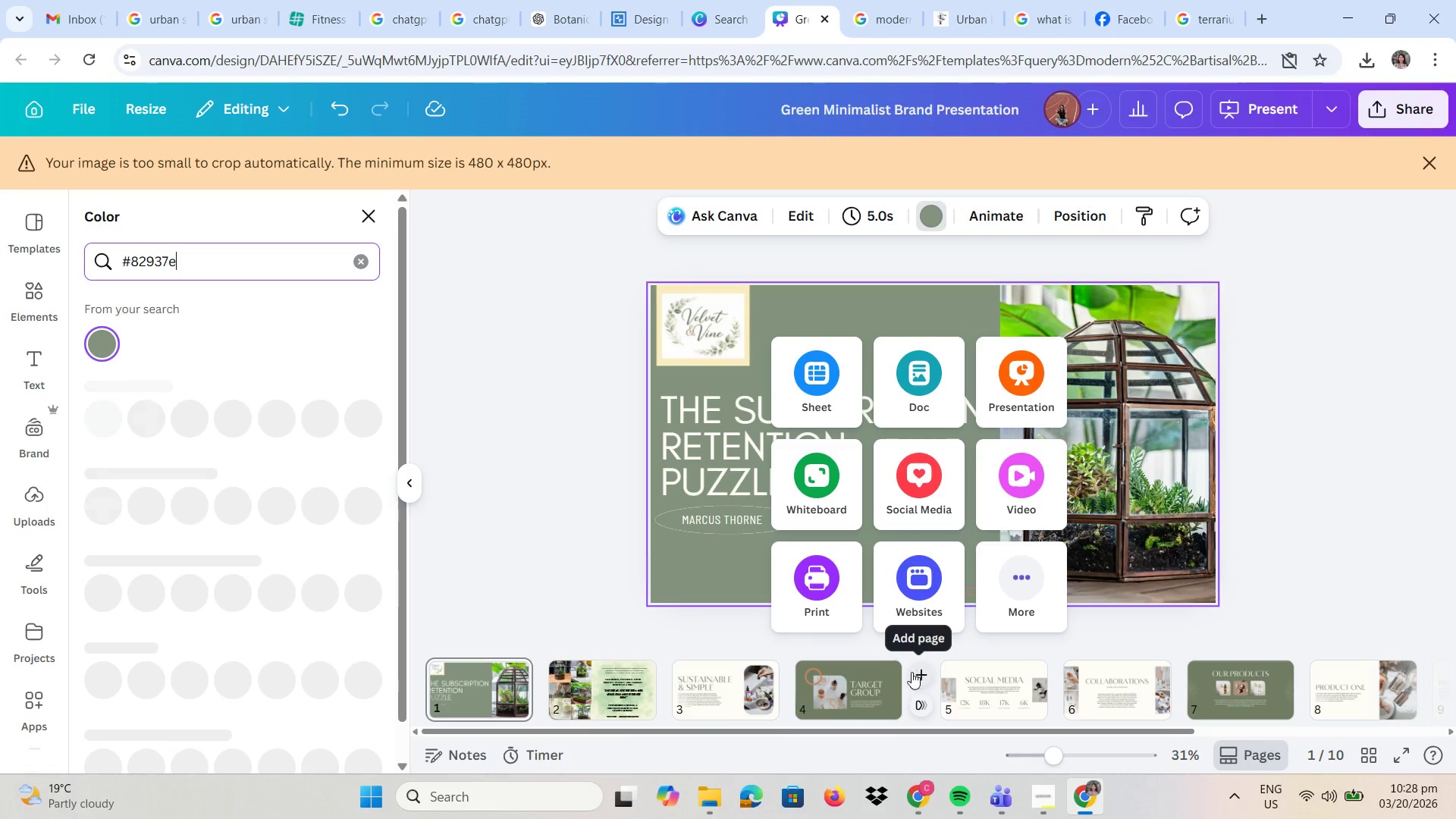 
left_click([102, 345])
 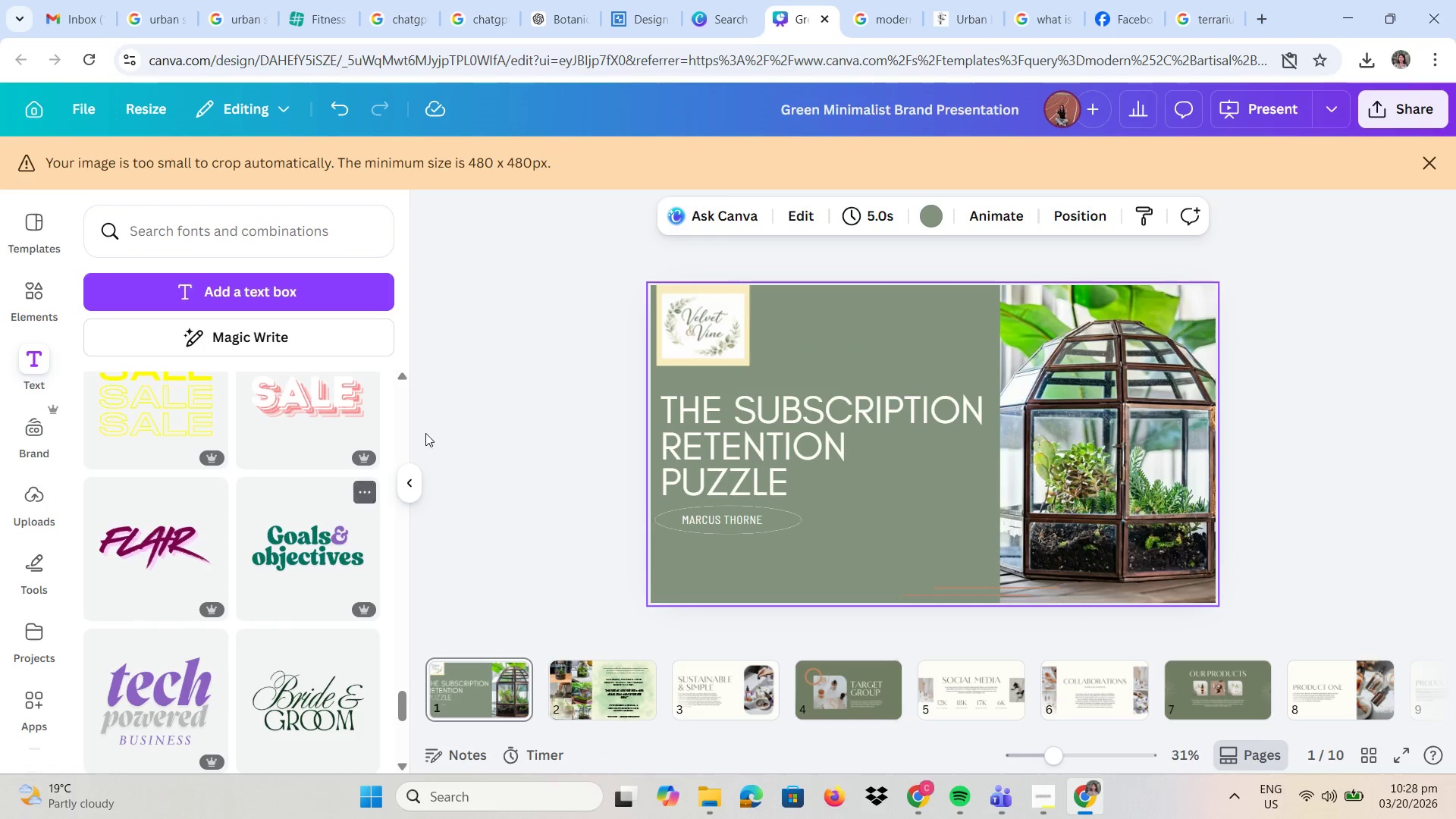 
left_click([593, 688])
 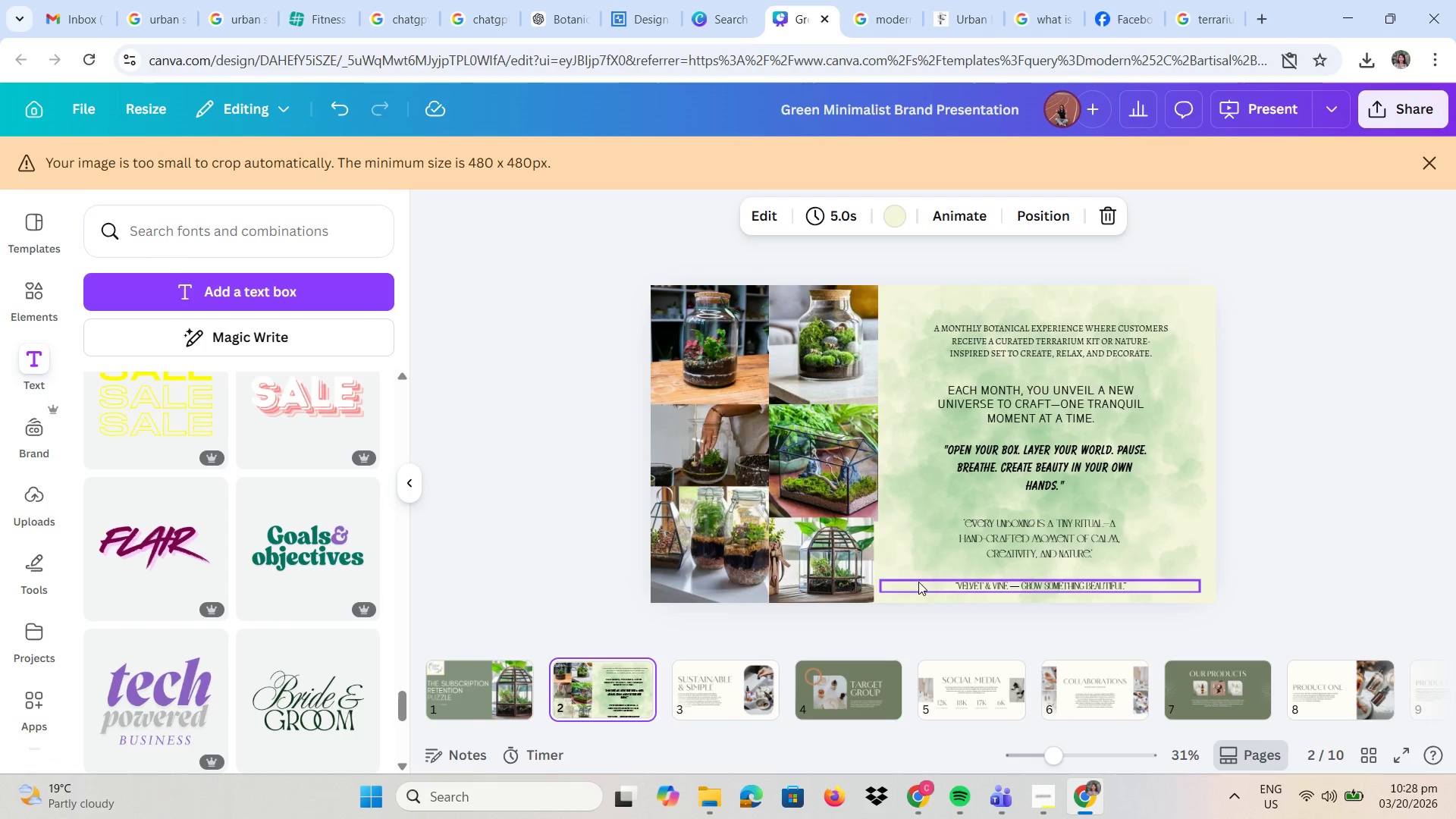 
left_click([819, 561])
 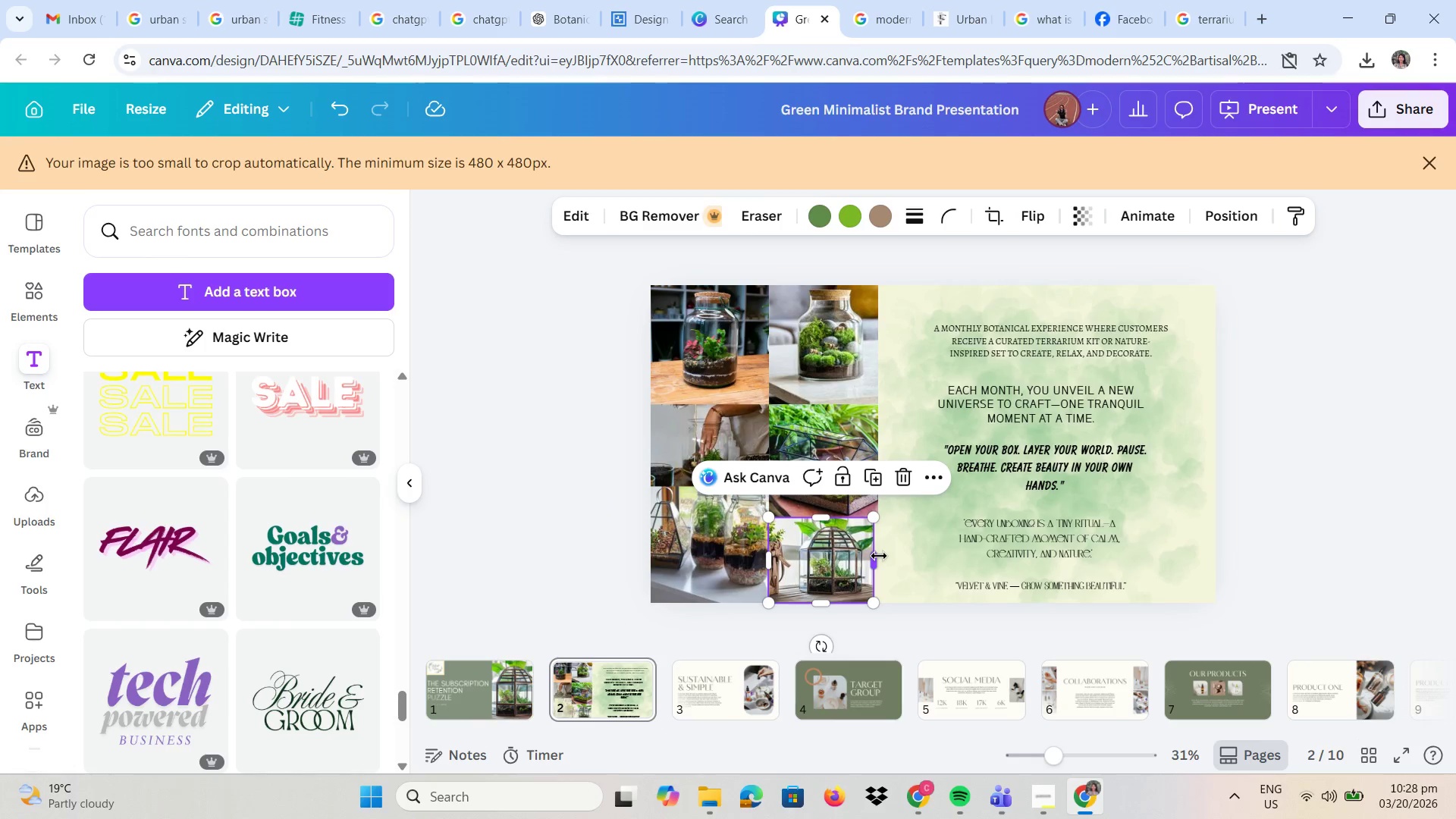 
left_click_drag(start_coordinate=[878, 556], to_coordinate=[882, 556])
 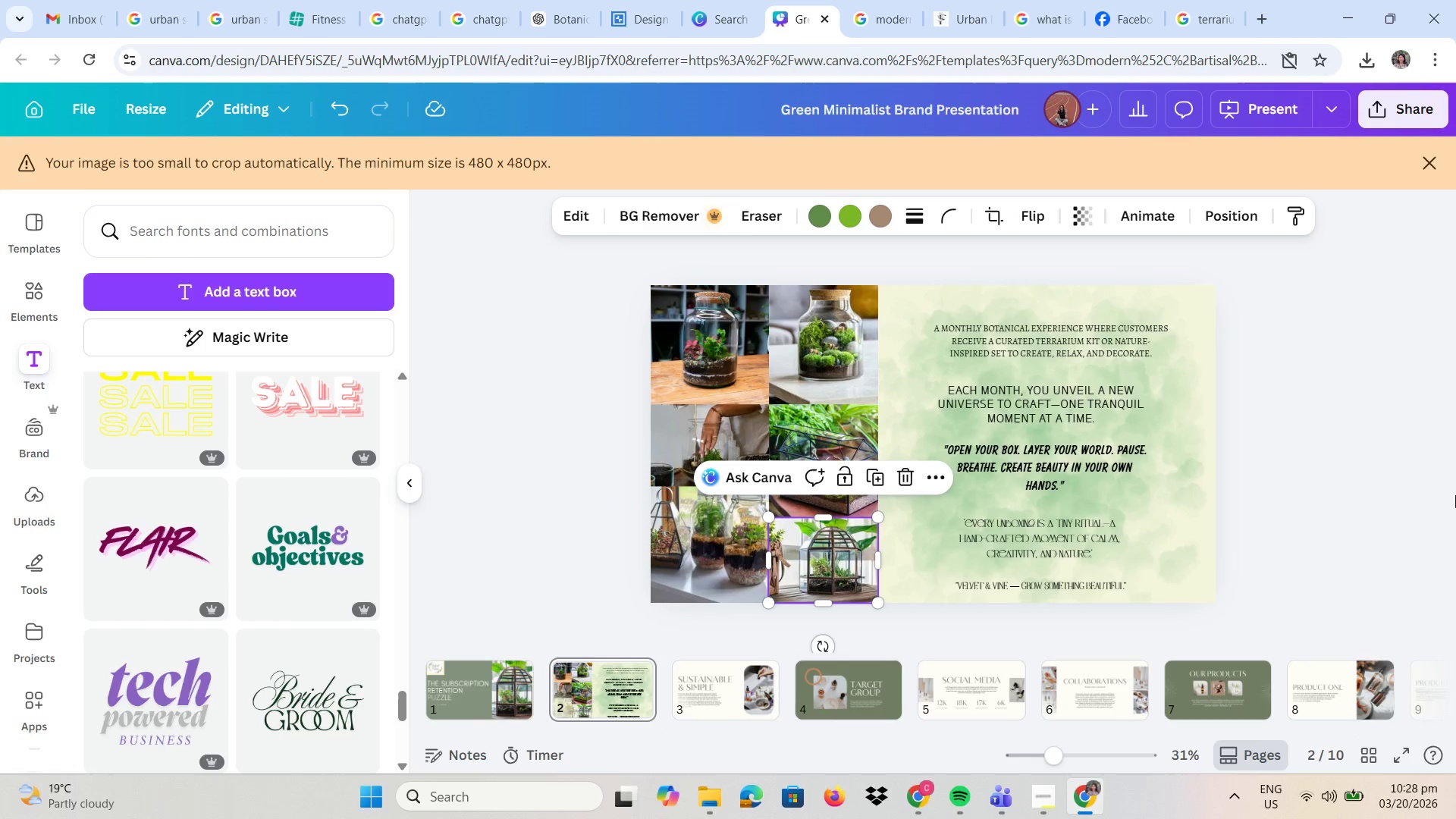 
left_click([1448, 496])
 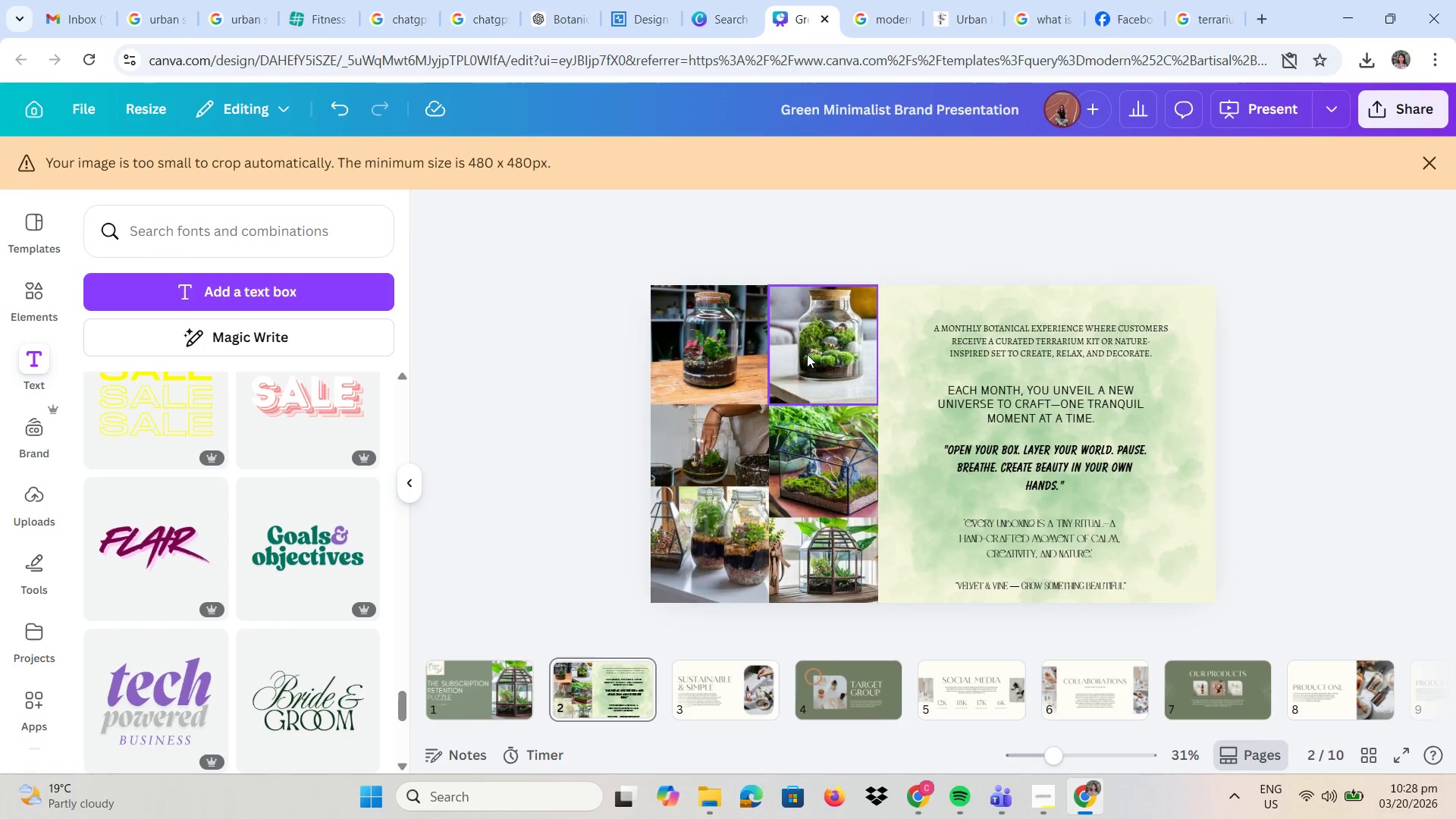 
left_click_drag(start_coordinate=[770, 344], to_coordinate=[763, 347])
 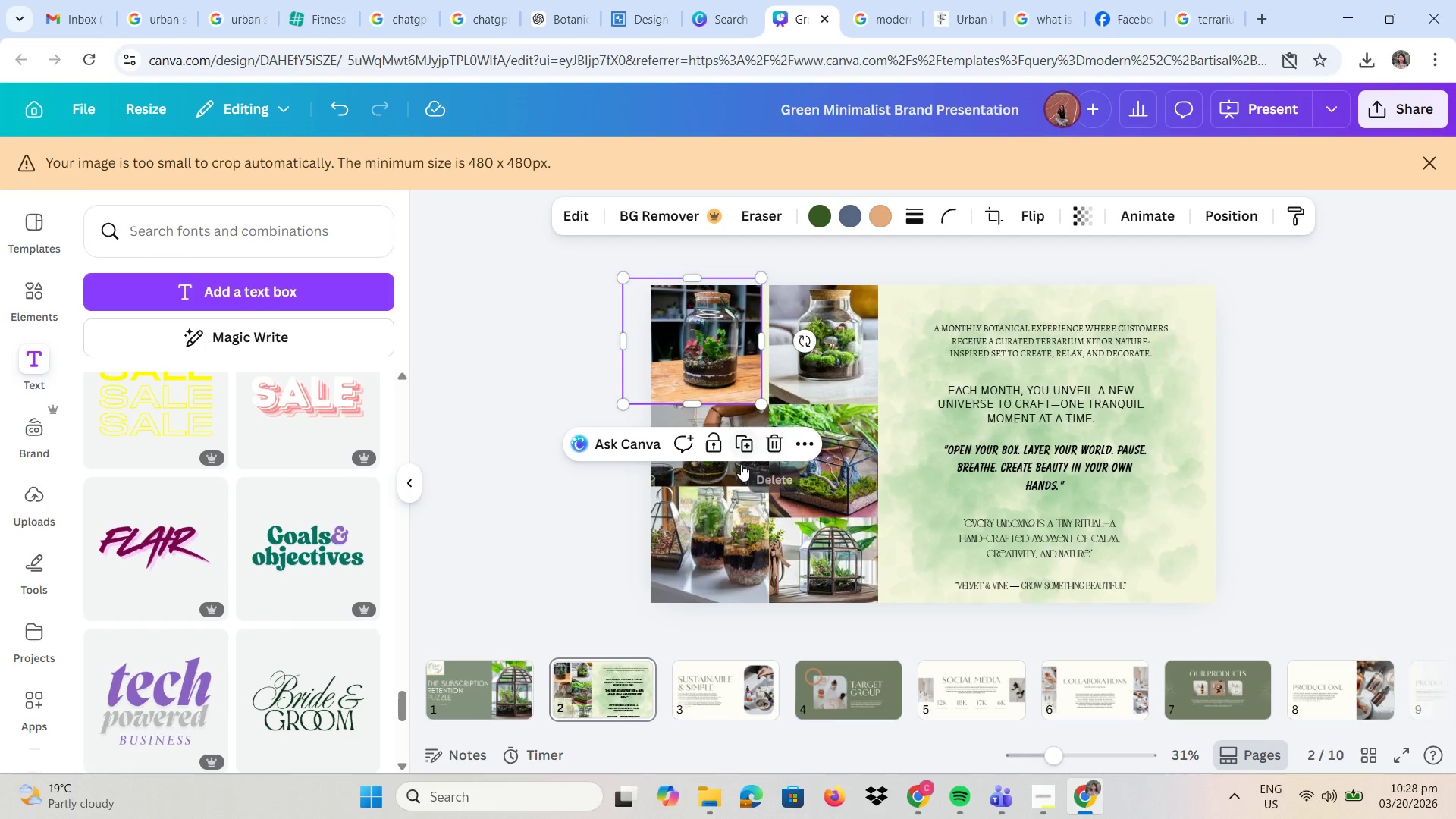 
left_click([740, 470])
 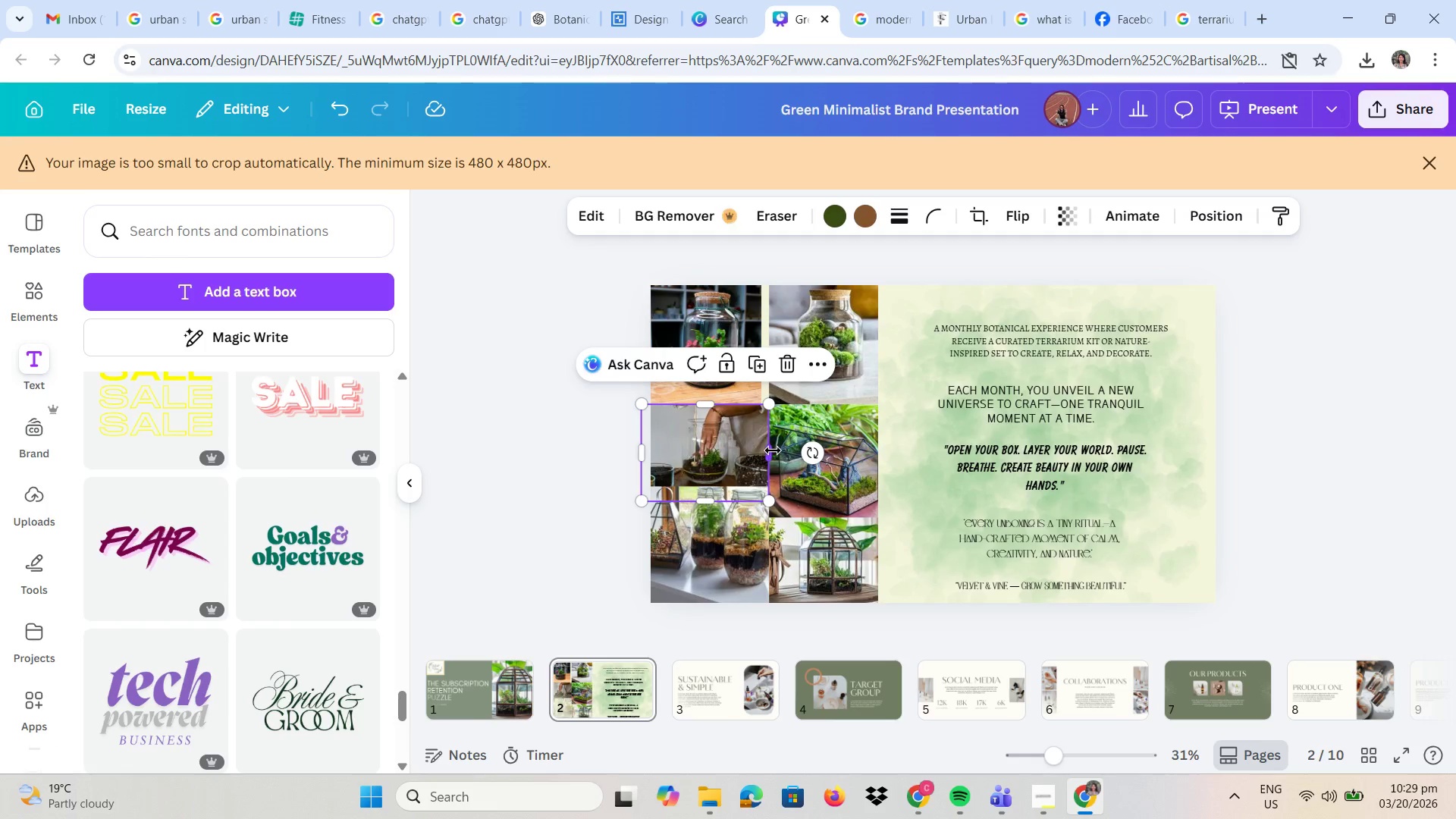 
left_click_drag(start_coordinate=[773, 450], to_coordinate=[764, 448])
 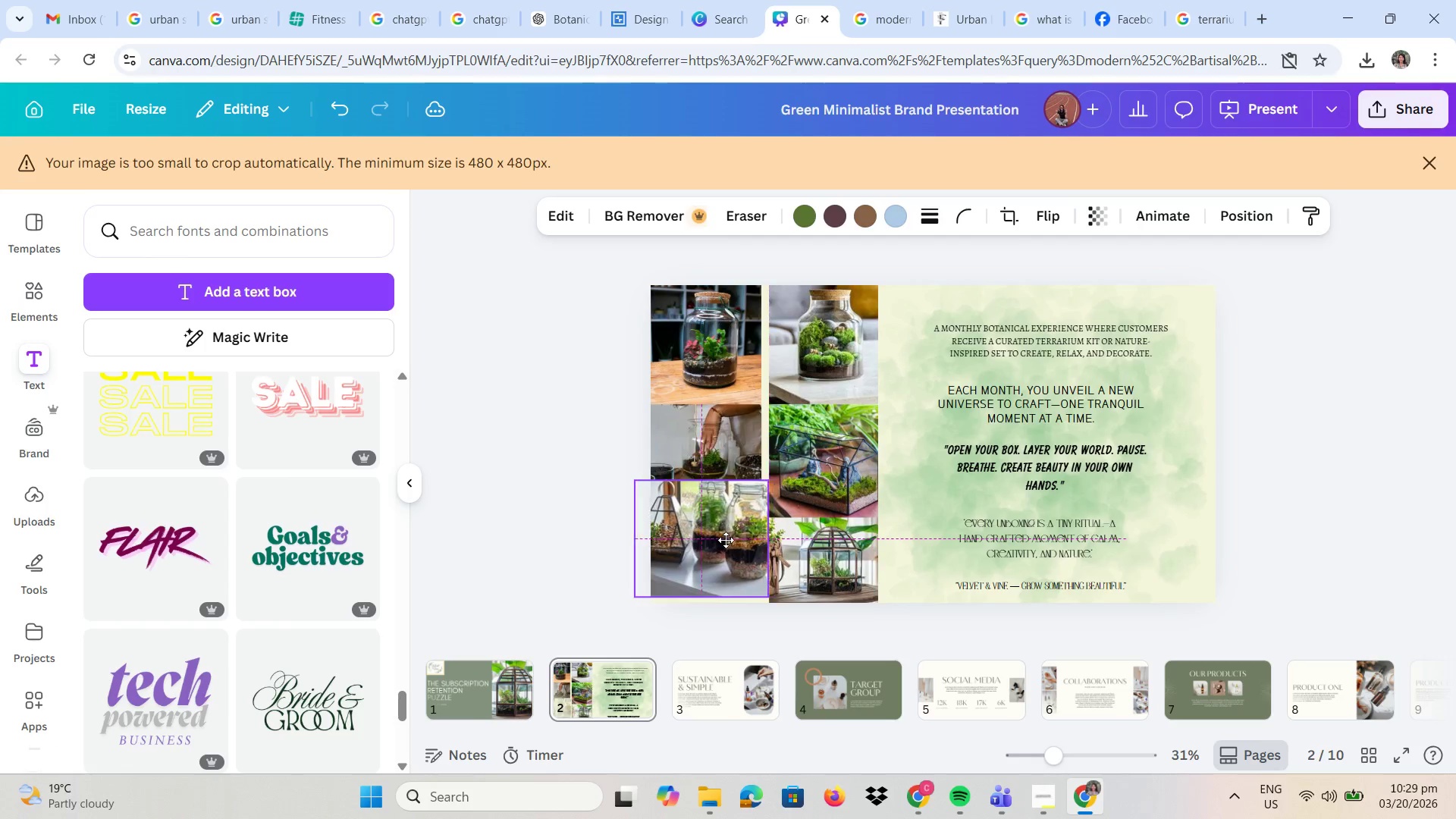 
wait(7.52)
 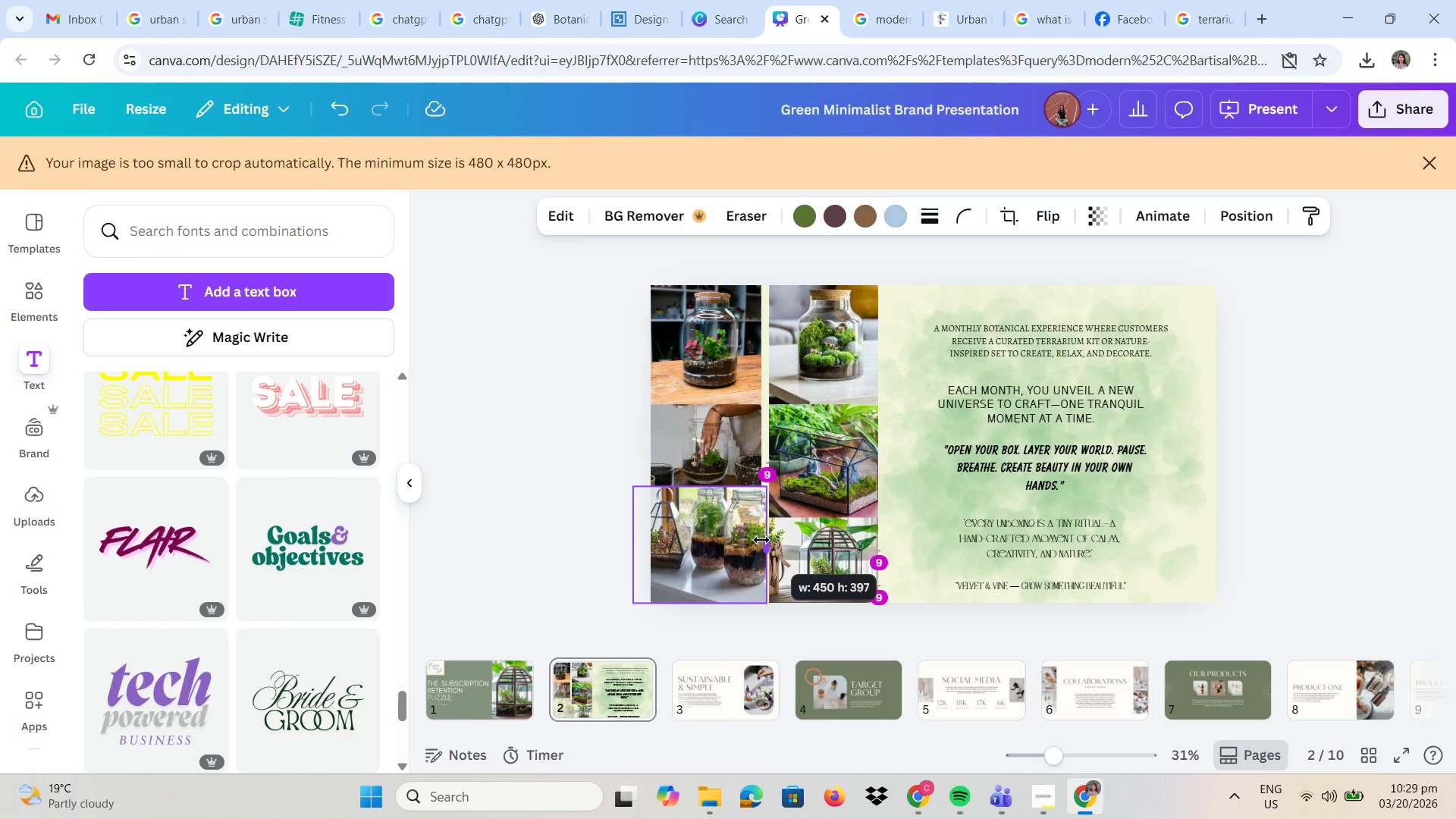 
left_click_drag(start_coordinate=[699, 484], to_coordinate=[699, 490])
 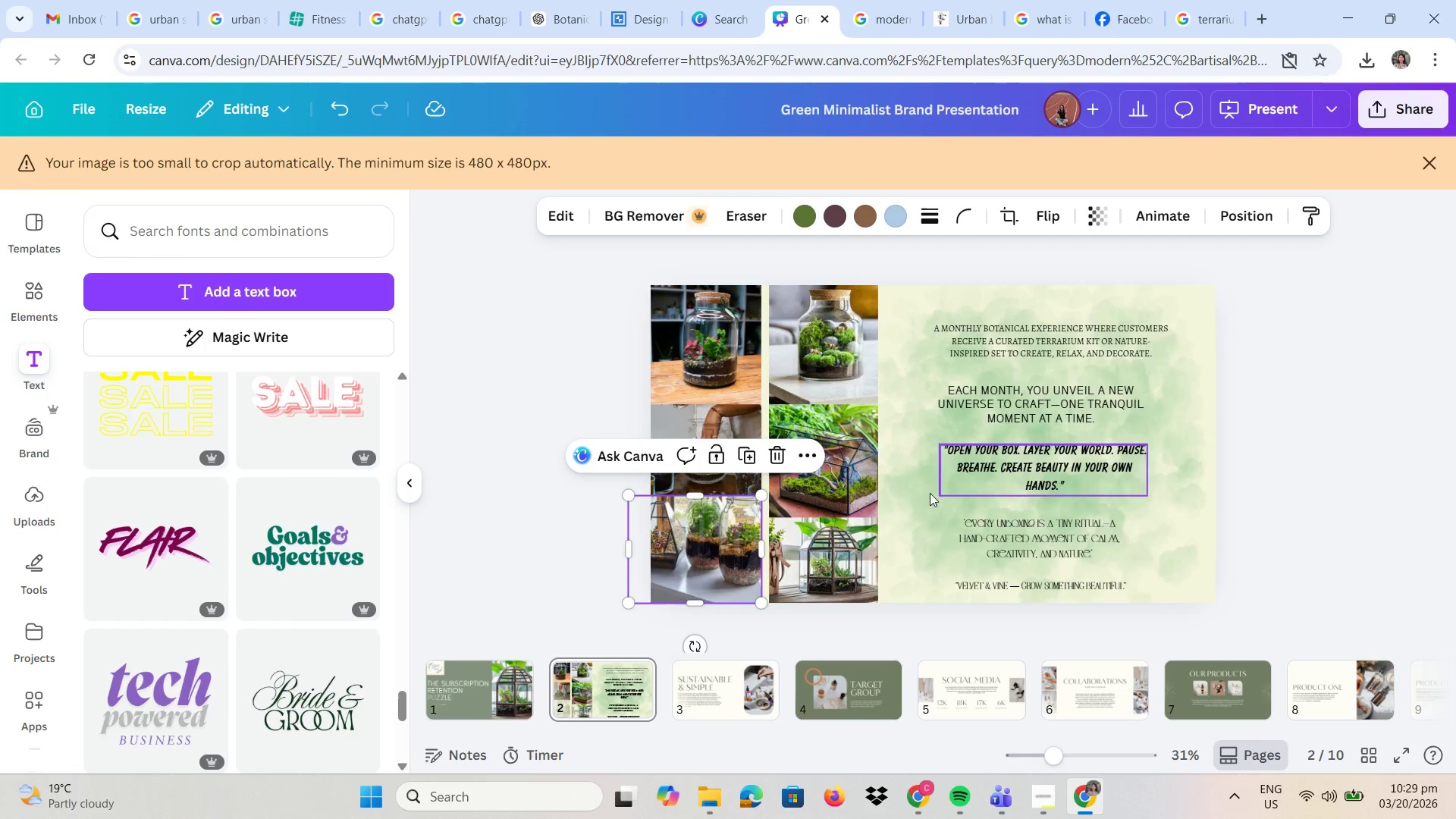 
left_click([896, 494])
 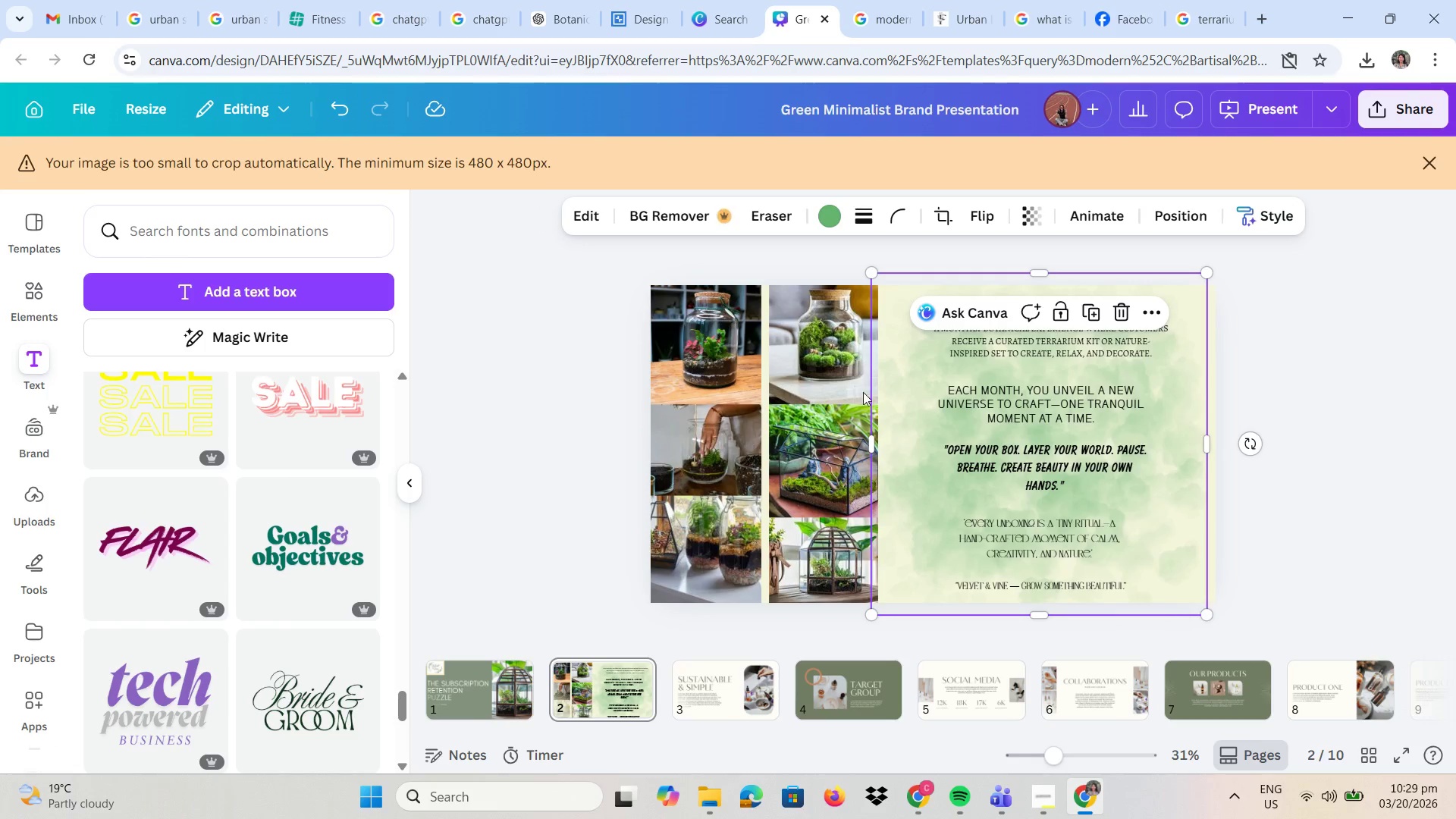 
left_click_drag(start_coordinate=[826, 368], to_coordinate=[819, 371])
 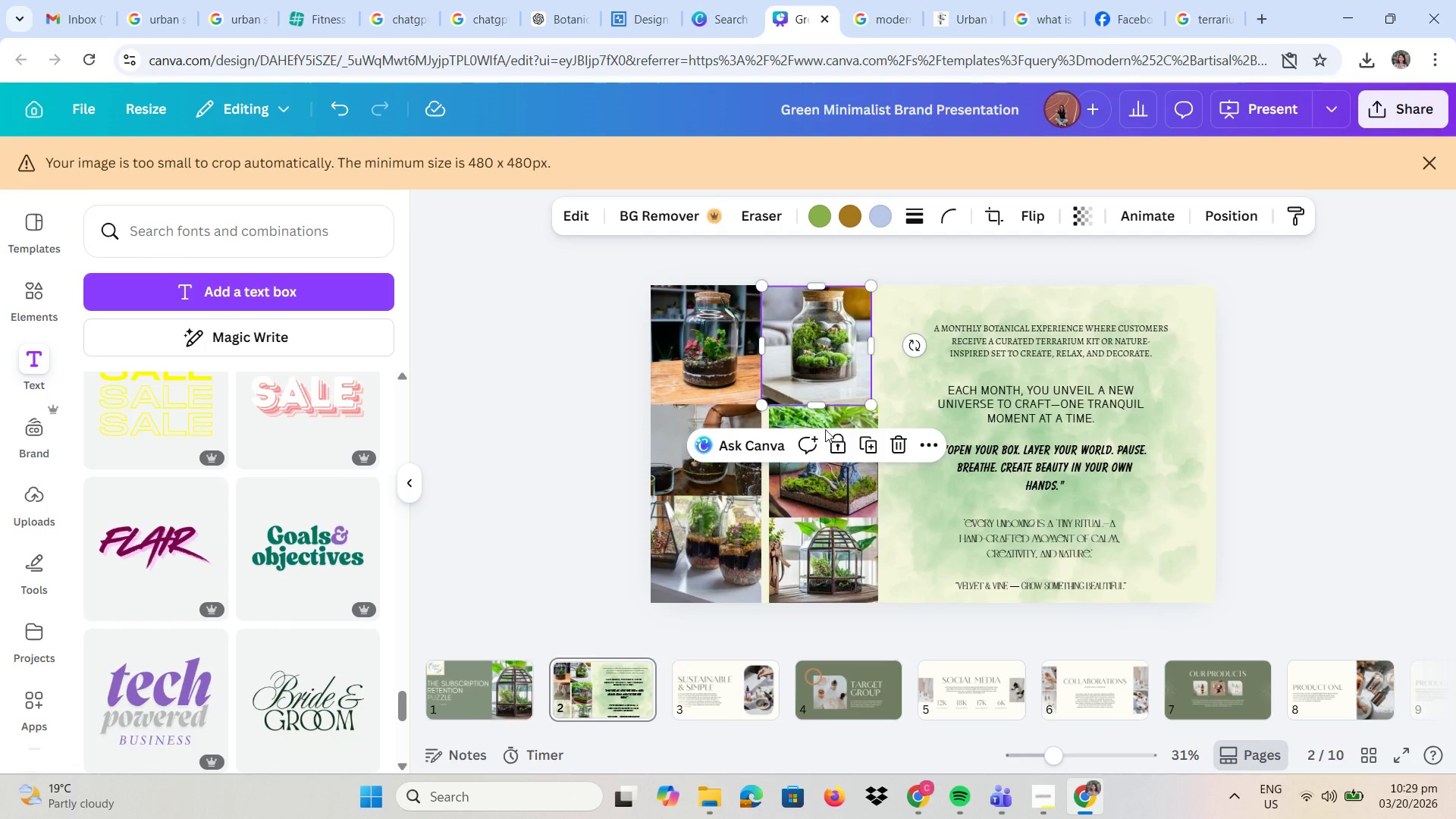 
left_click_drag(start_coordinate=[831, 423], to_coordinate=[825, 423])
 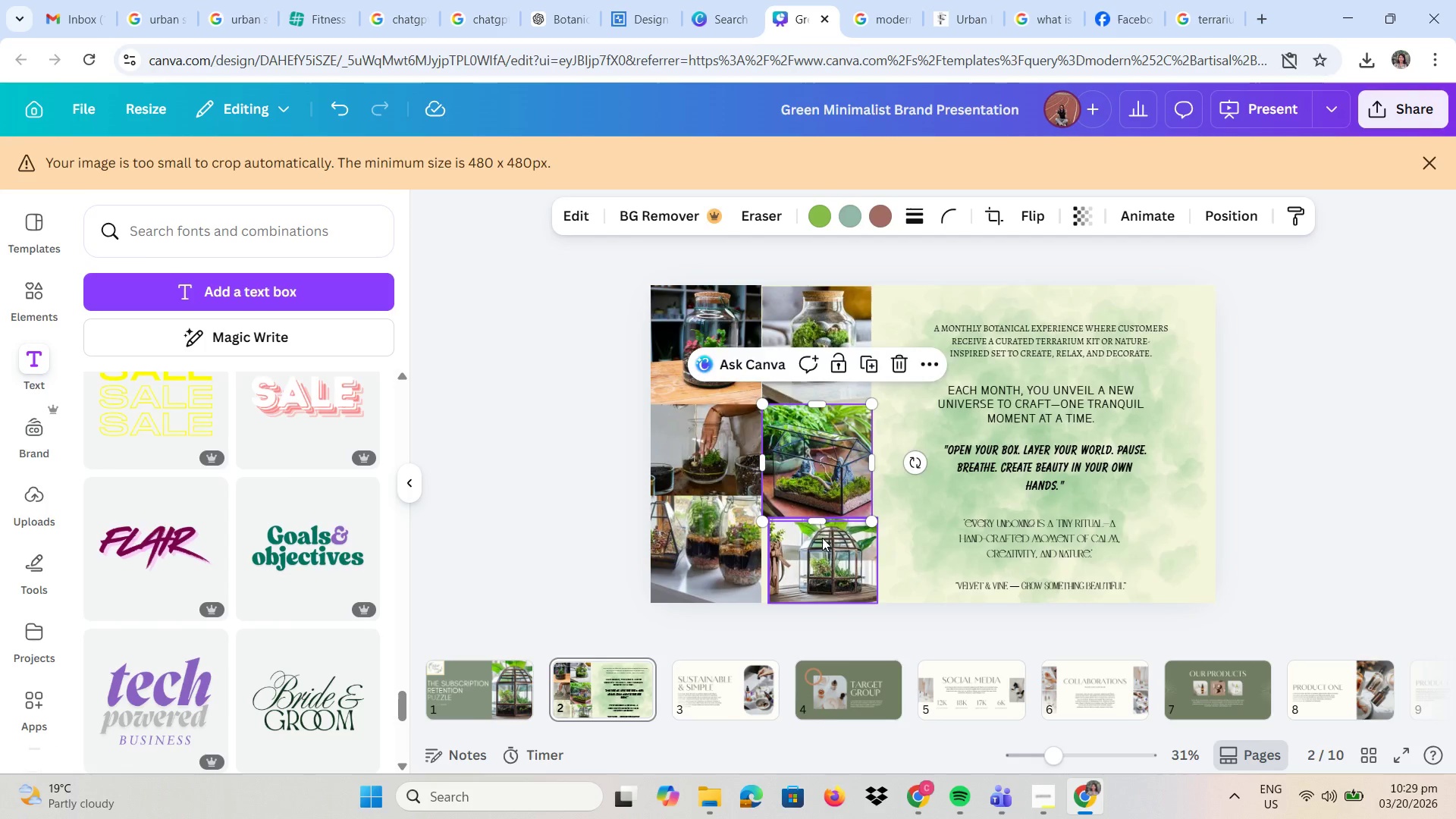 
left_click_drag(start_coordinate=[821, 538], to_coordinate=[816, 533])
 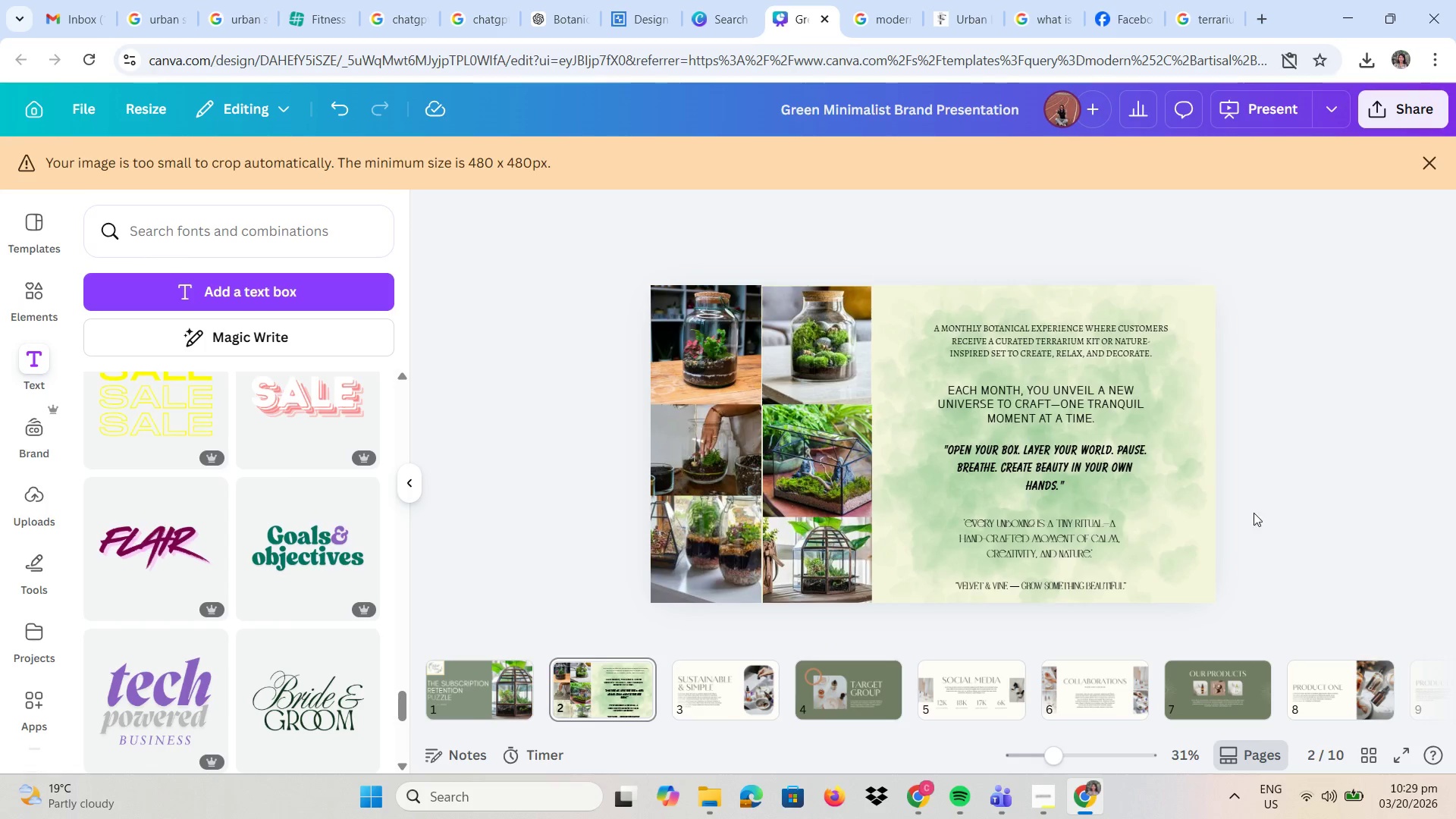 
wait(5.03)
 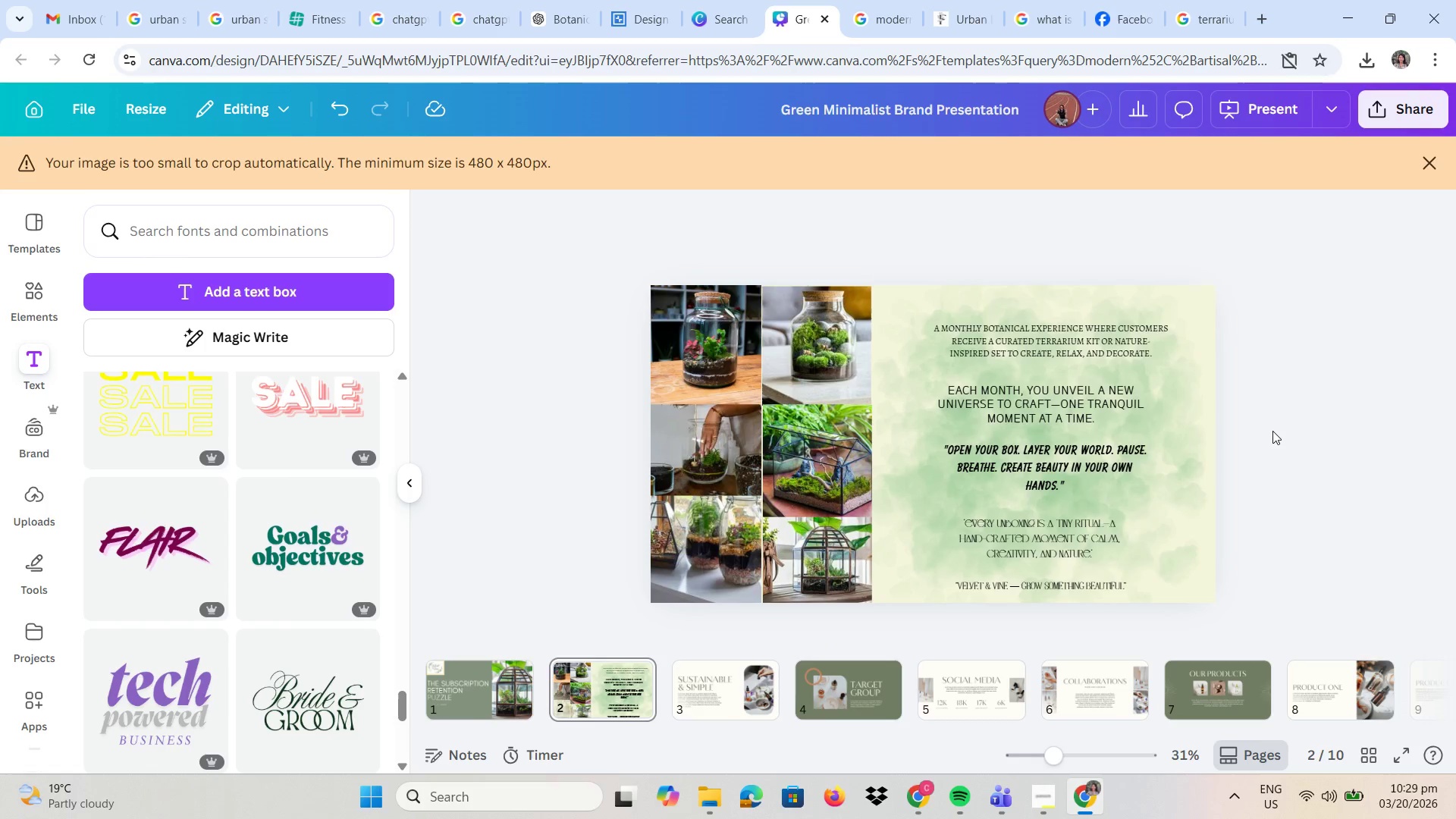 
left_click([1173, 378])
 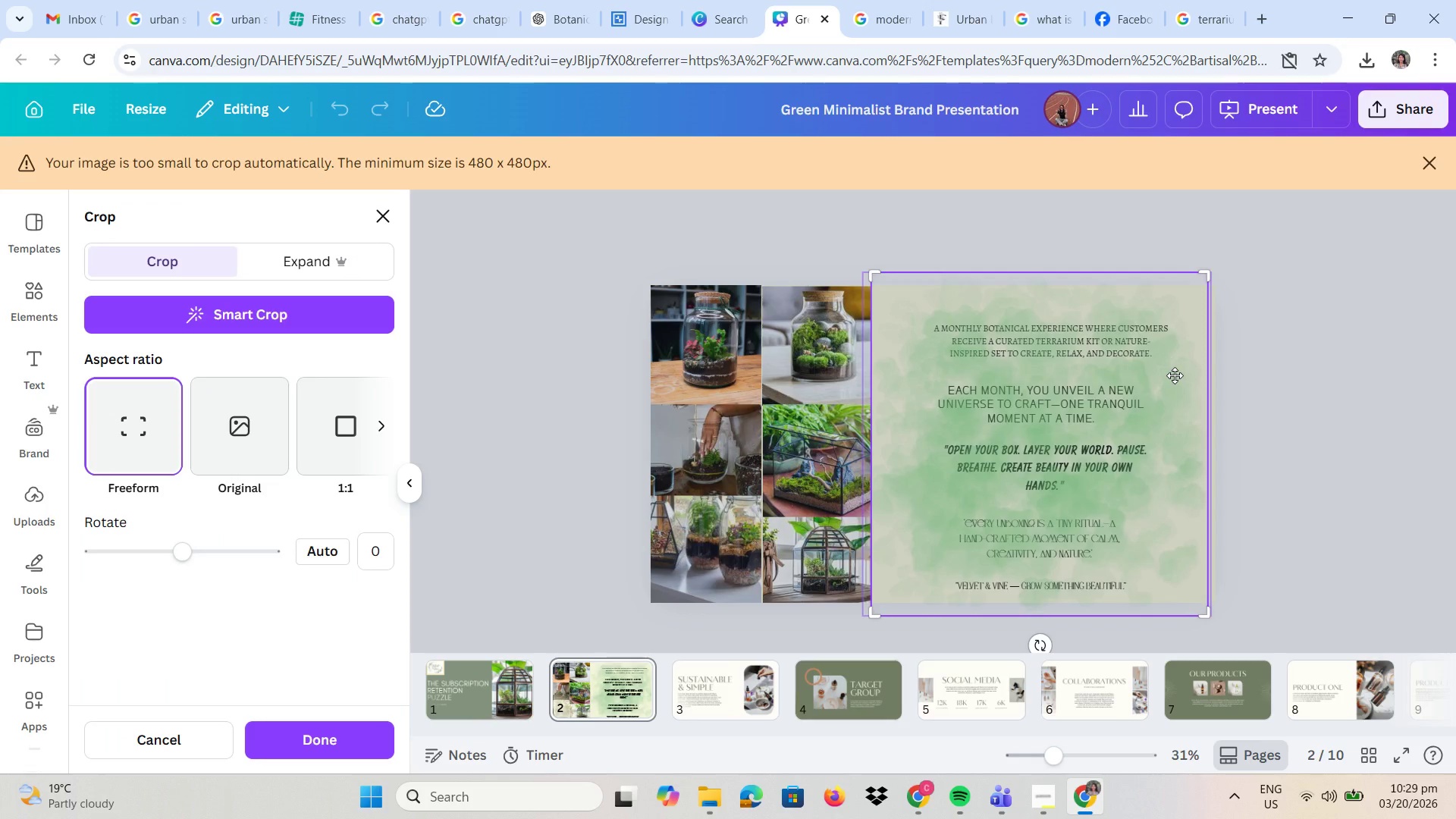 
double_click([1175, 375])
 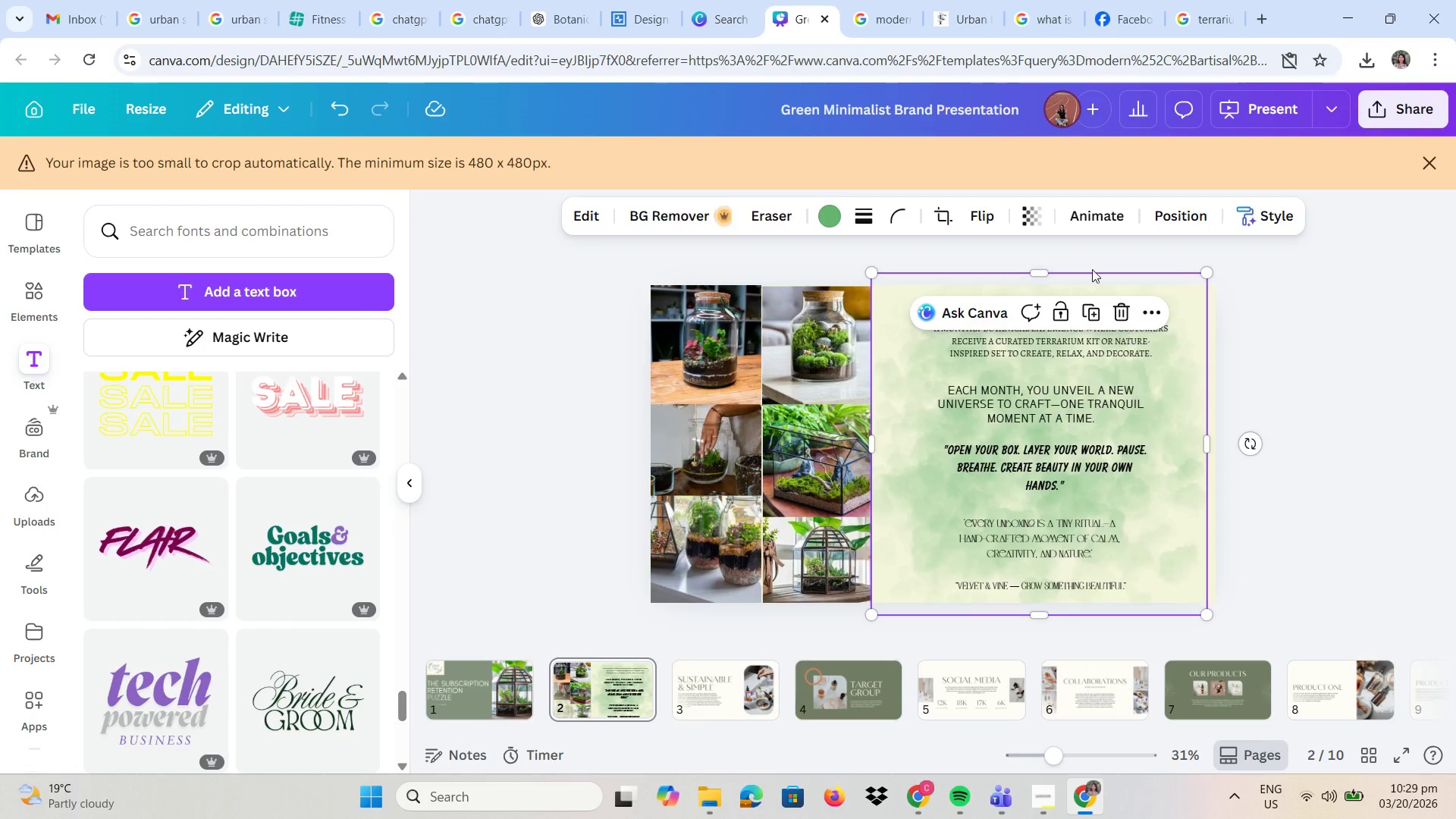 
left_click([1029, 215])
 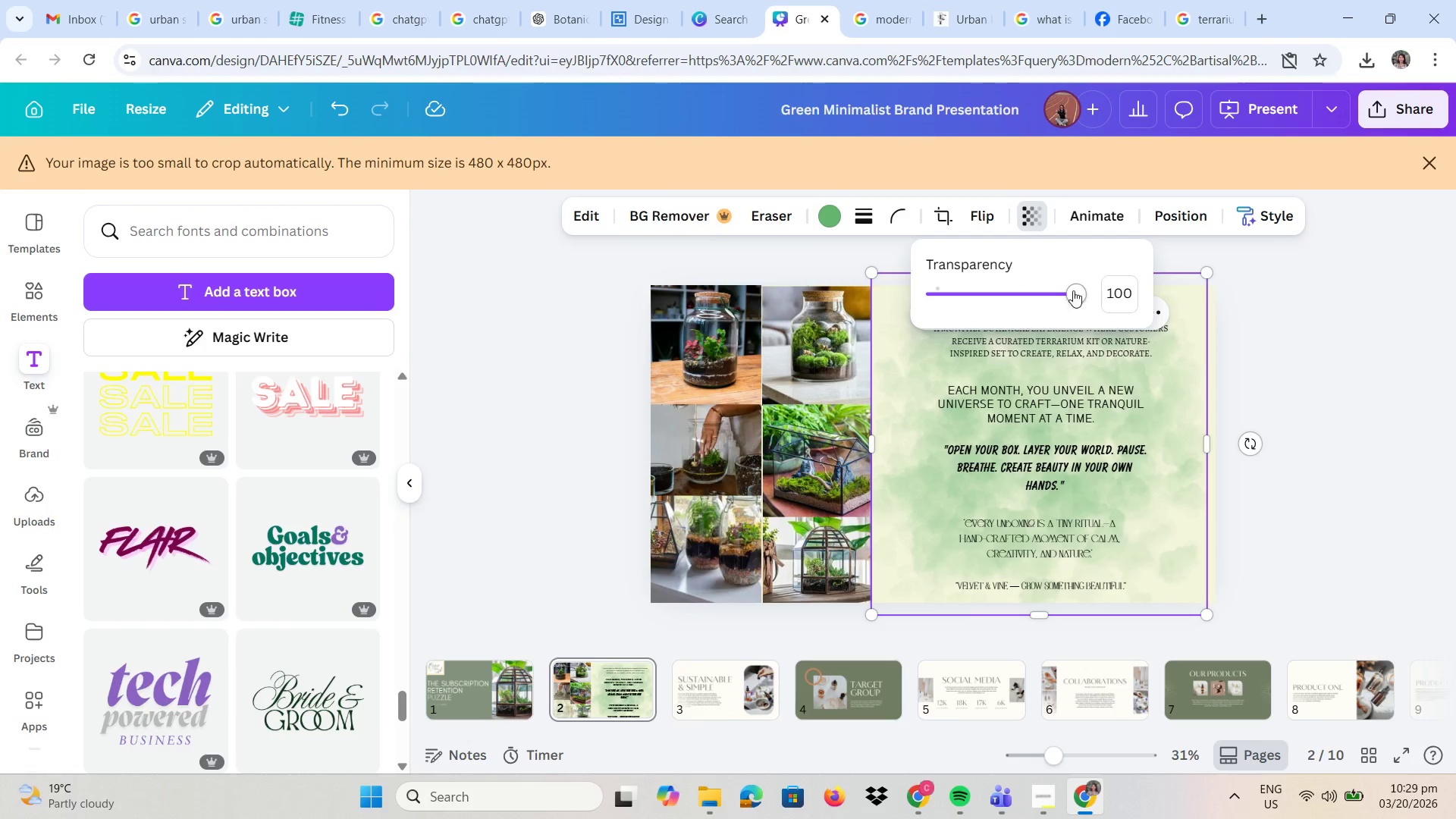 
left_click_drag(start_coordinate=[1062, 293], to_coordinate=[1006, 285])
 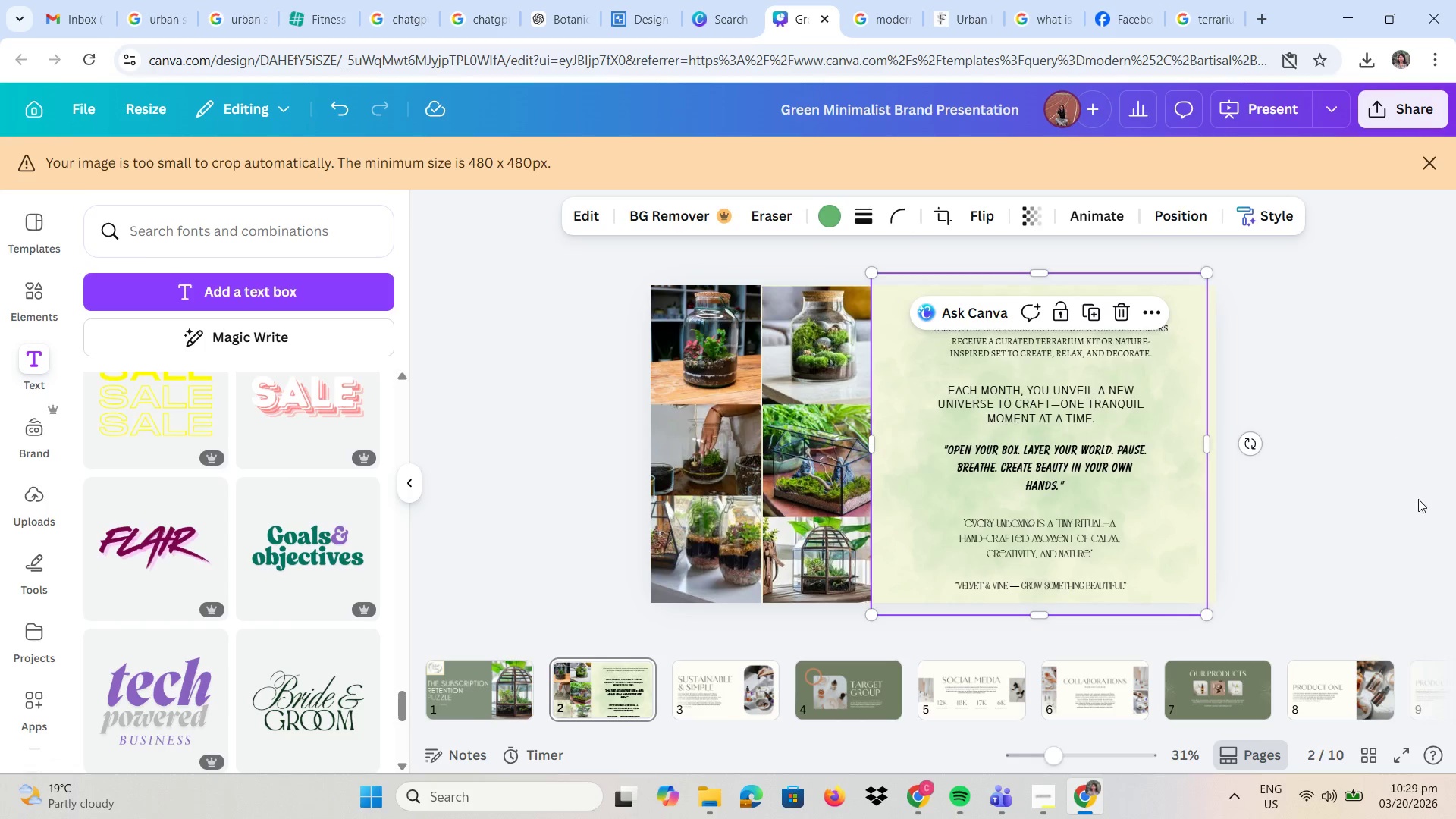 
double_click([1409, 510])
 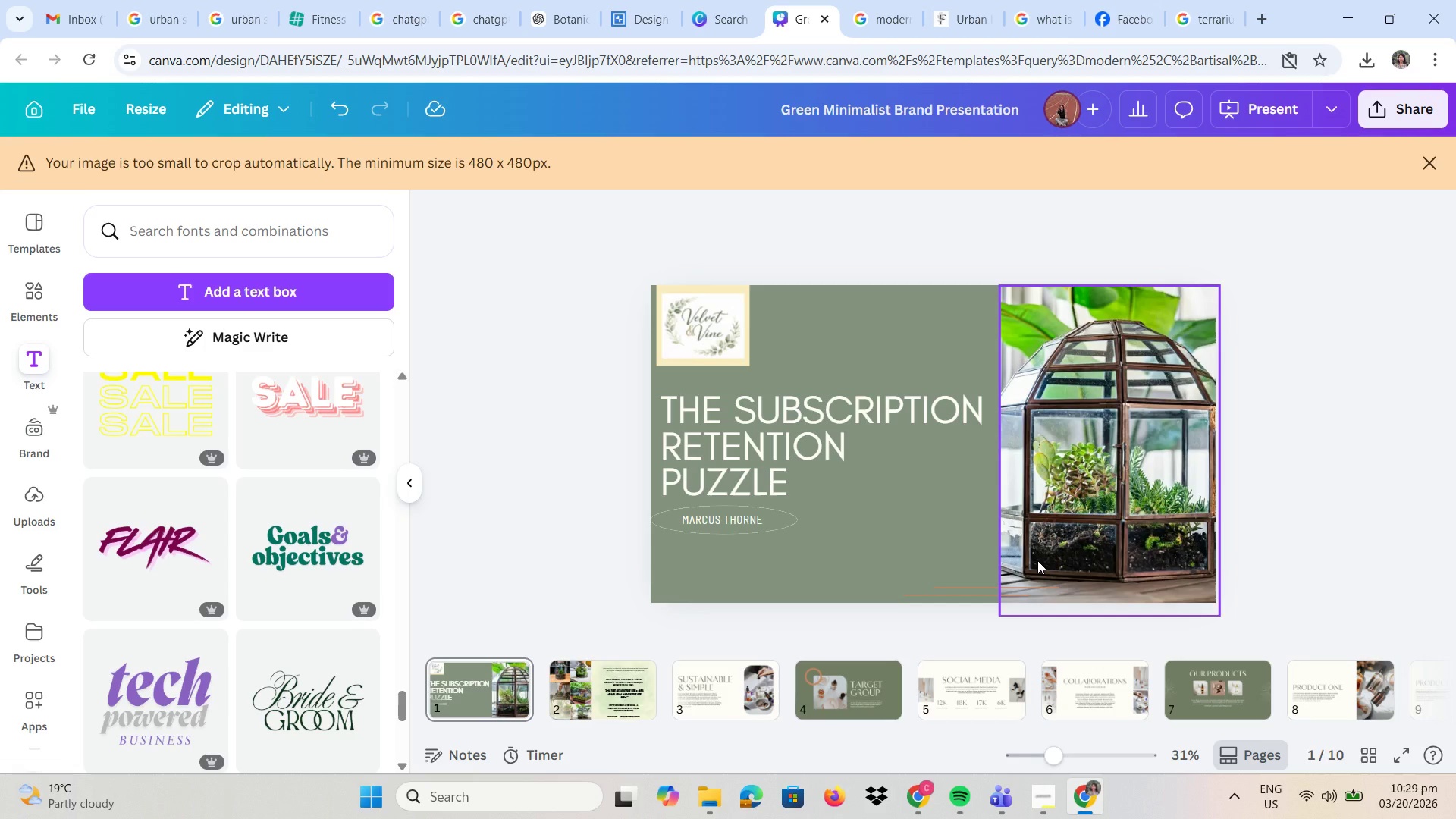 
wait(23.58)
 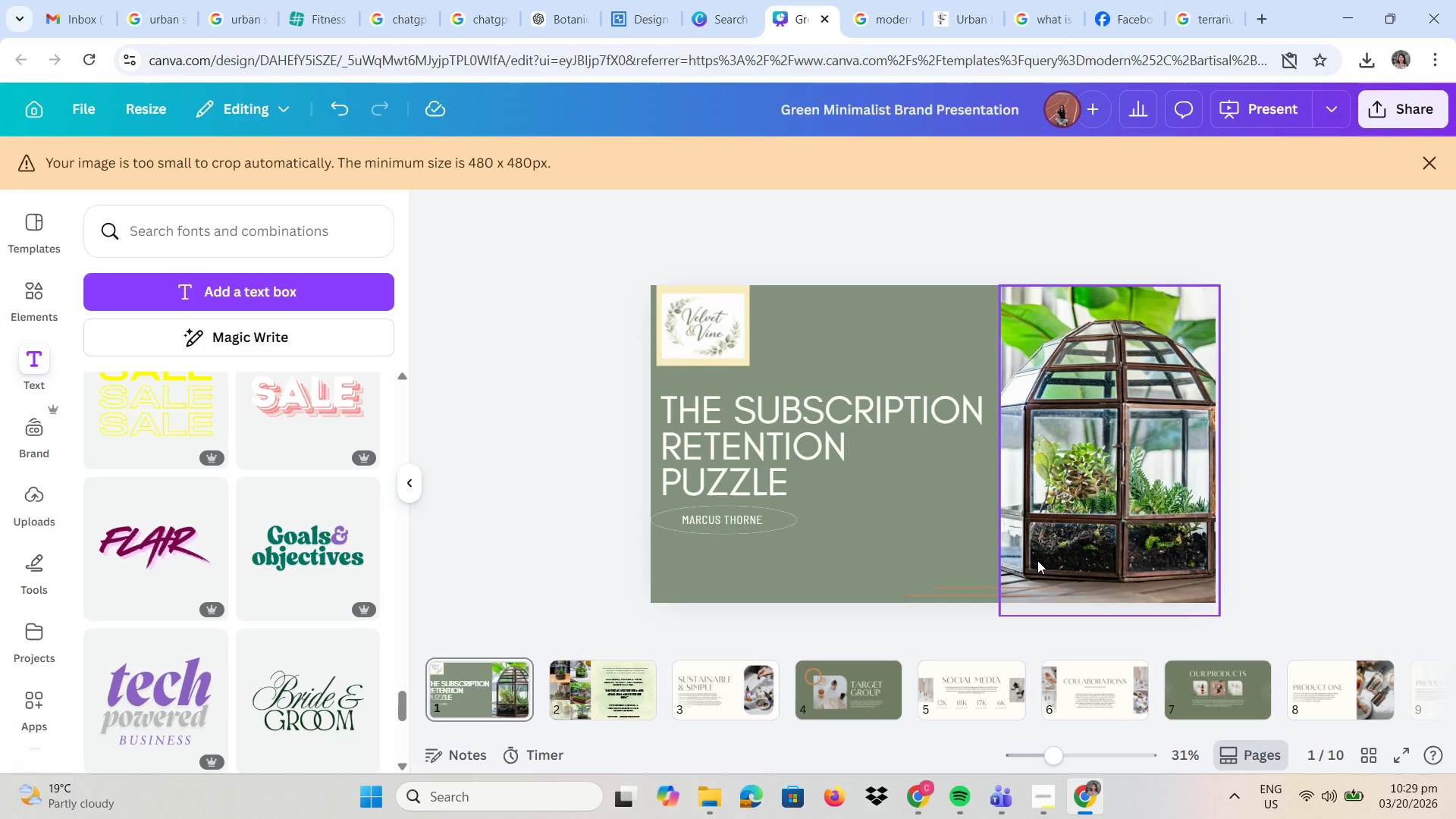 
left_click([621, 699])
 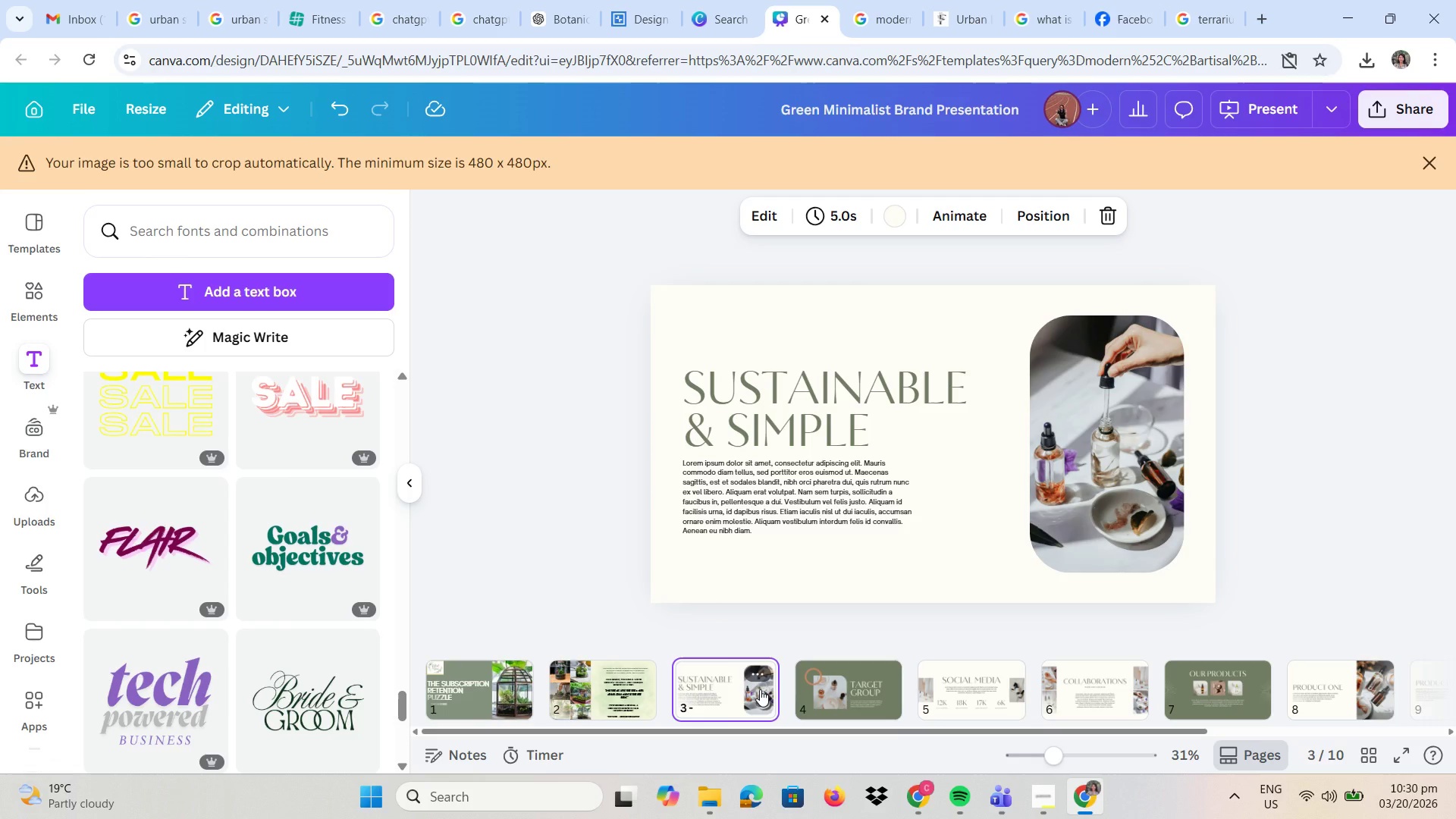 
wait(11.97)
 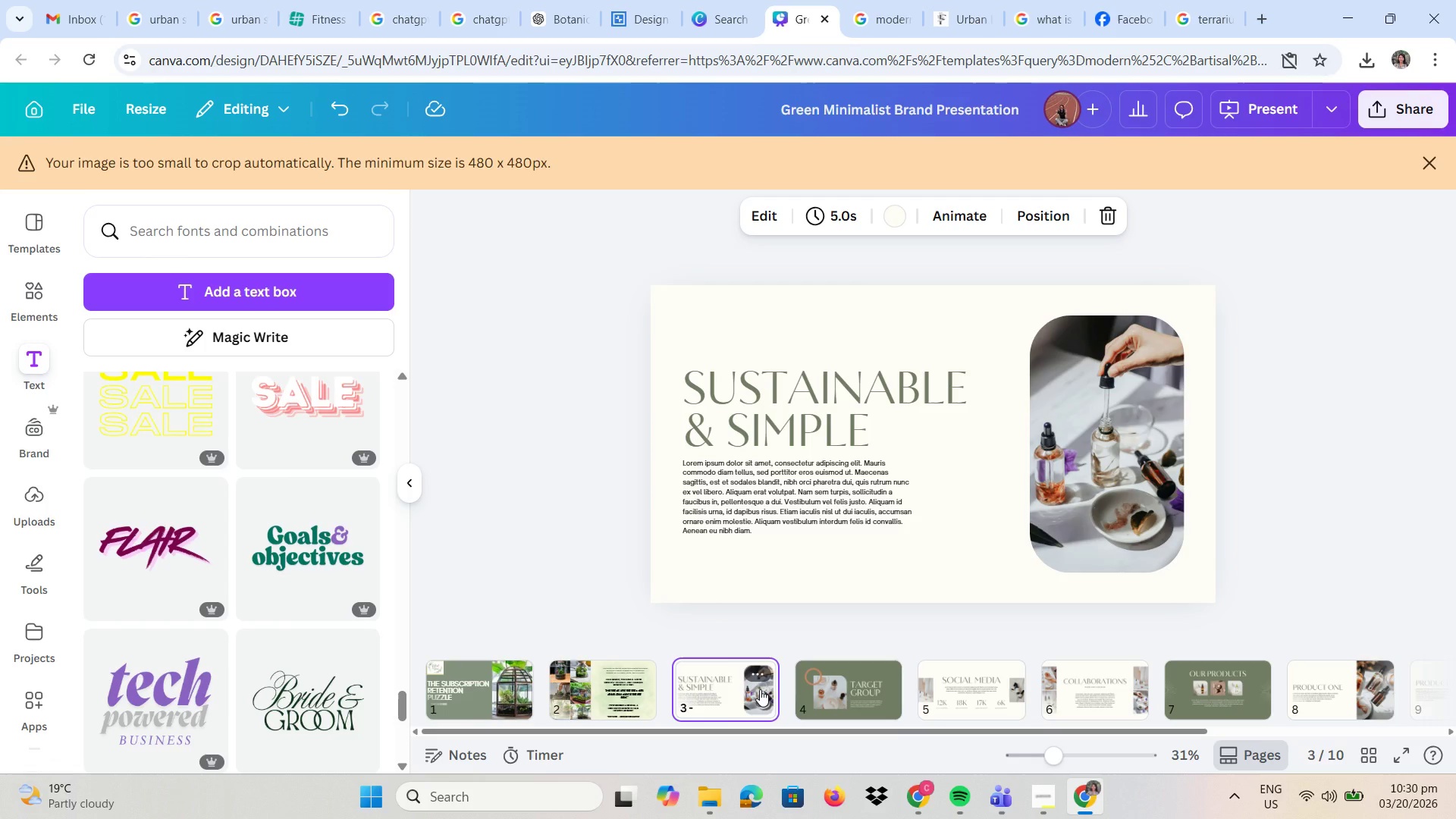 
left_click([868, 443])
 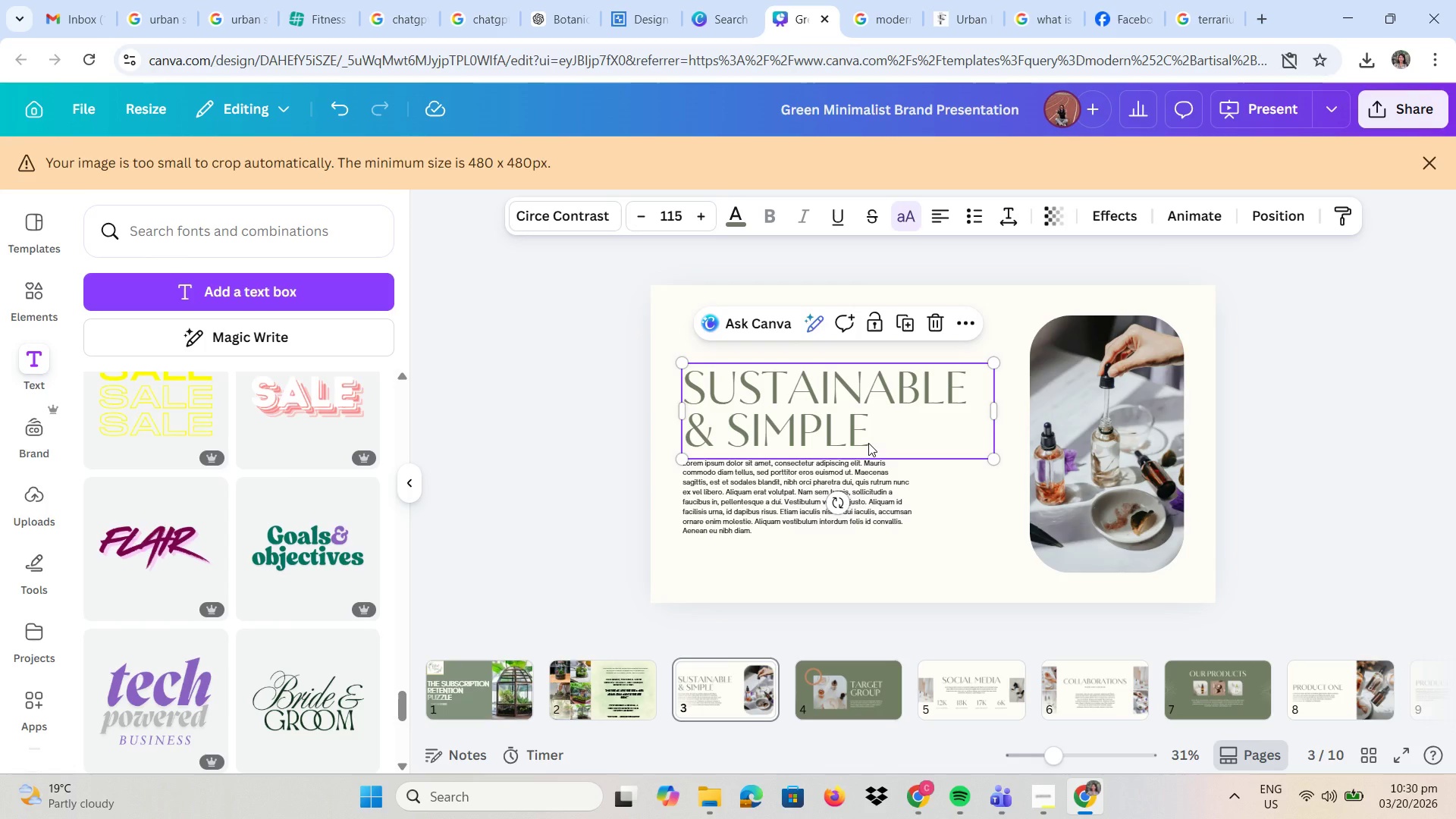 
key(Delete)
 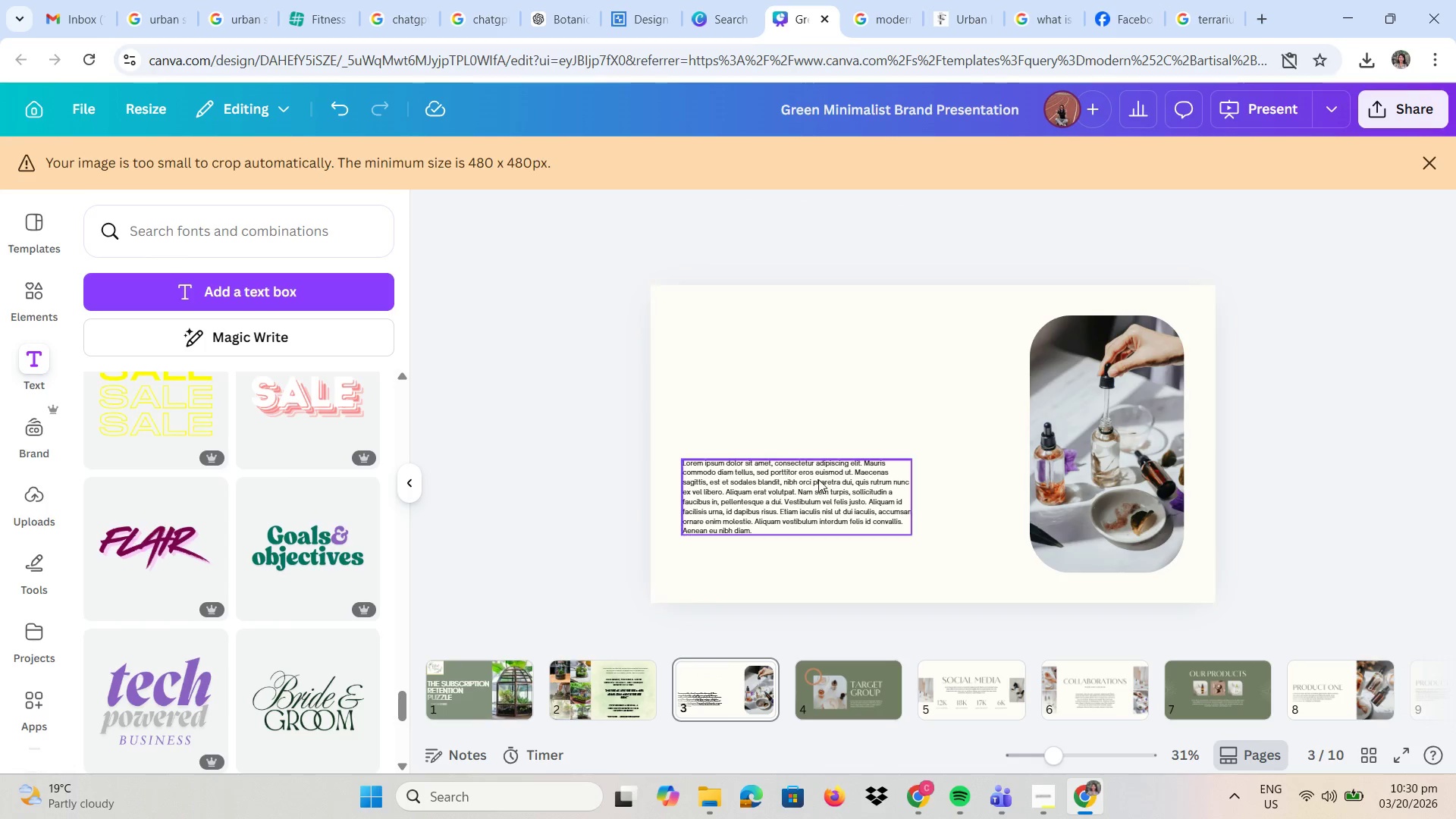 
left_click([804, 508])
 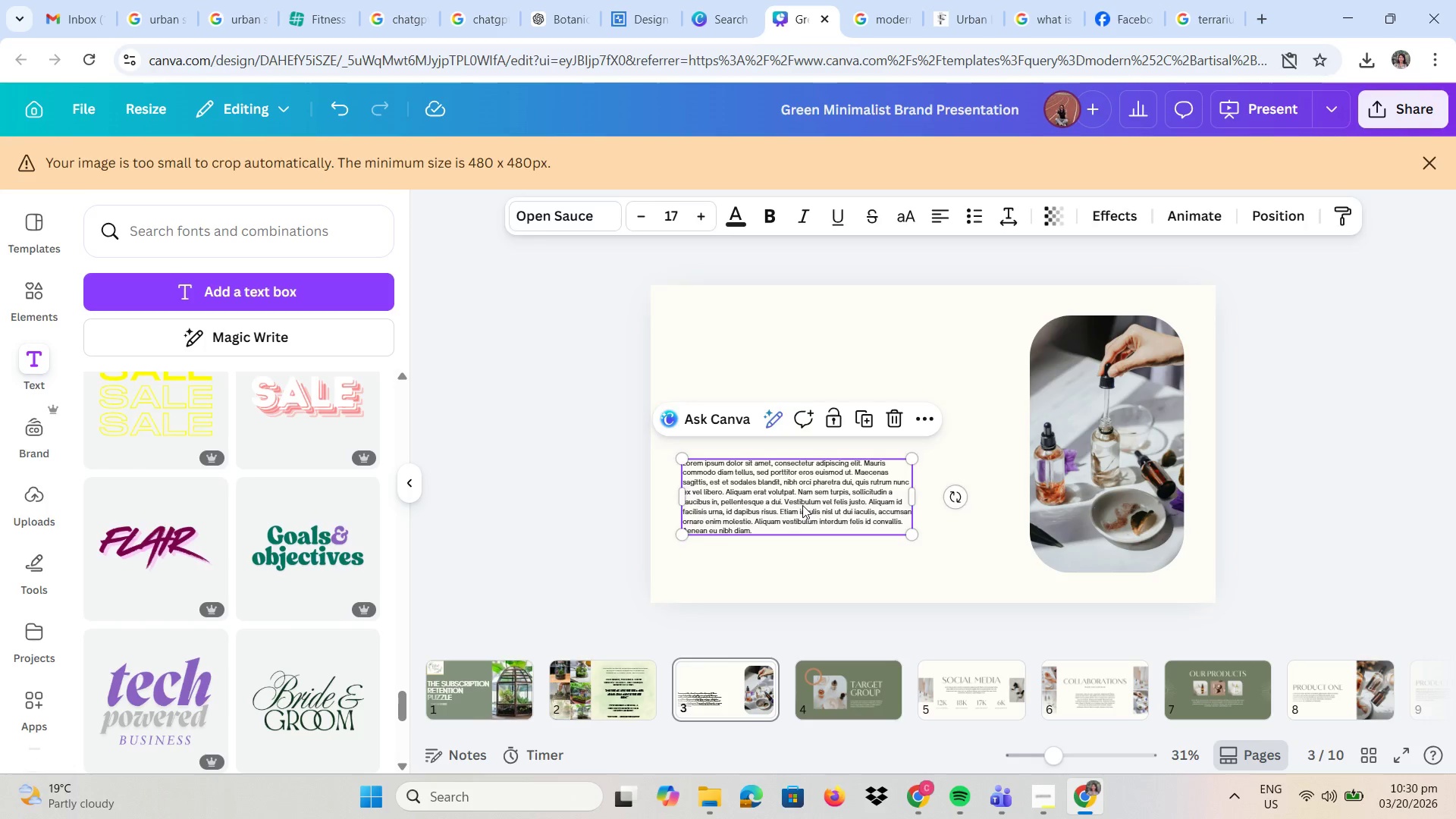 
key(Delete)
 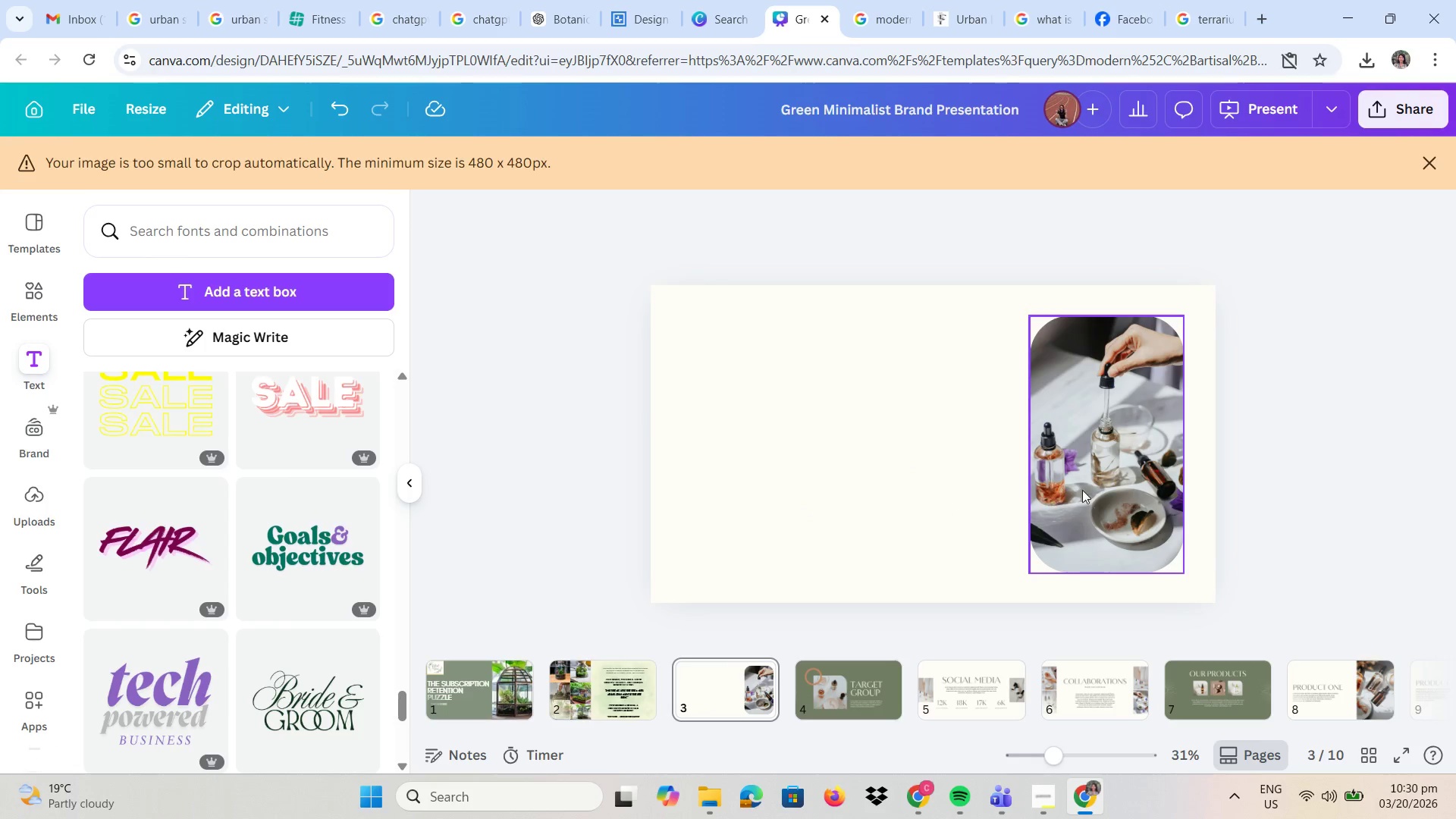 
left_click([1131, 490])
 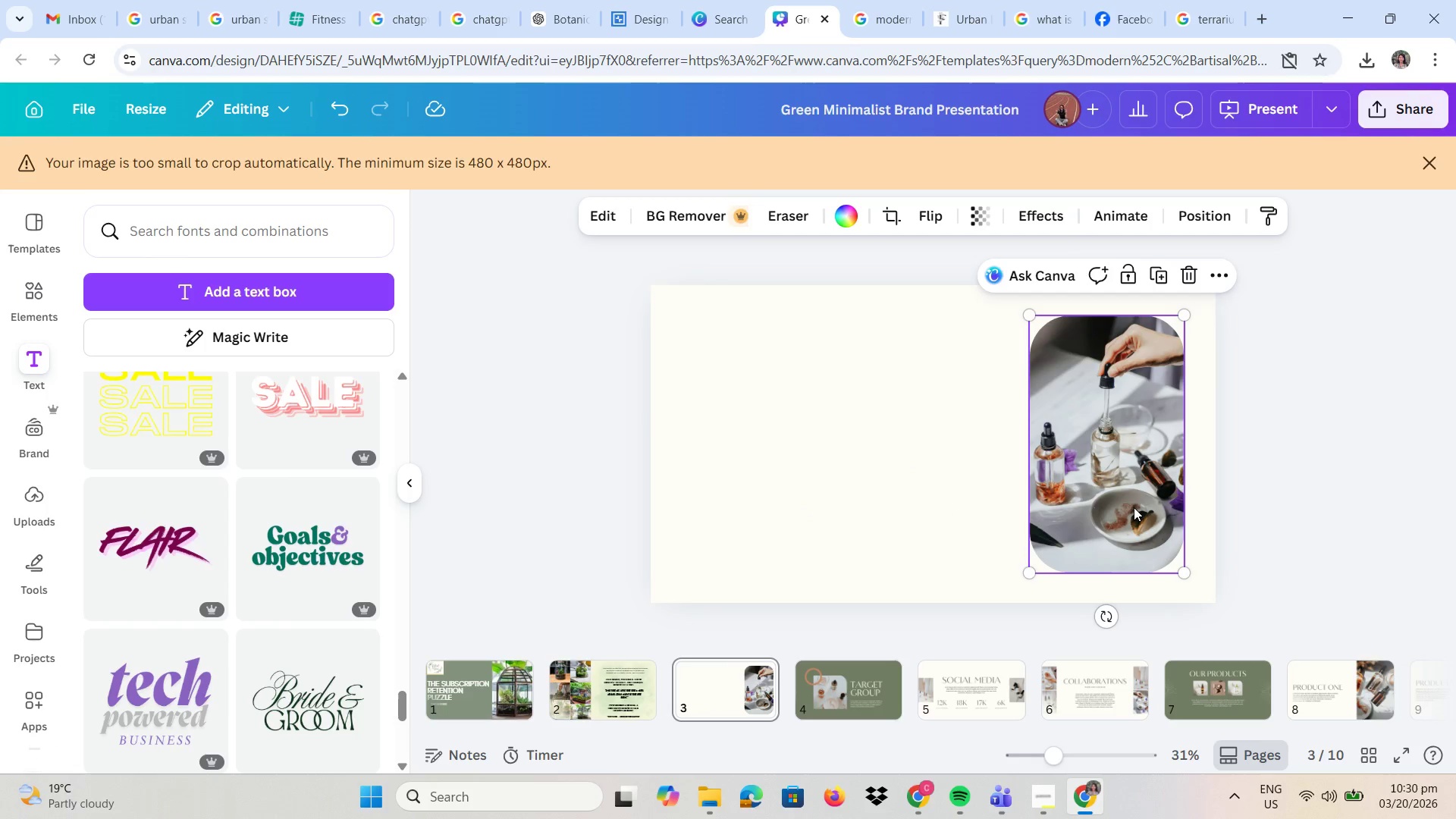 
key(Delete)
 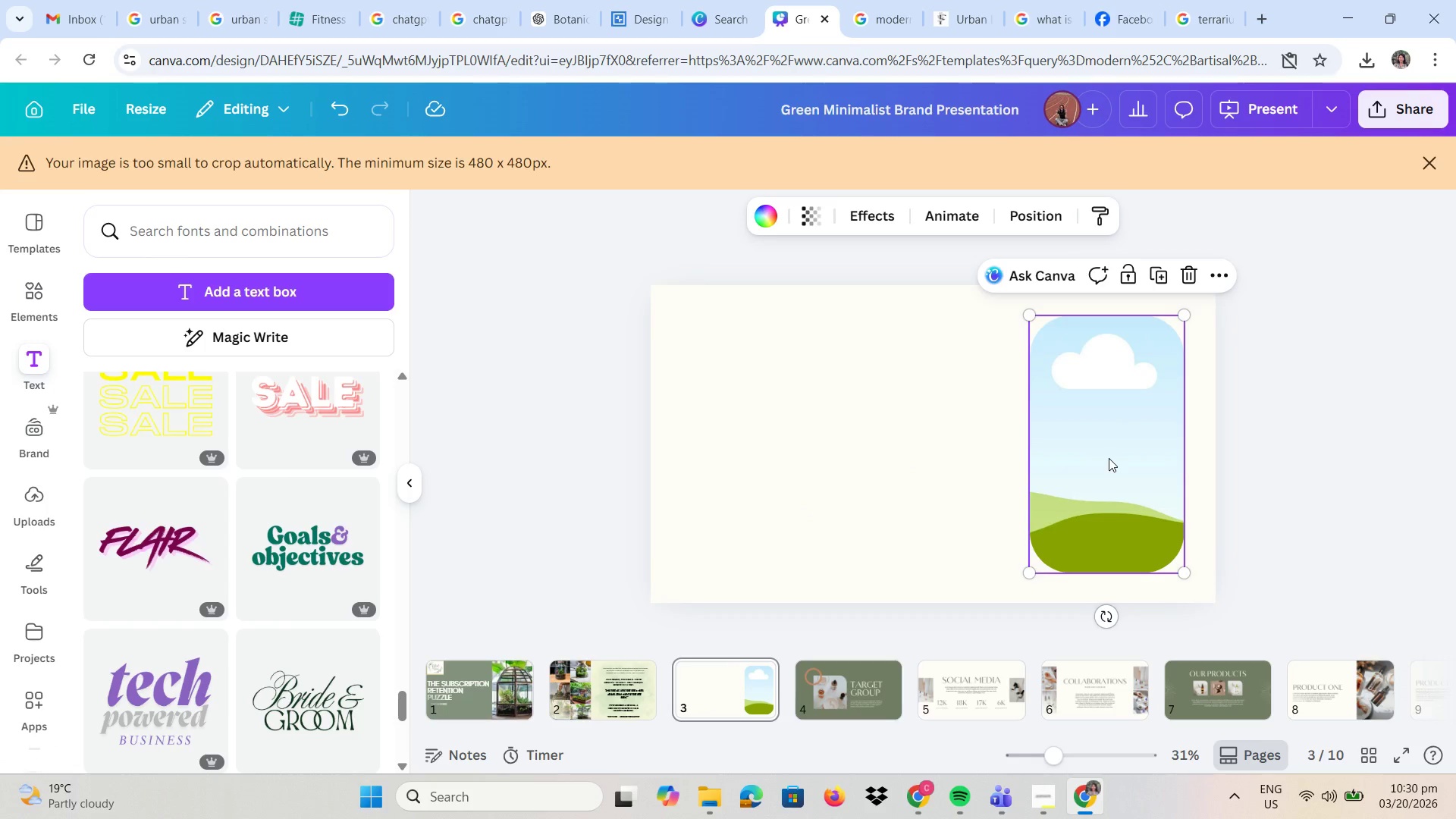 
key(Delete)
 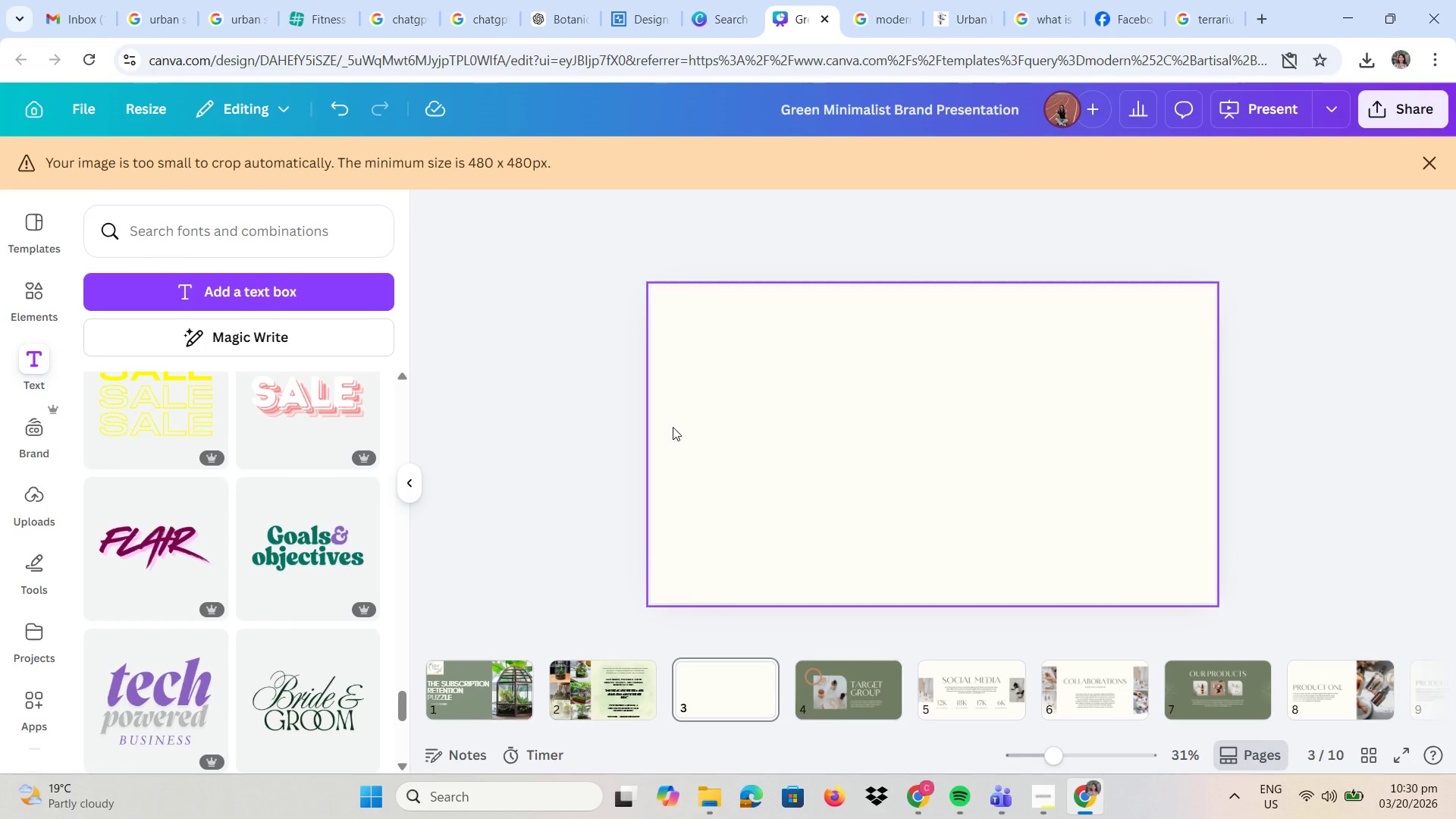 
wait(11.08)
 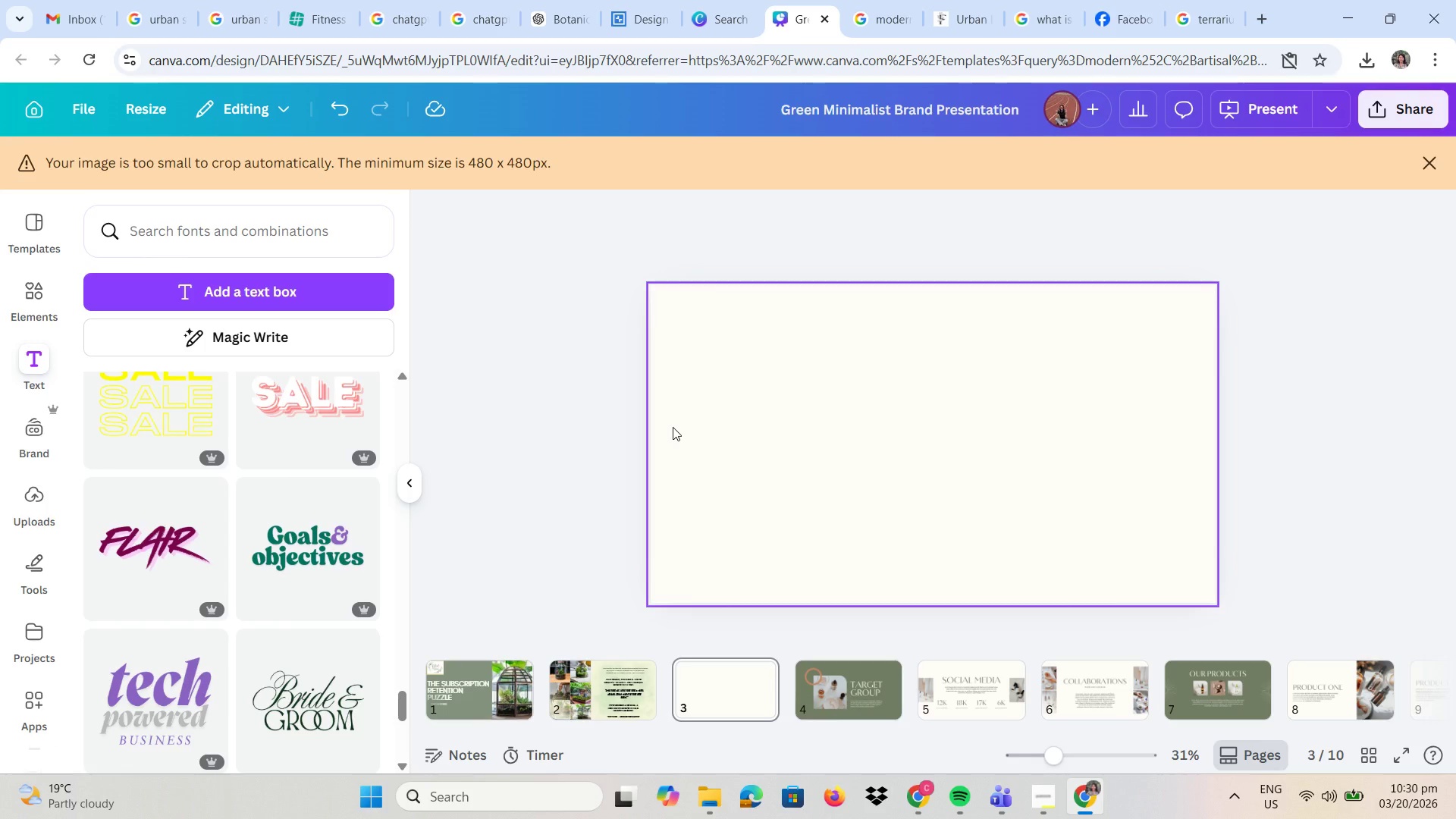 
left_click([640, 693])
 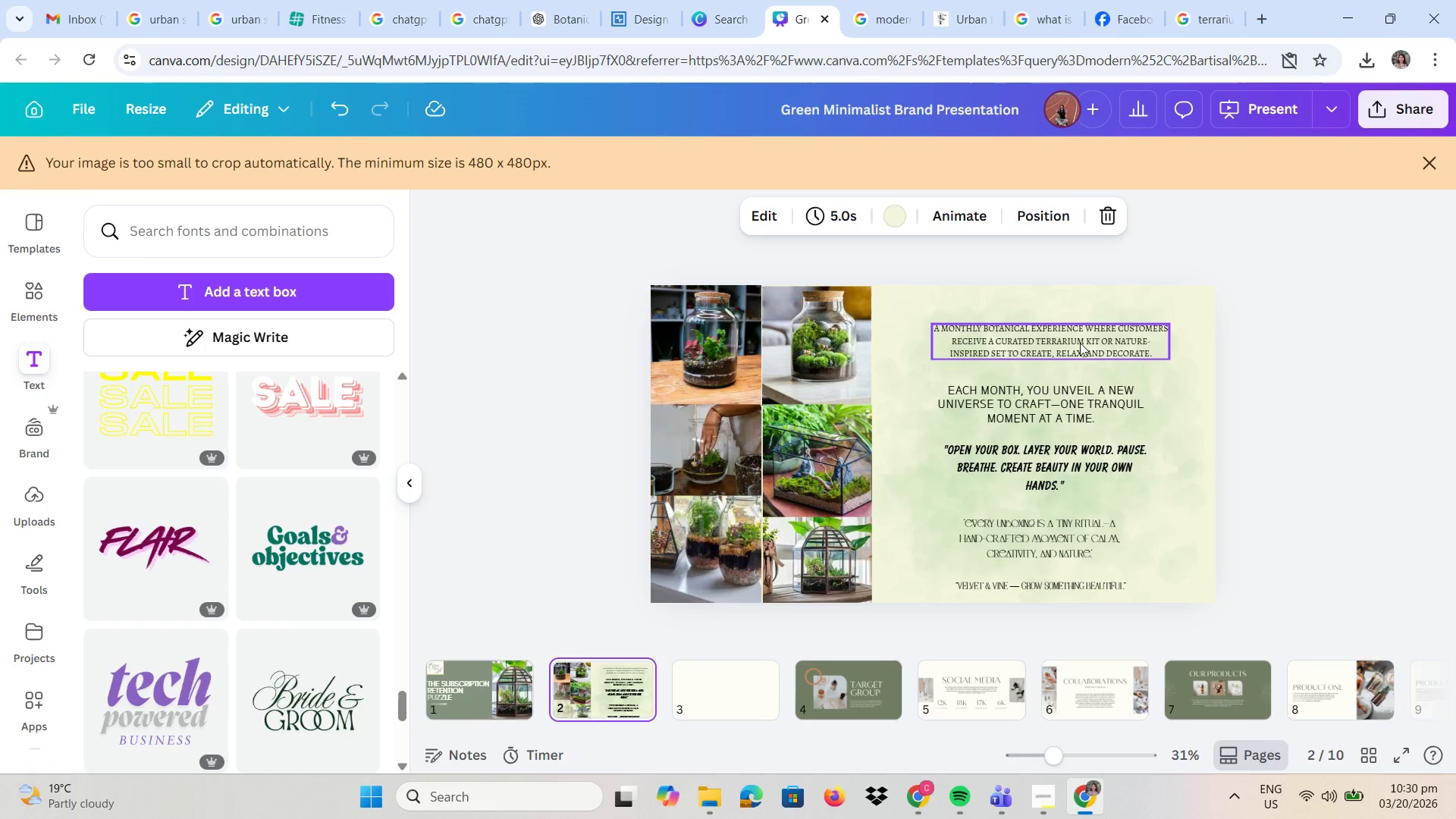 
left_click([1080, 345])
 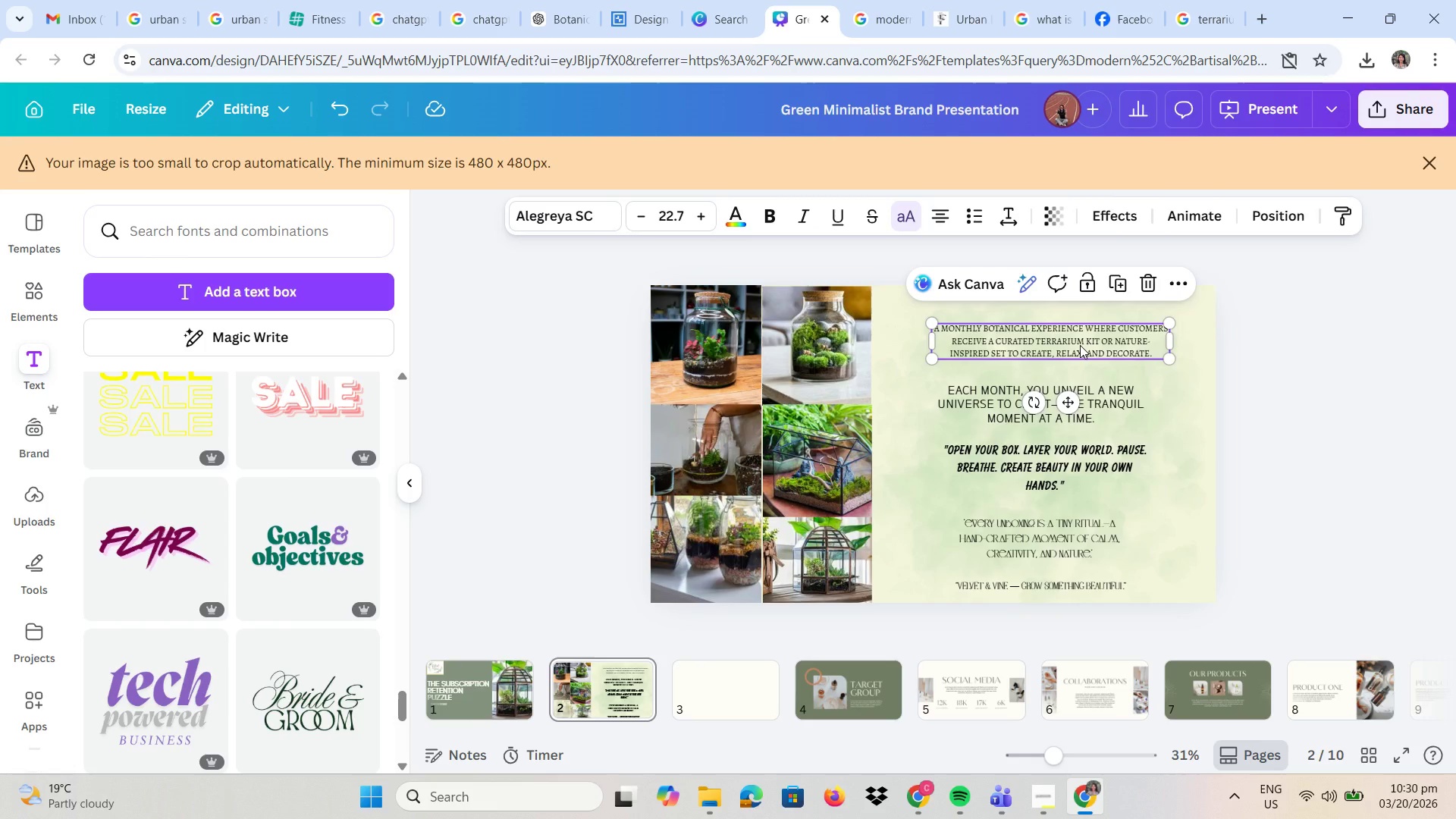 
wait(6.44)
 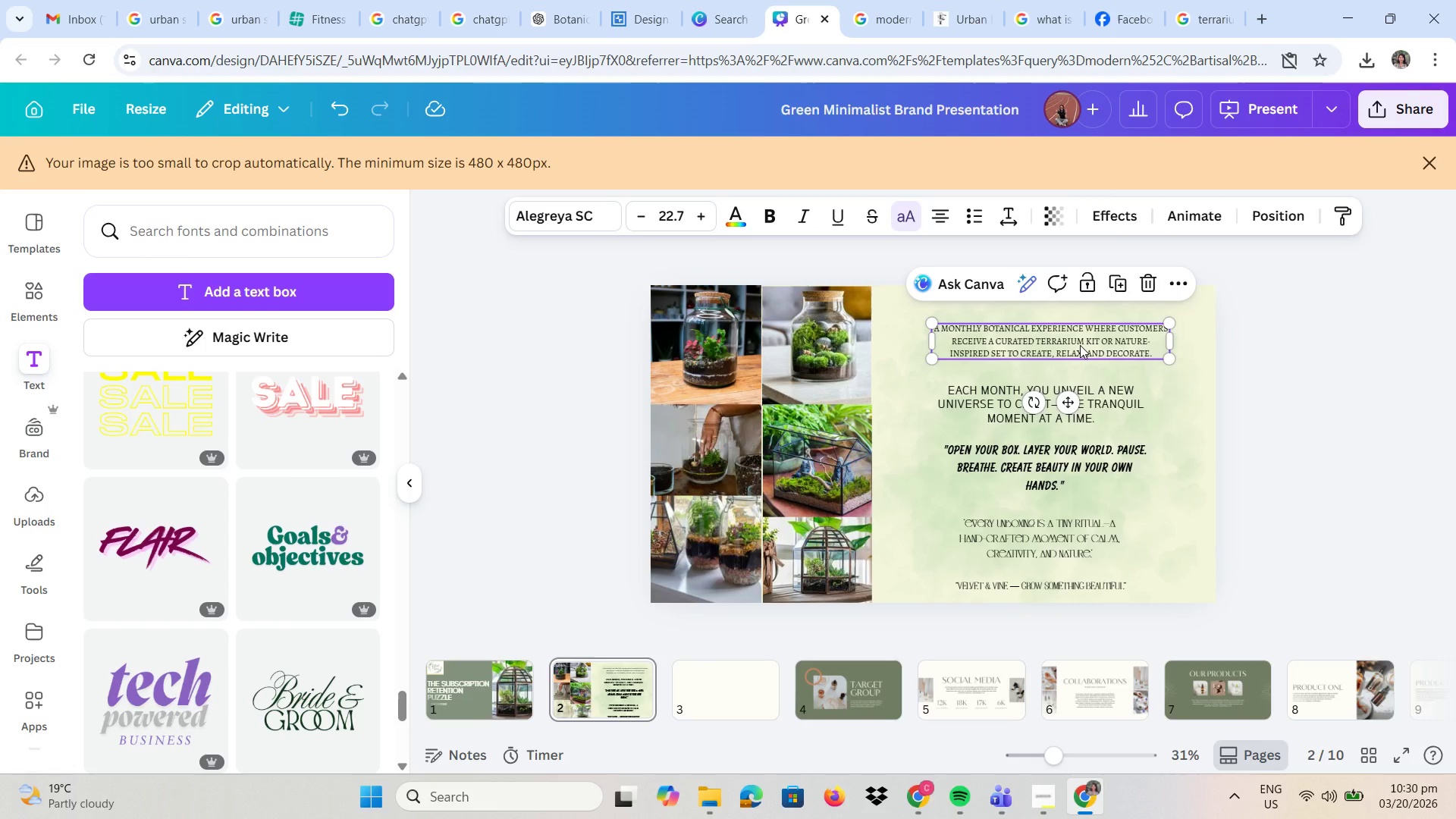 
left_click([717, 708])
 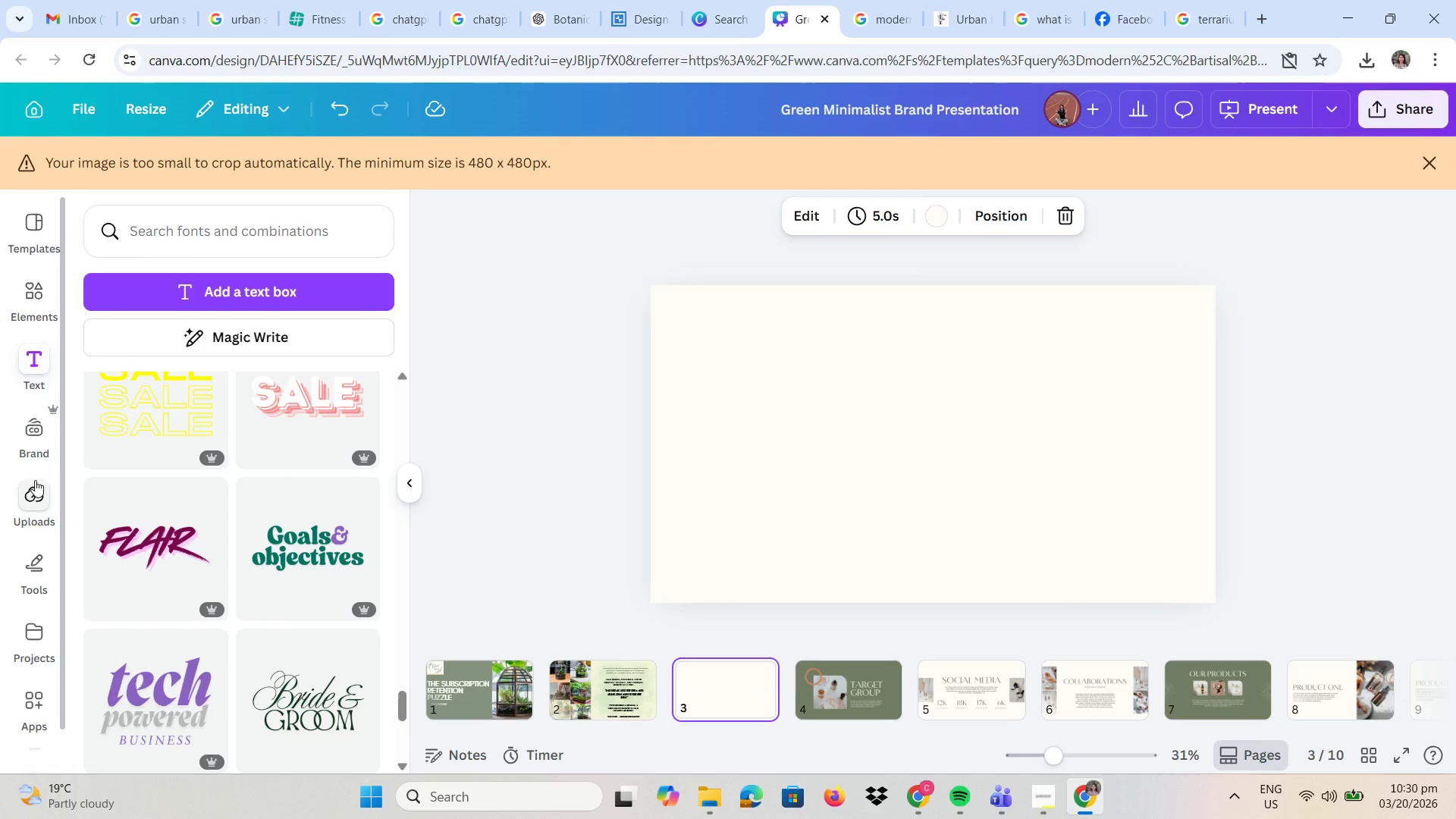 
scroll: coordinate [35, 532], scroll_direction: down, amount: 2.0
 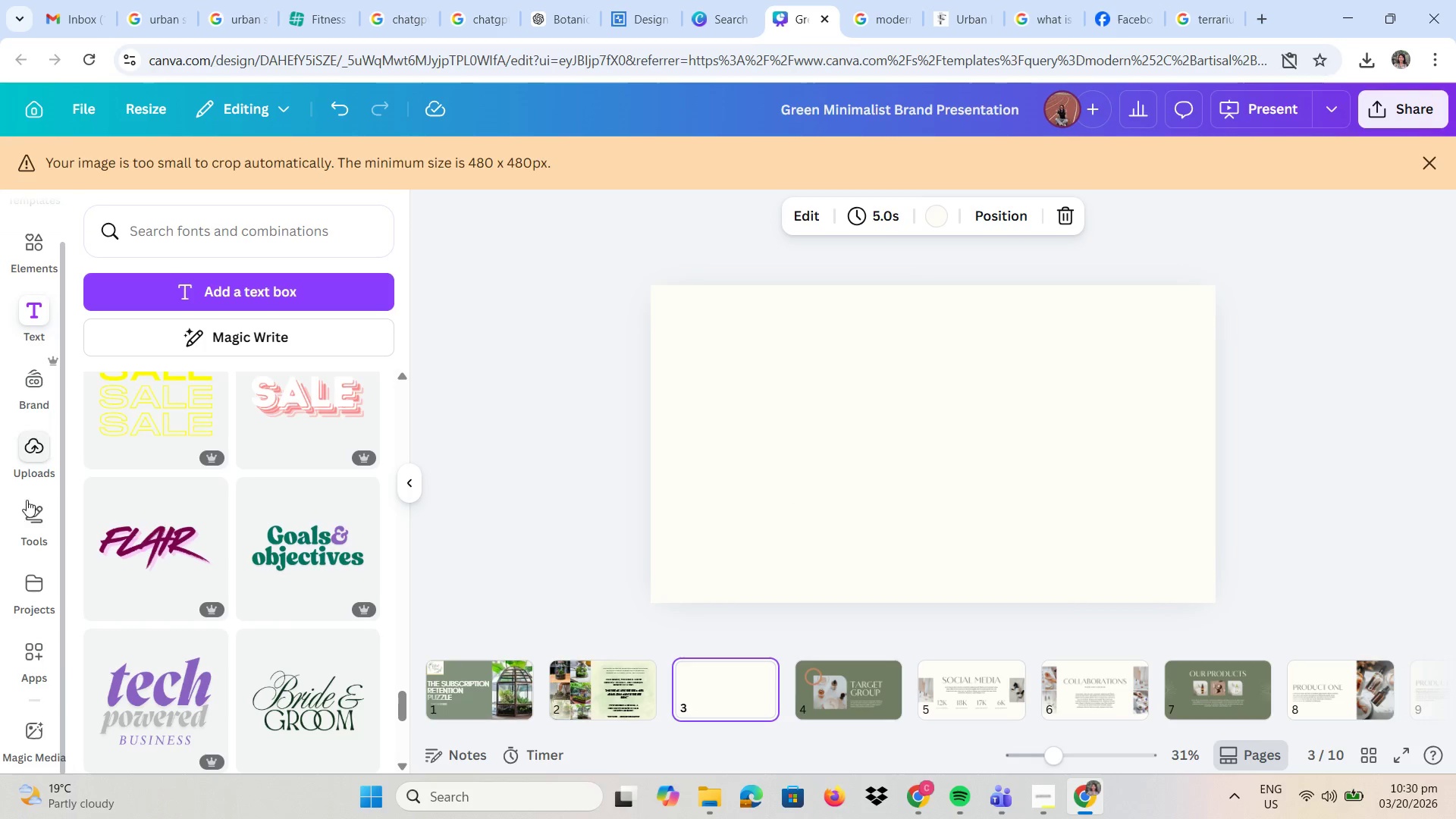 
left_click([41, 513])
 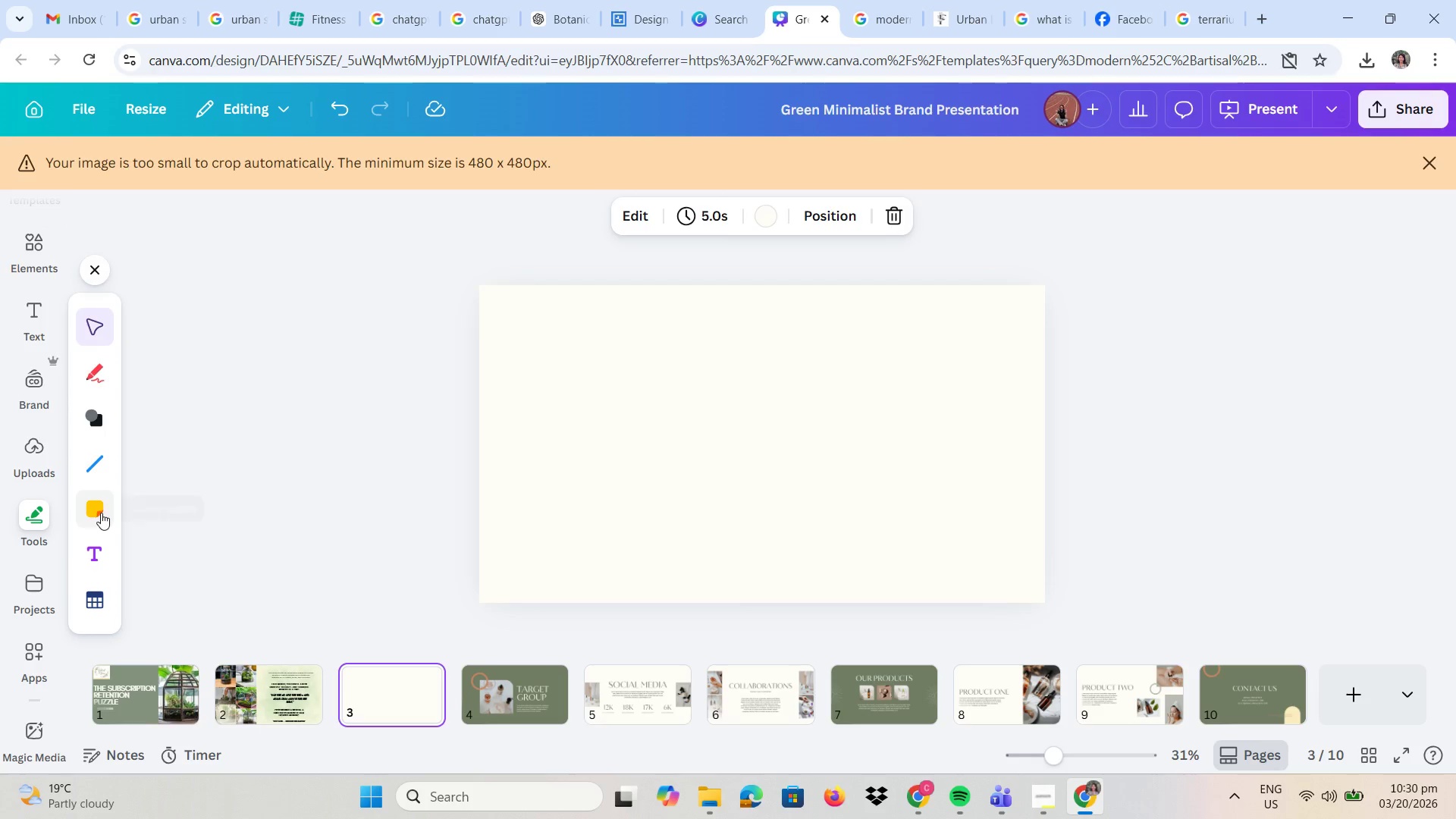 
left_click([102, 602])
 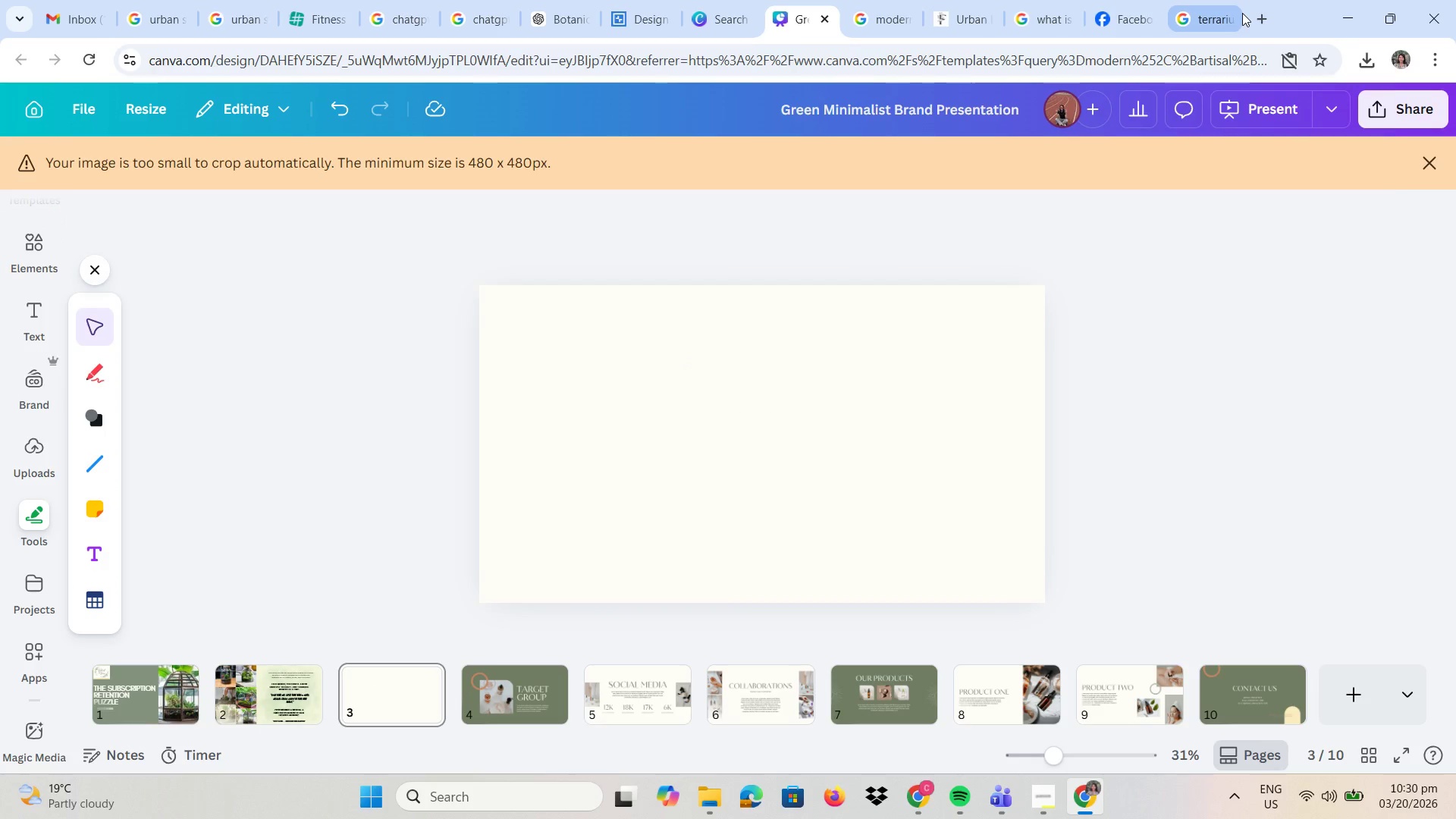 
left_click([1232, 50])
 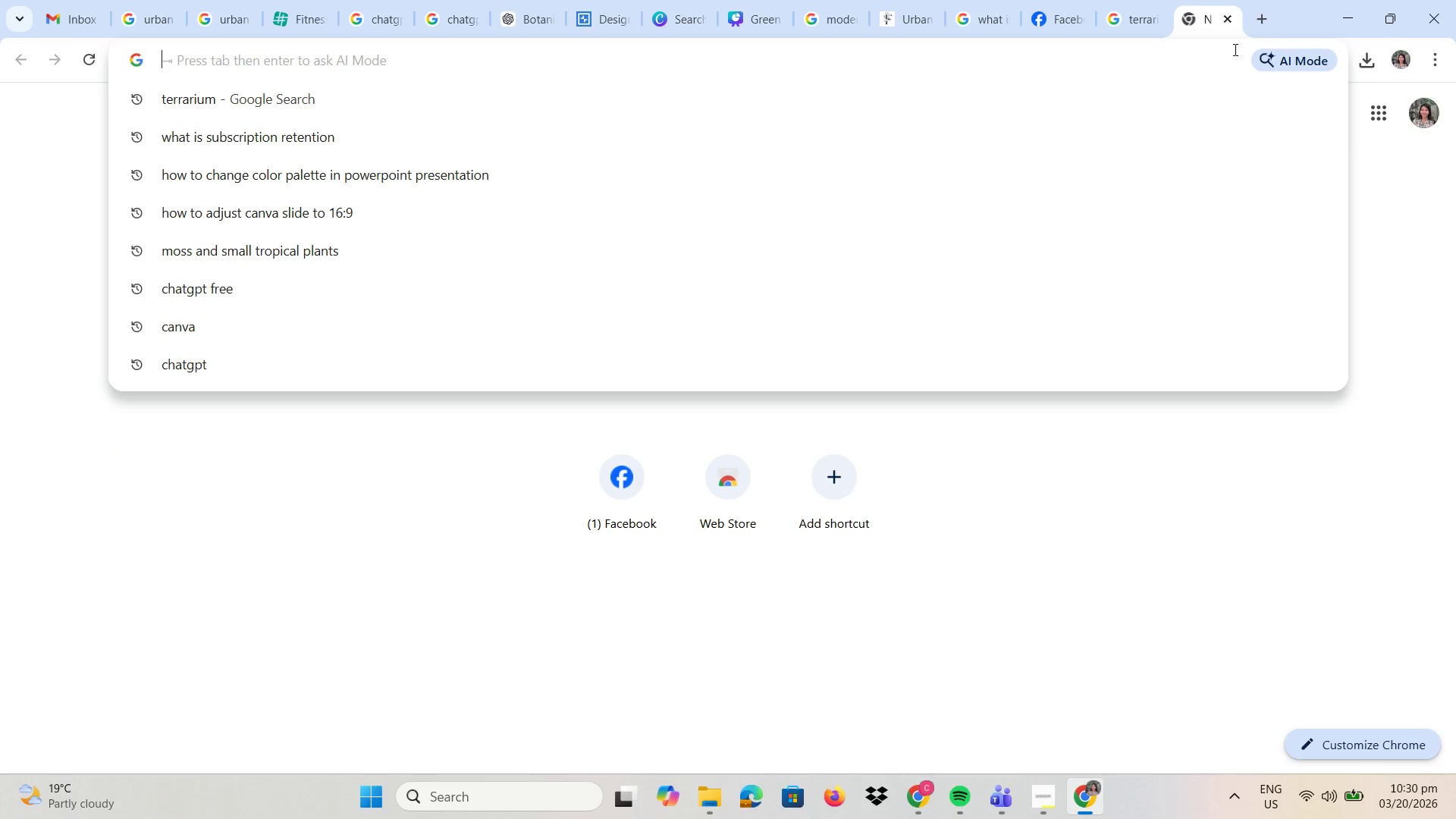 
type(how to insert bar ch)
key(Backspace)
key(Backspace)
type(graph)
 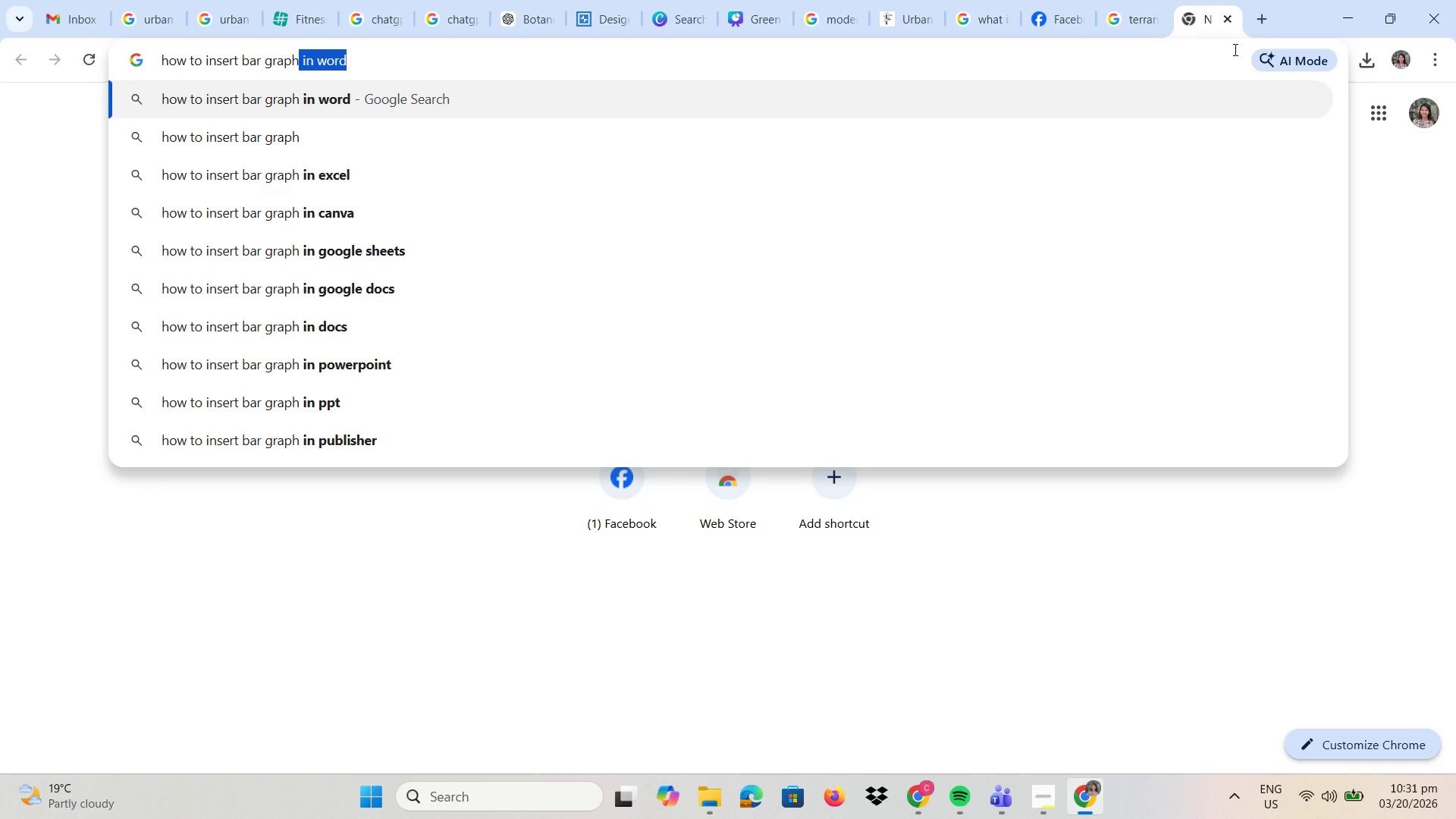 
wait(6.7)
 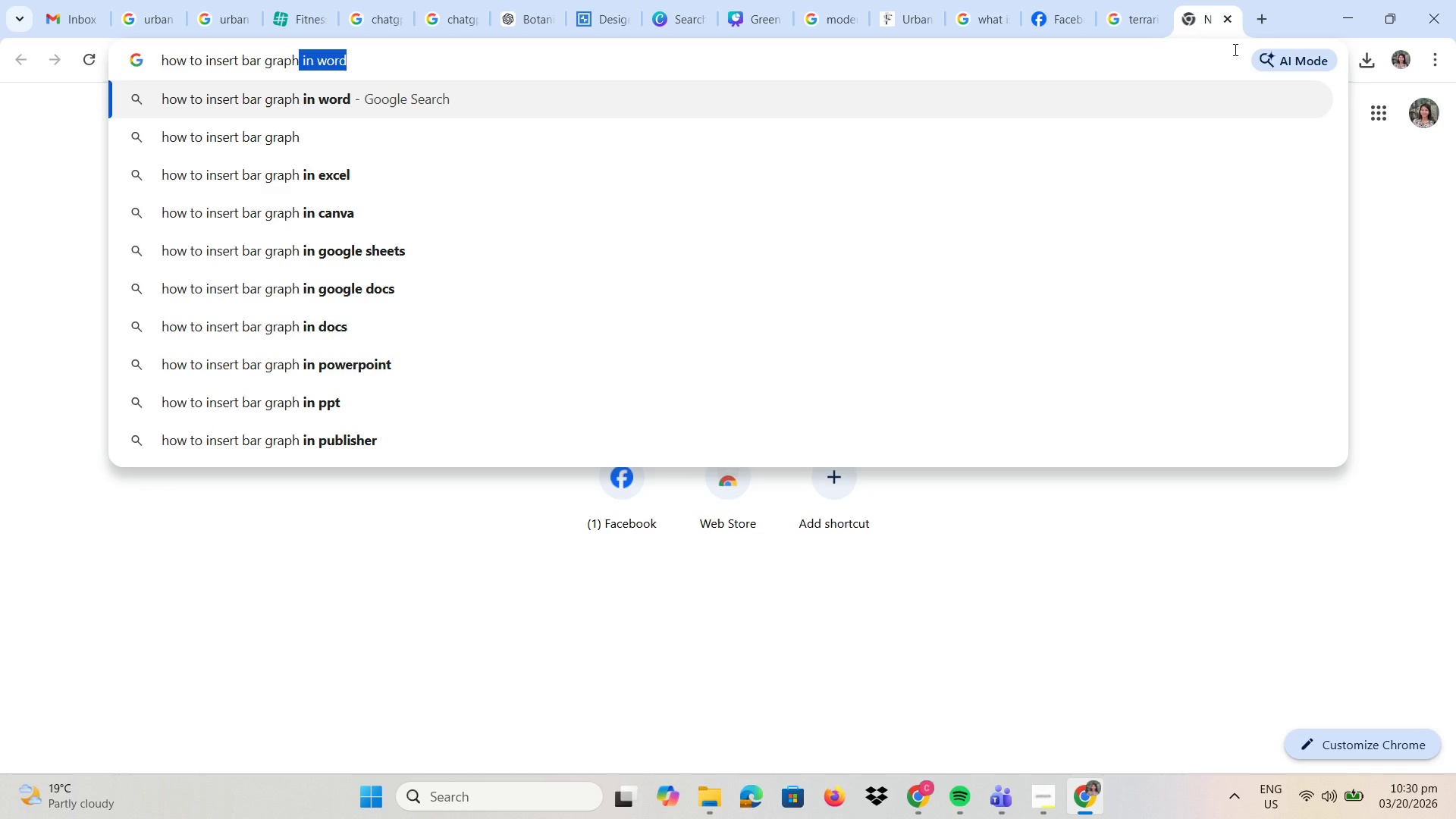 
key(Backspace)
key(Backspace)
key(Backspace)
key(Backspace)
key(Backspace)
key(Backspace)
type(chart)
 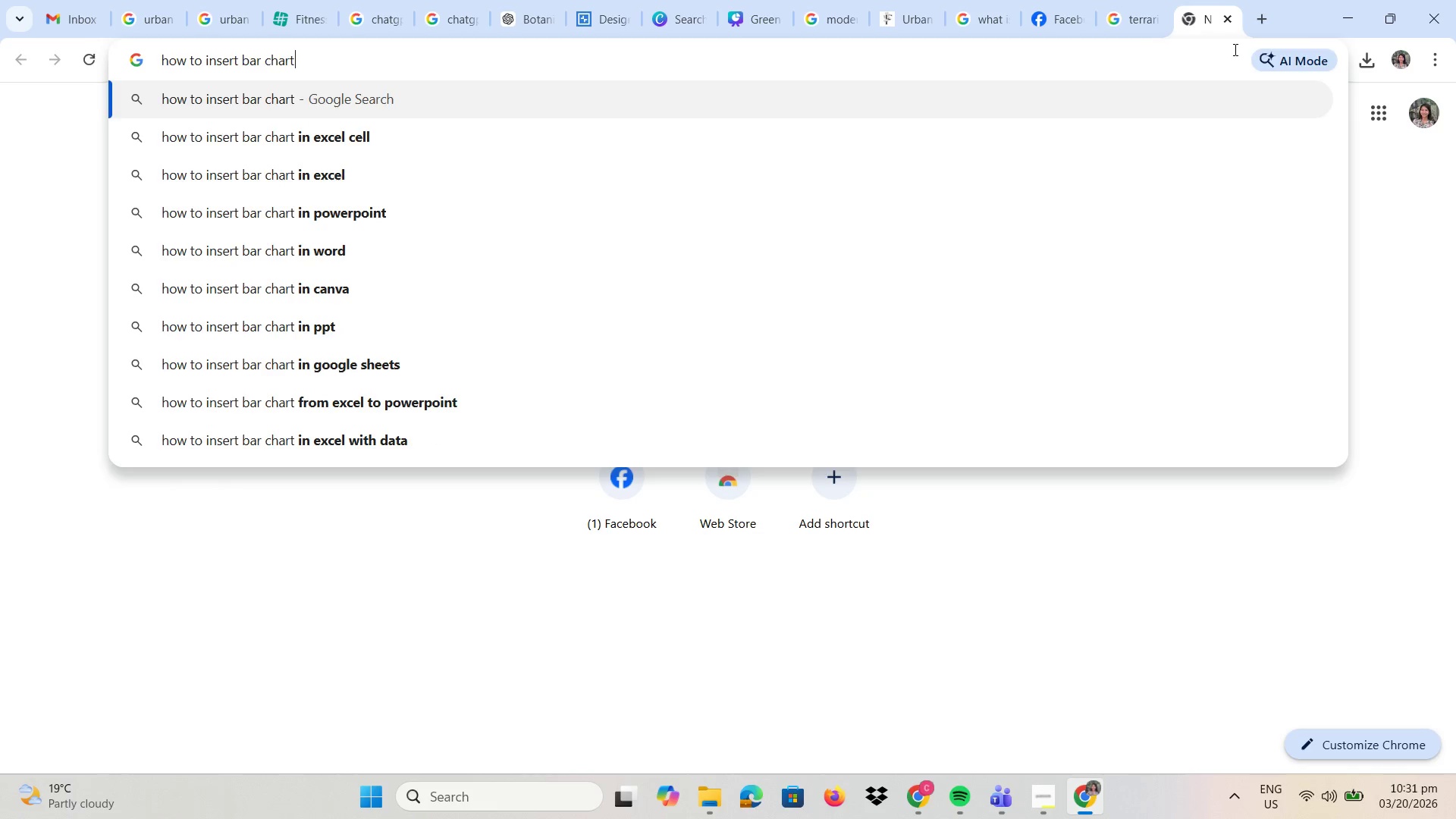 
key(Enter)
 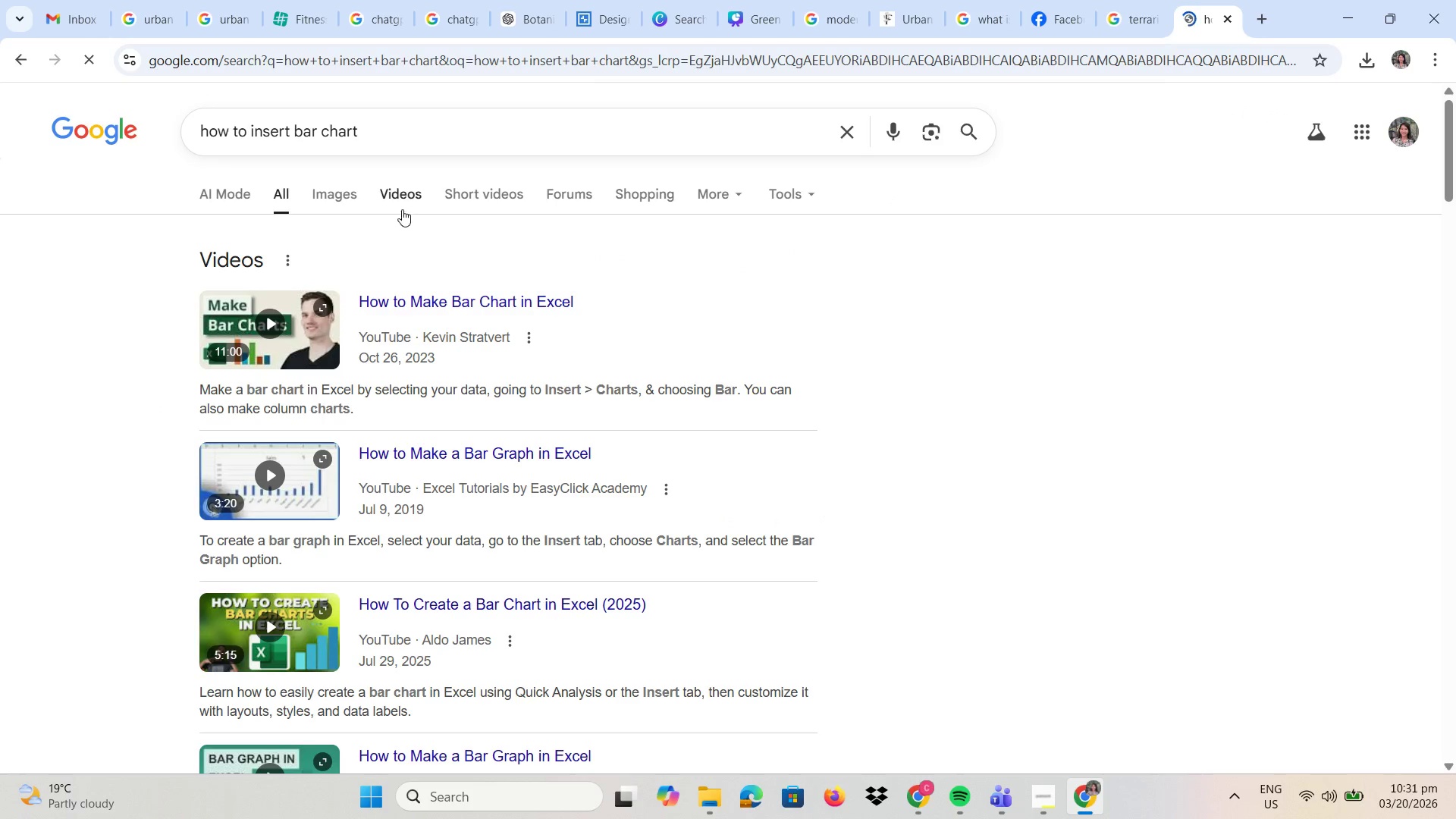 
left_click([397, 124])
 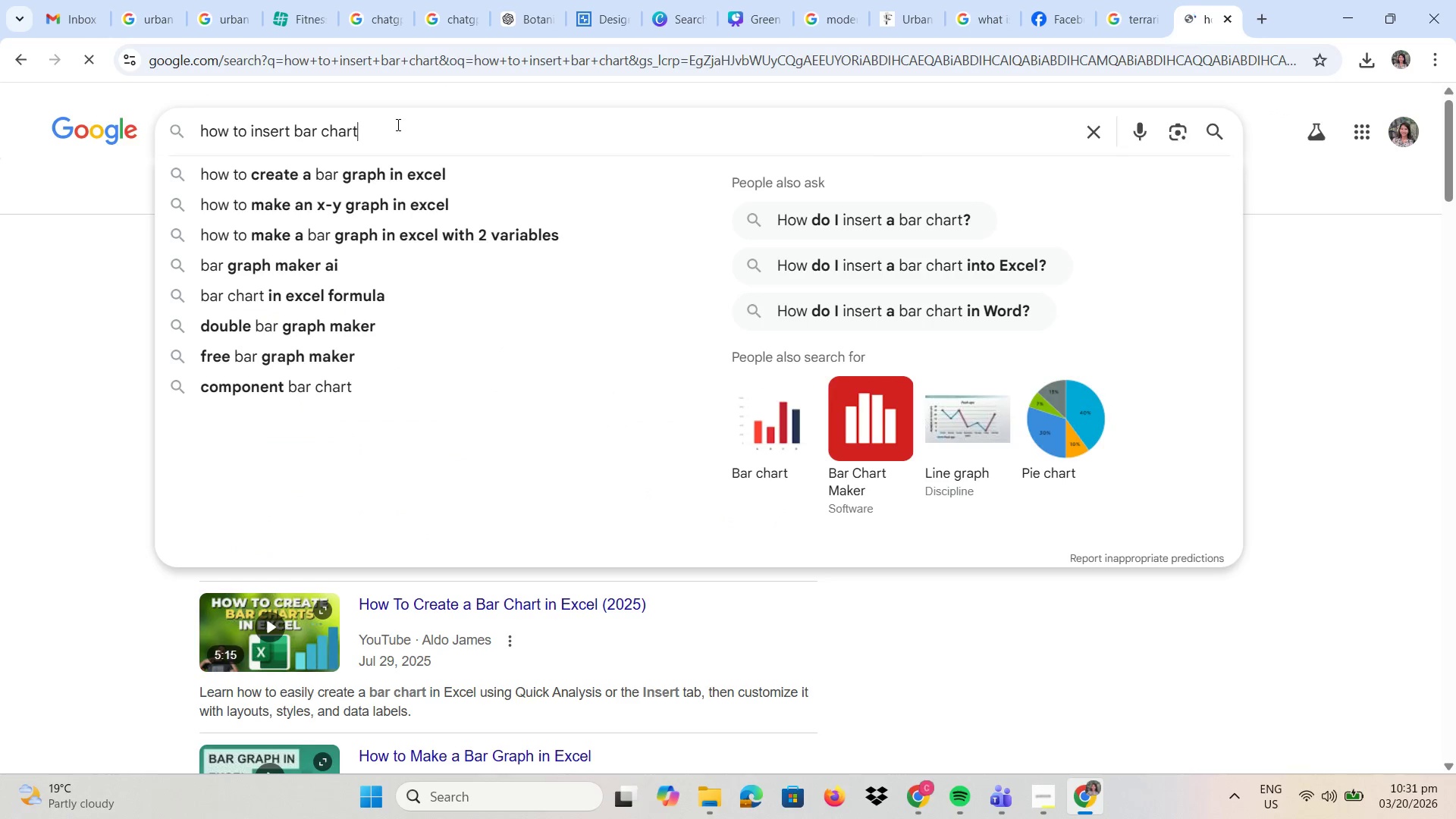 
type( in canva)
 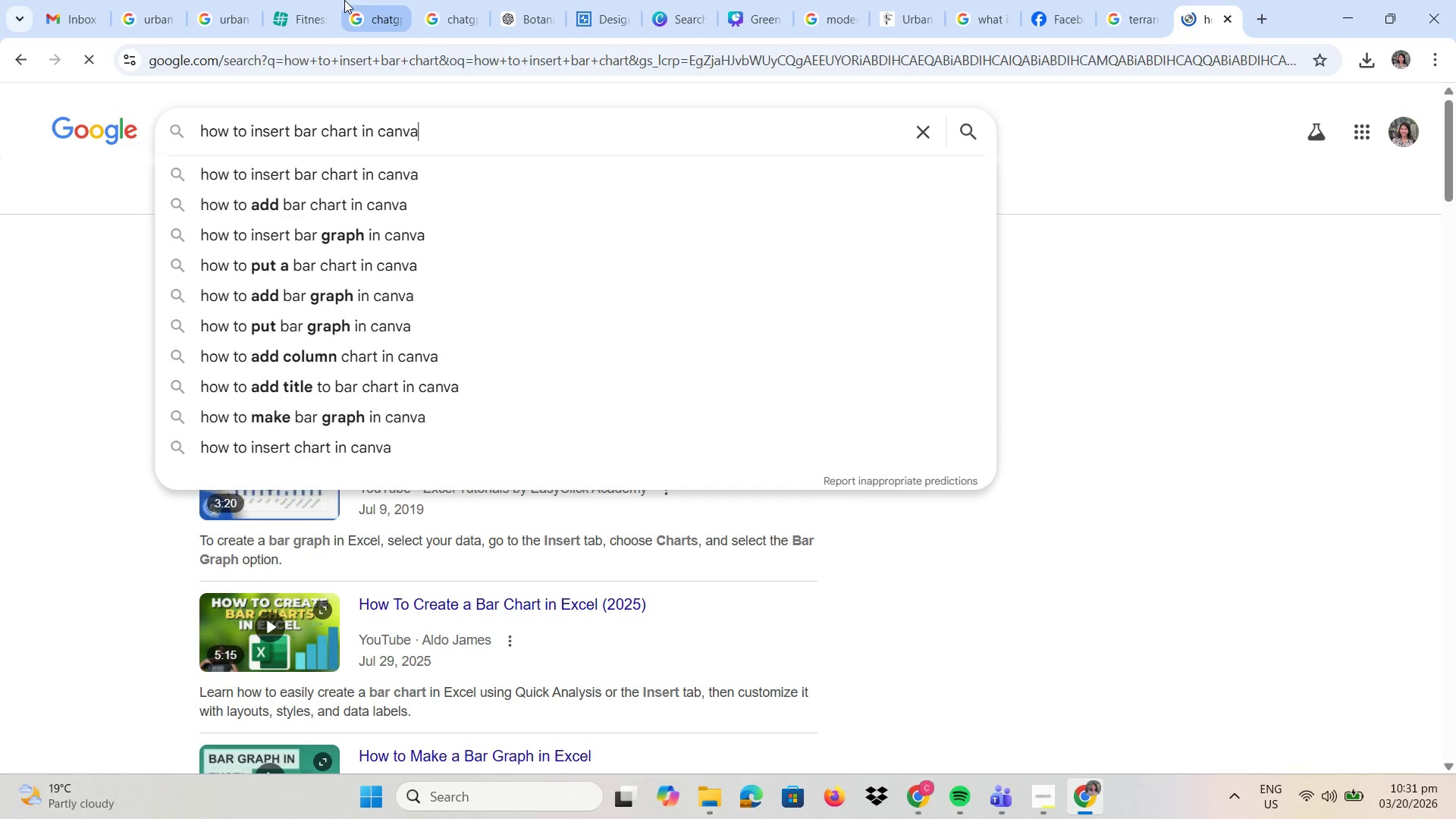 
key(Enter)
 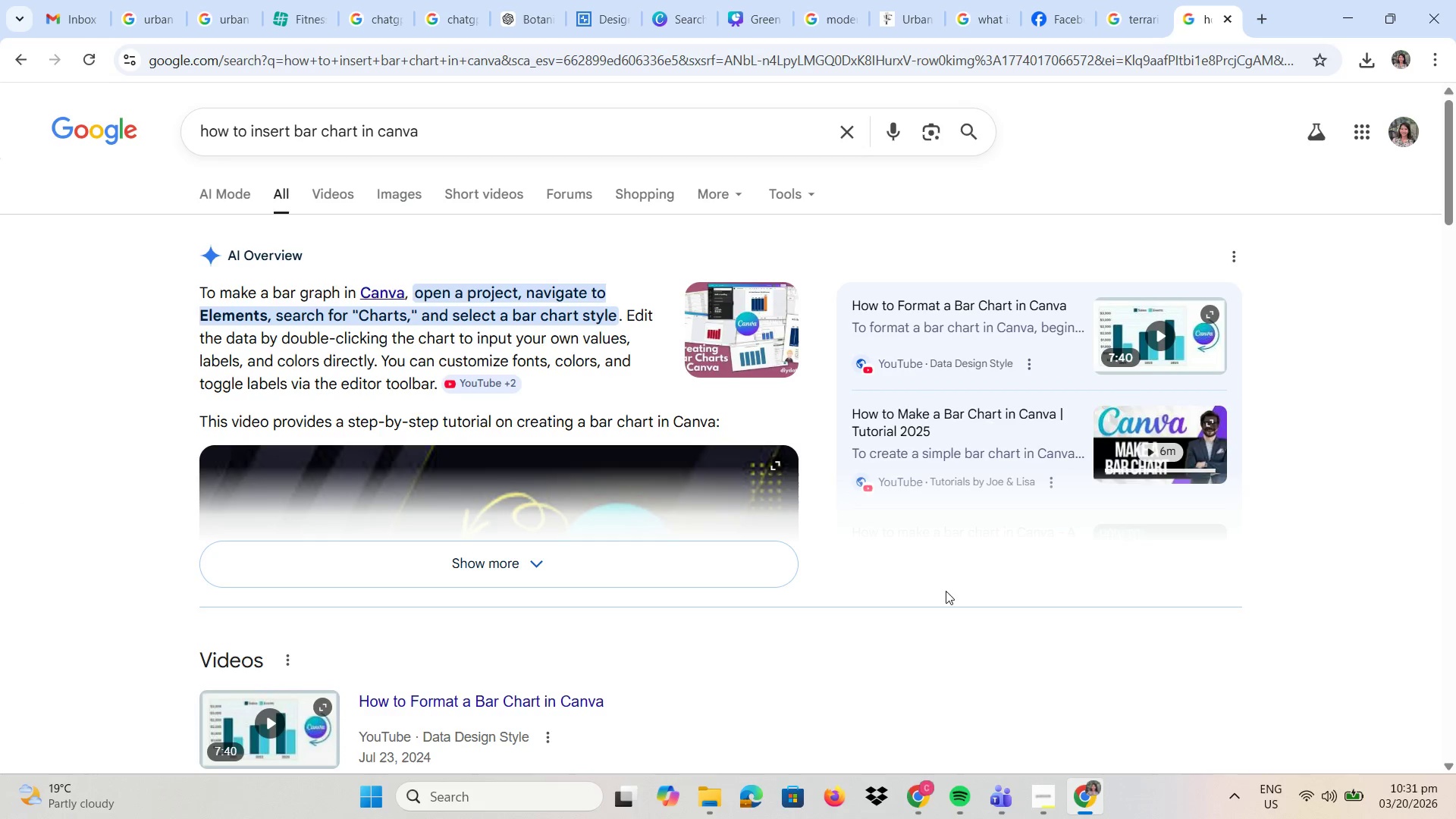 
wait(5.48)
 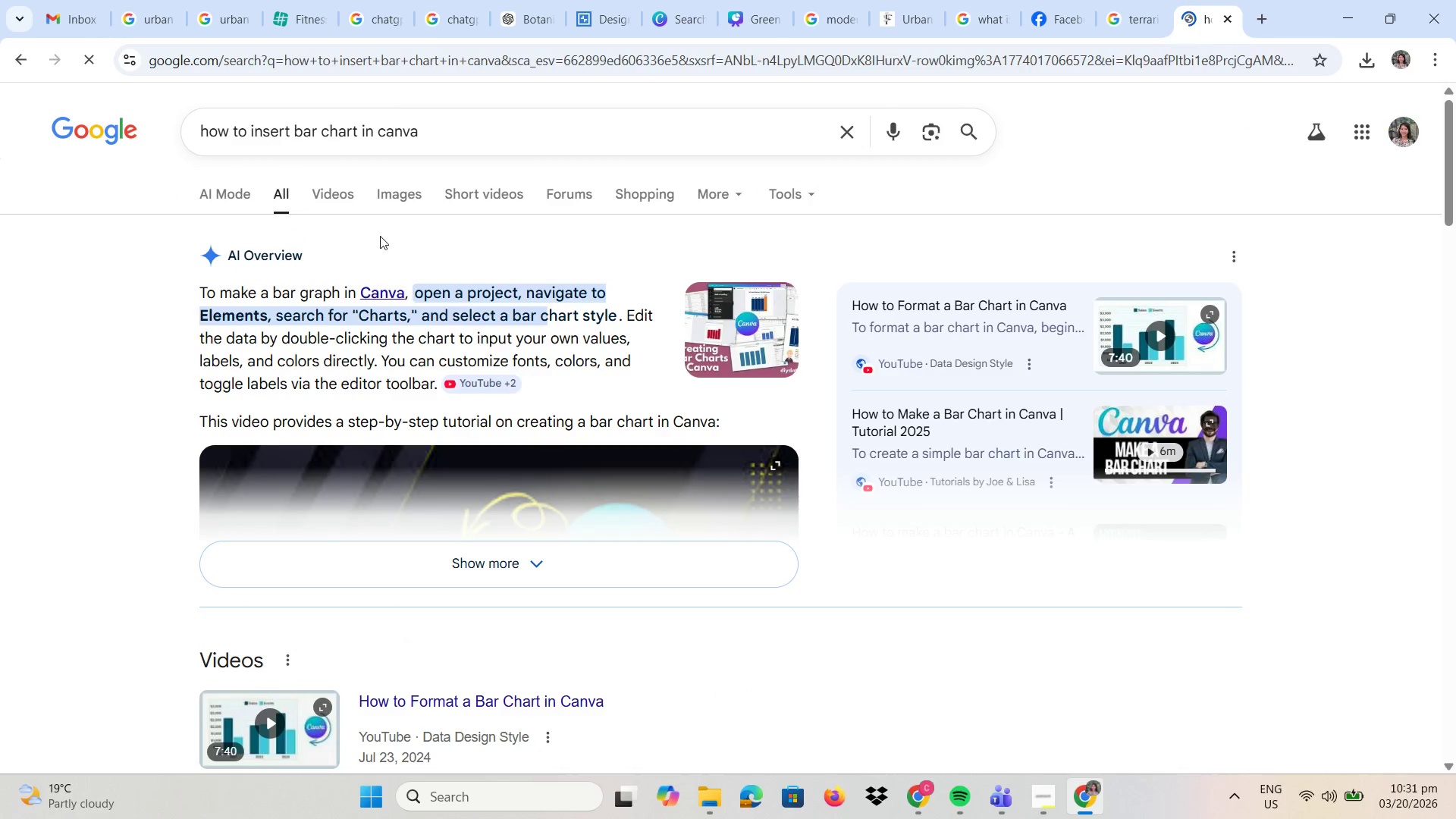 
left_click([763, 20])
 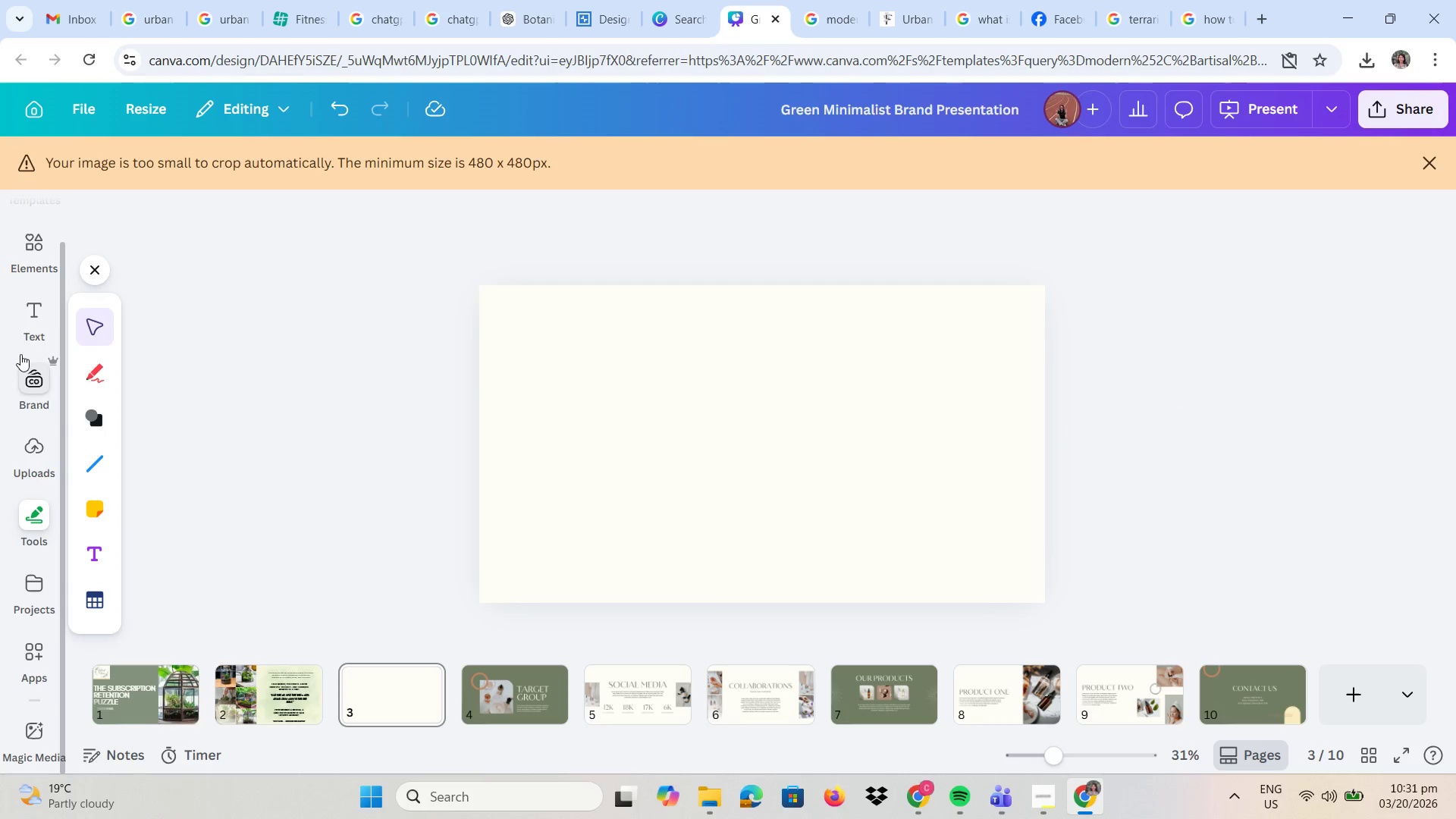 
left_click([43, 264])
 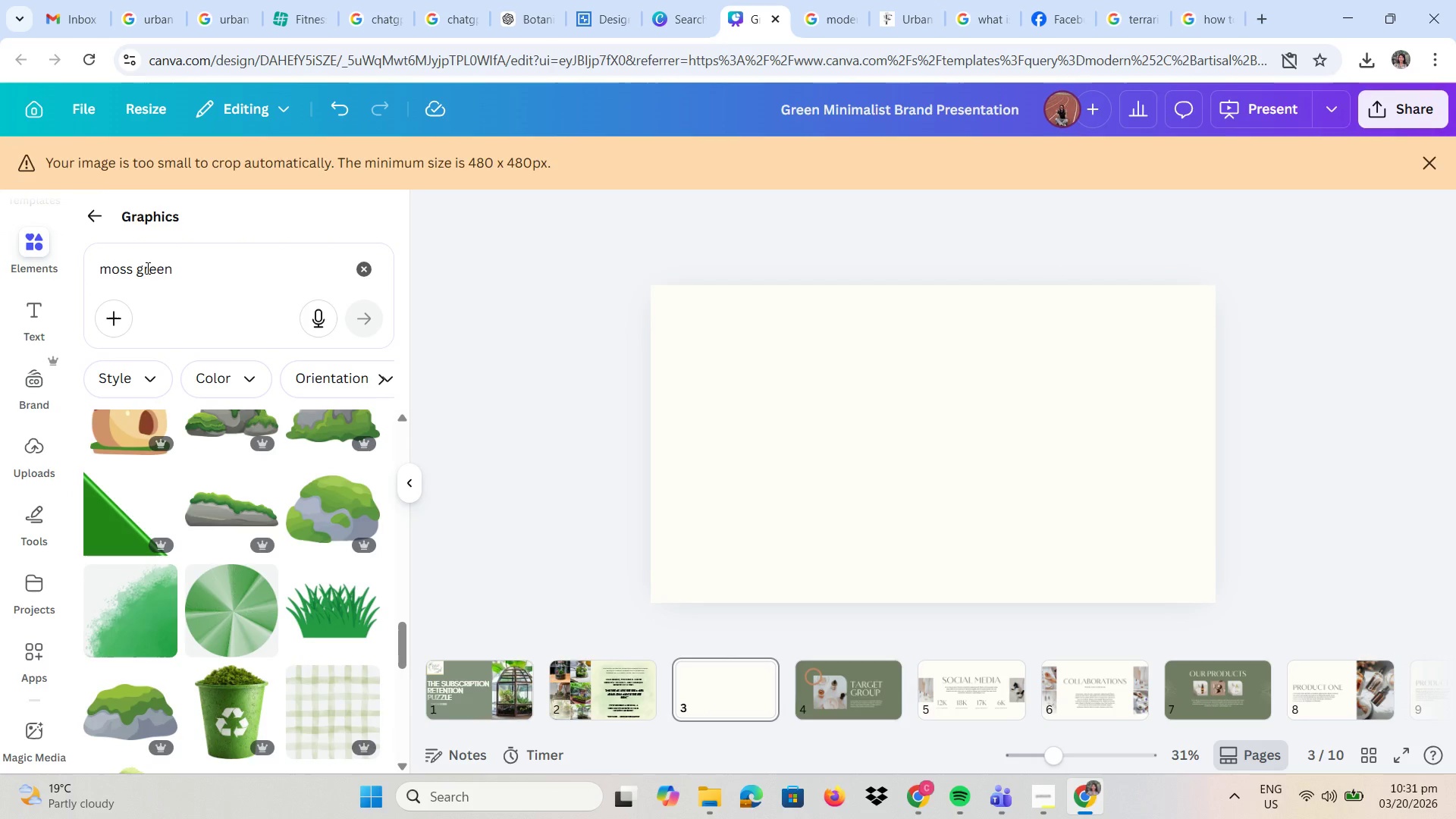 
left_click_drag(start_coordinate=[200, 266], to_coordinate=[71, 260])
 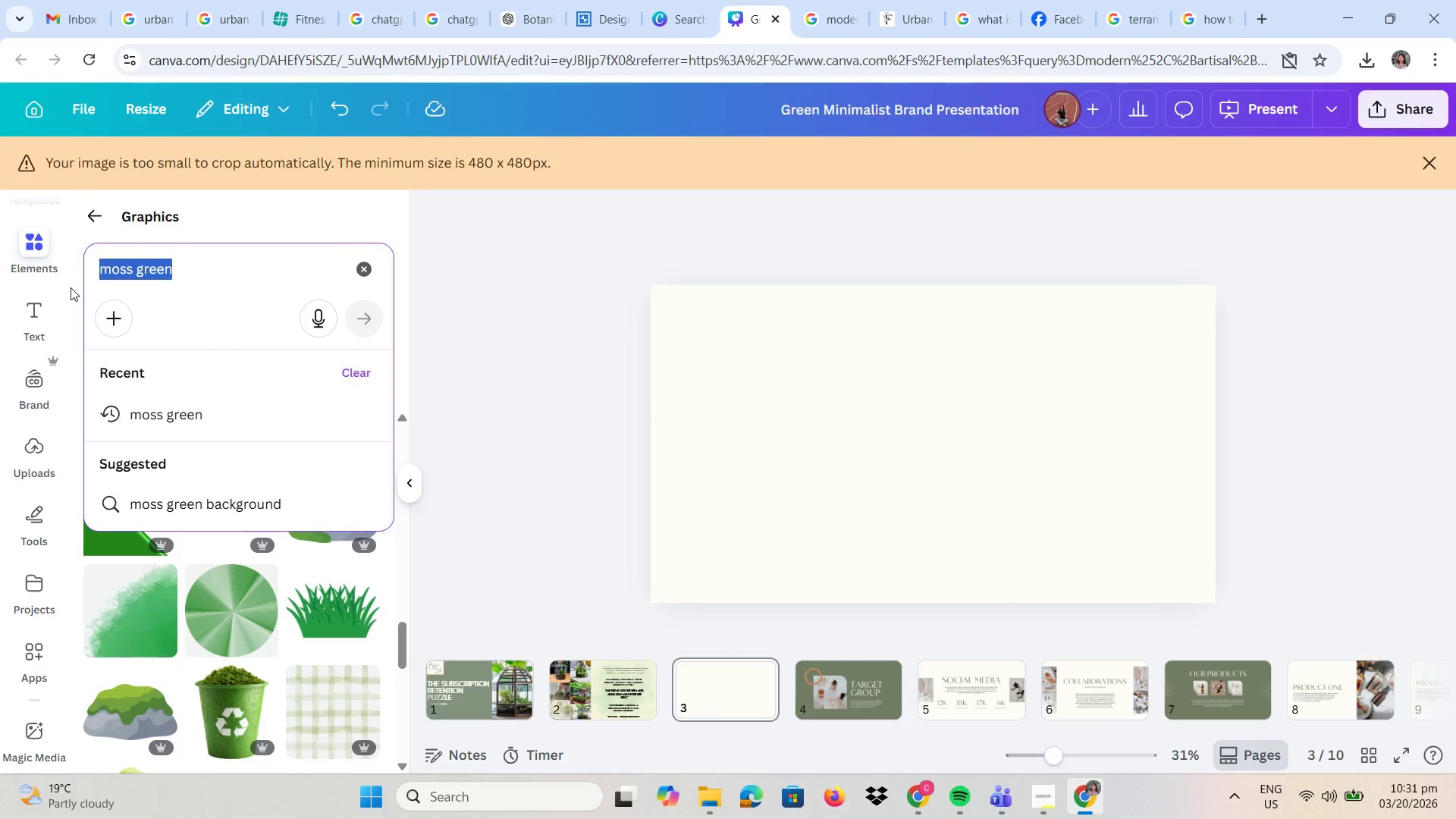 
type(chart)
 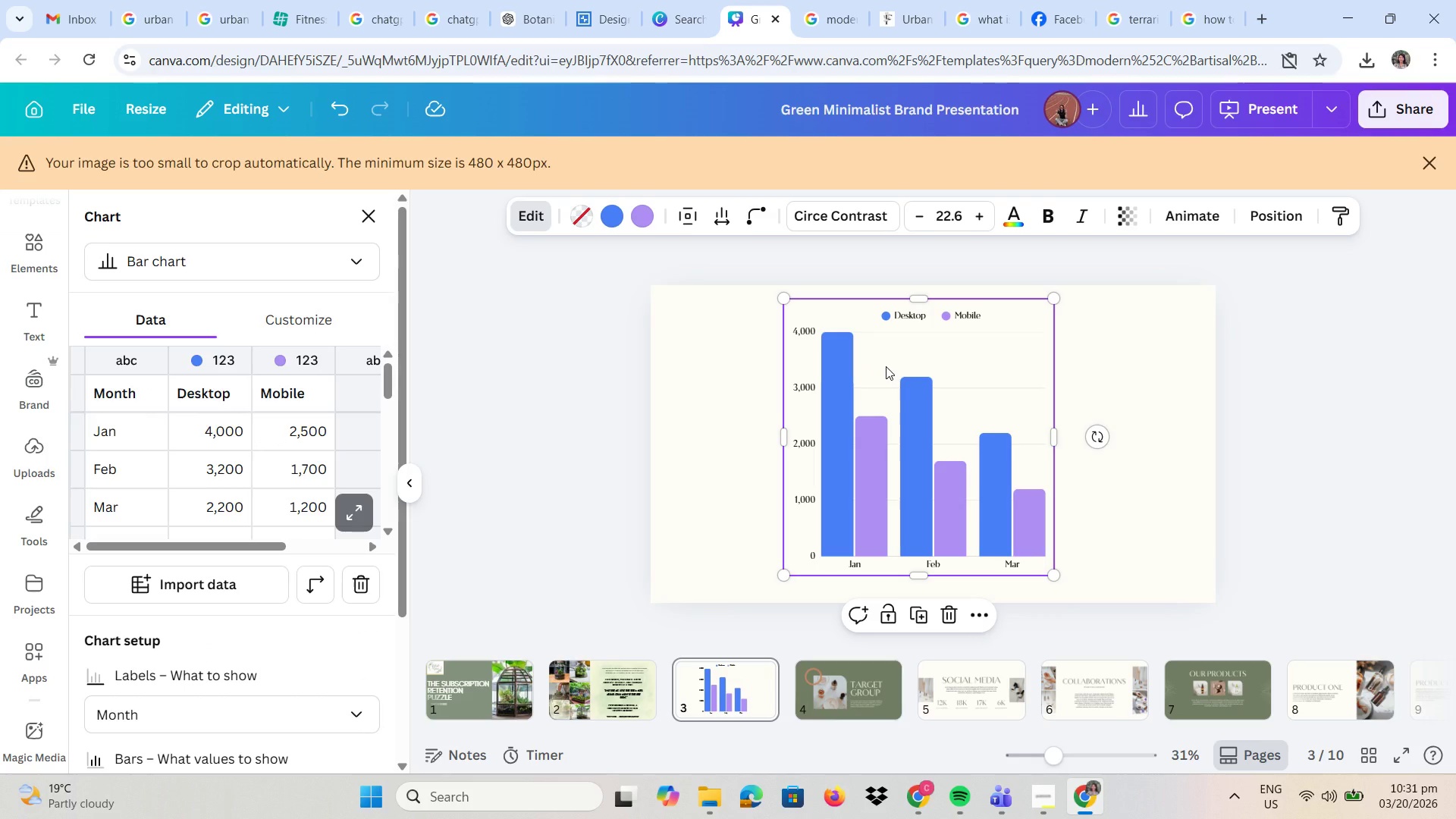 
wait(12.52)
 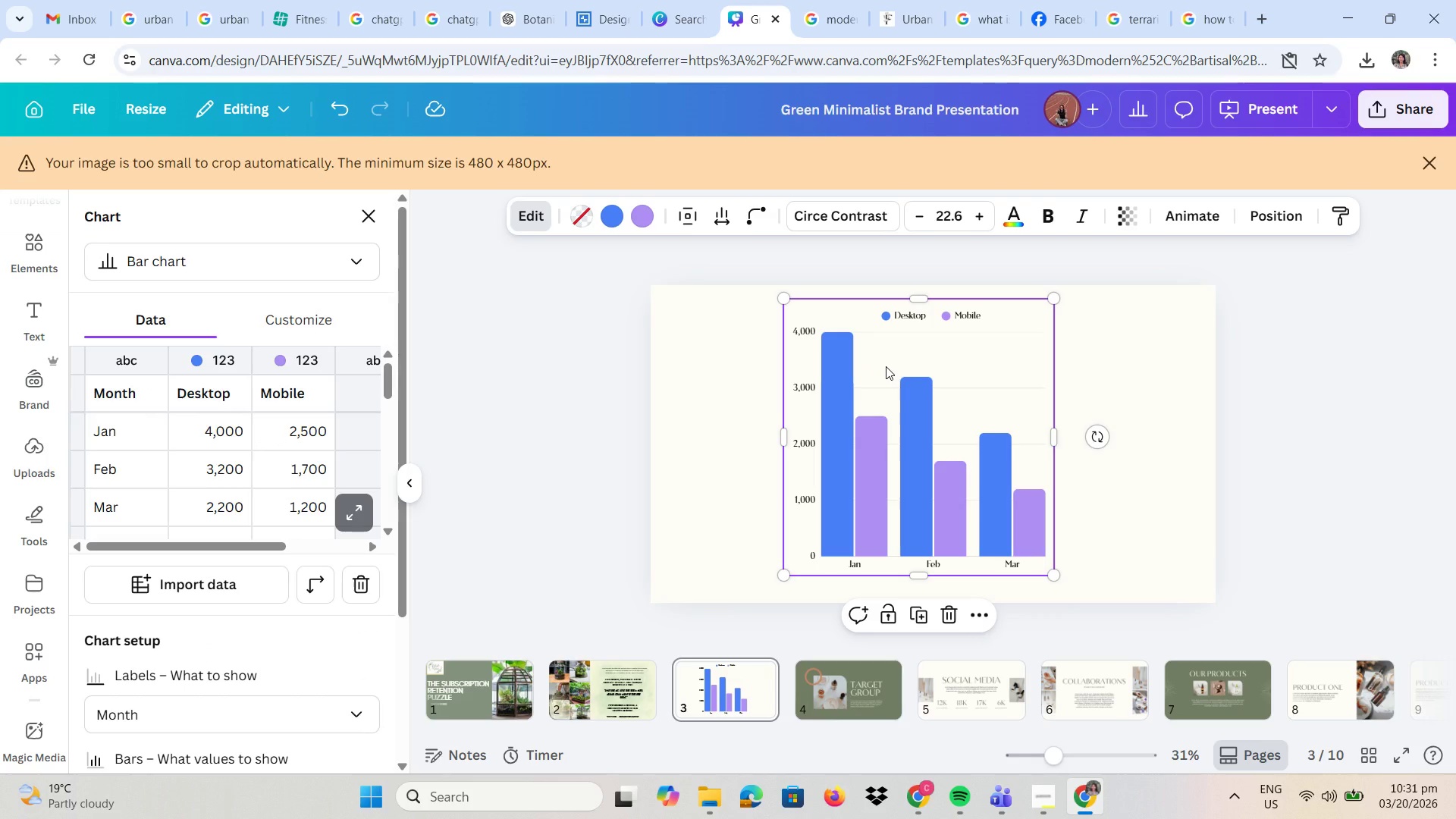 
left_click([843, 504])
 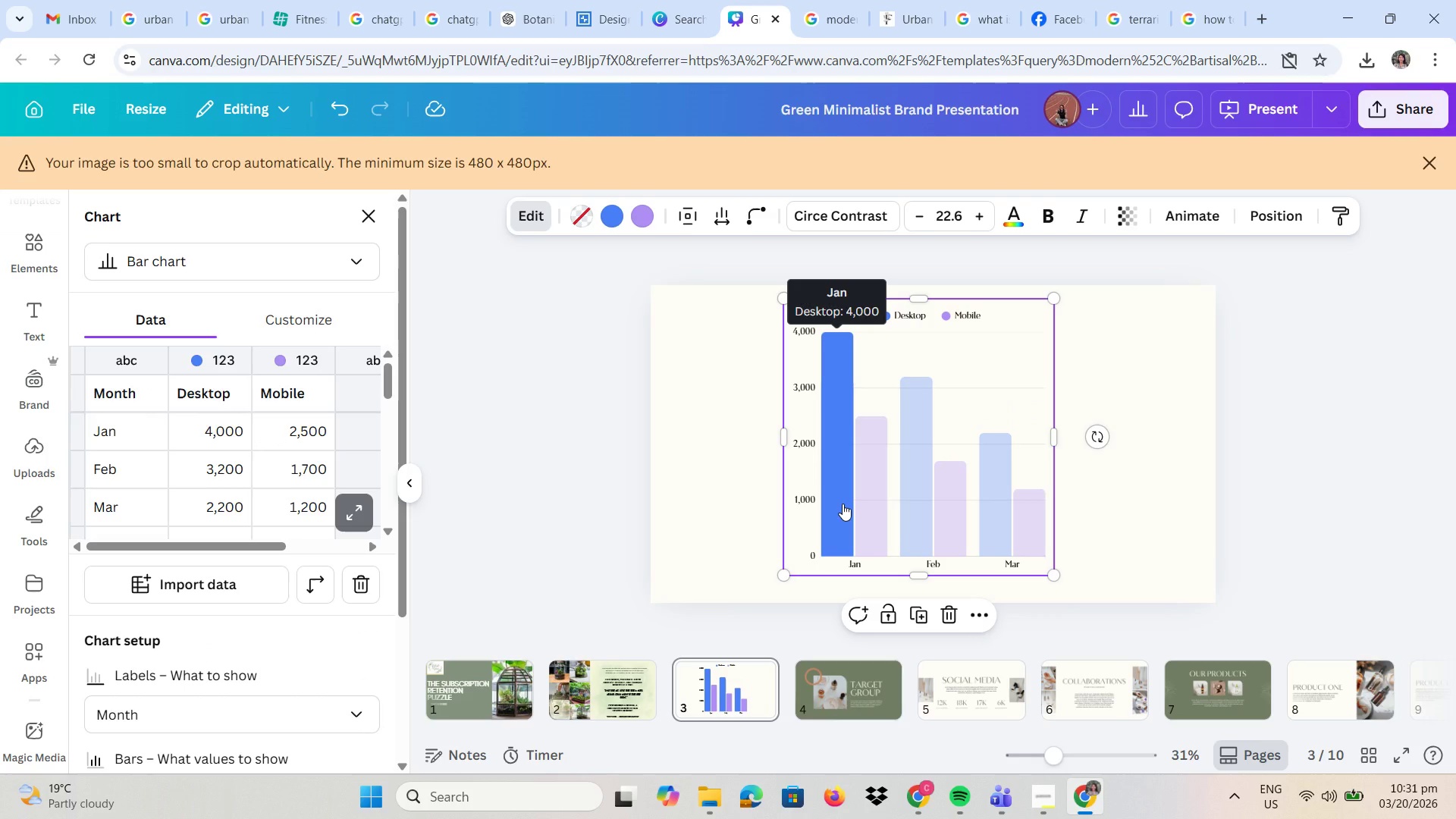 
double_click([843, 504])
 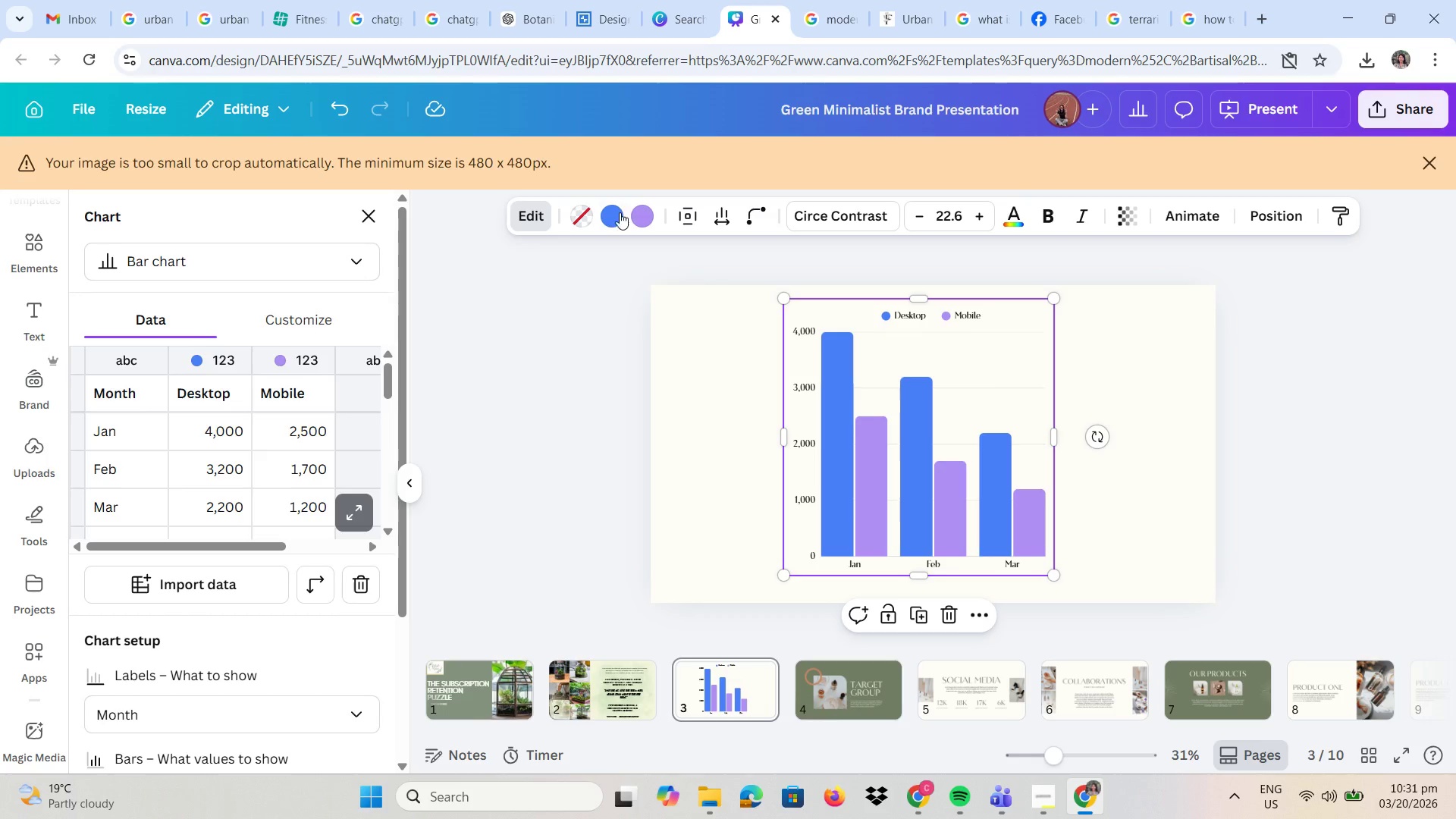 
left_click([613, 227])
 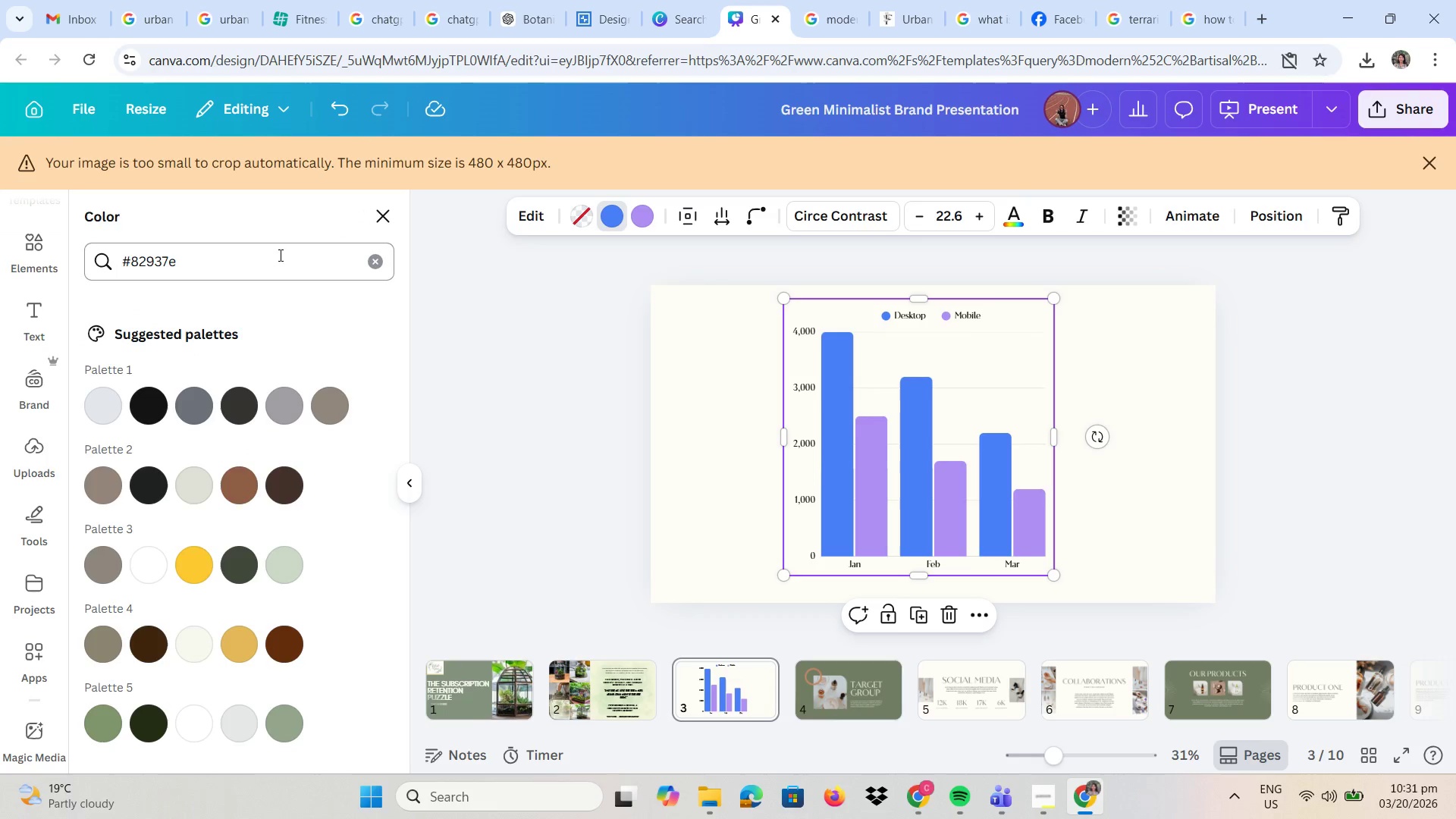 
left_click_drag(start_coordinate=[268, 265], to_coordinate=[103, 256])
 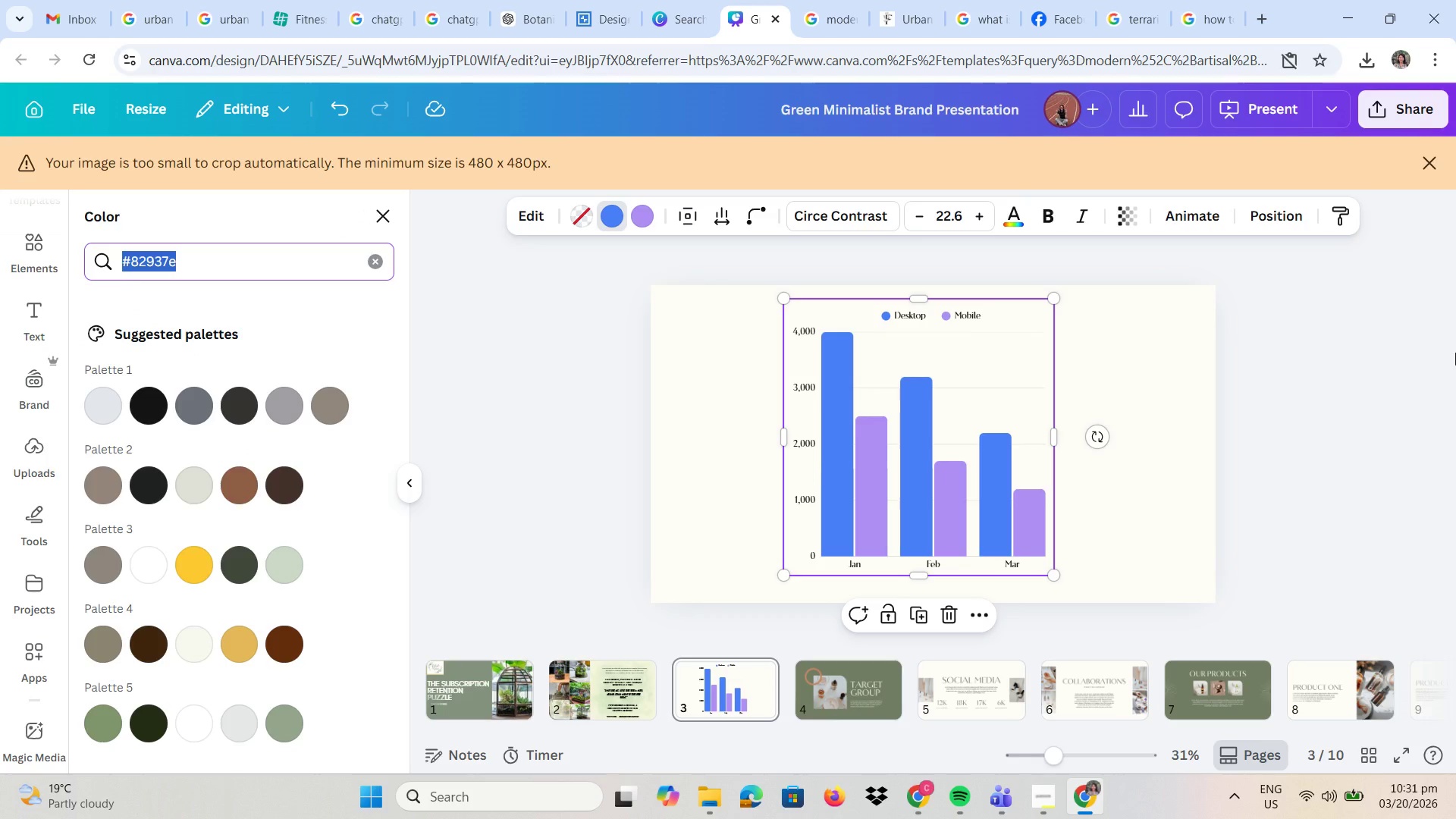 
type(#e2725b)
 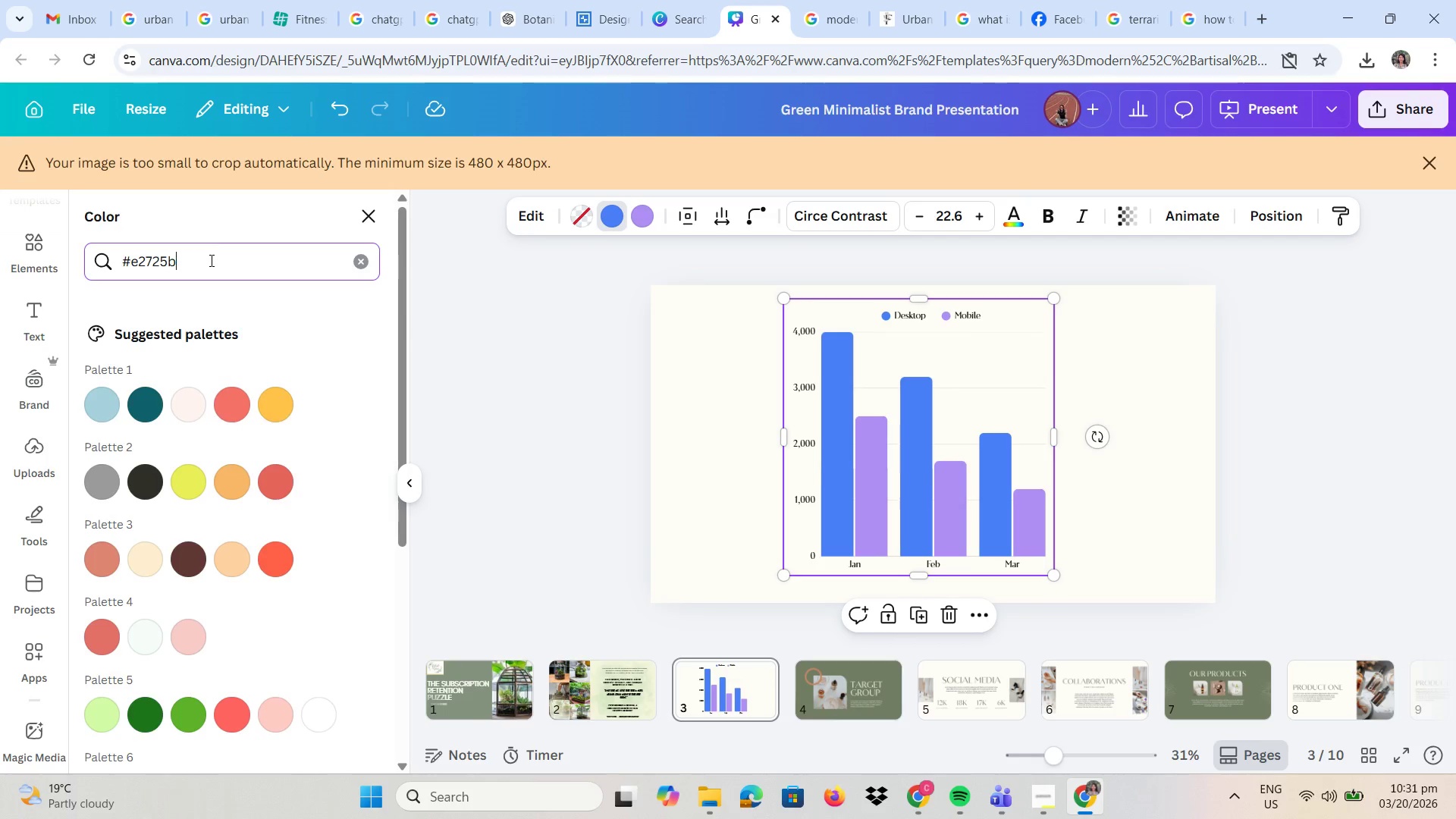 
wait(9.25)
 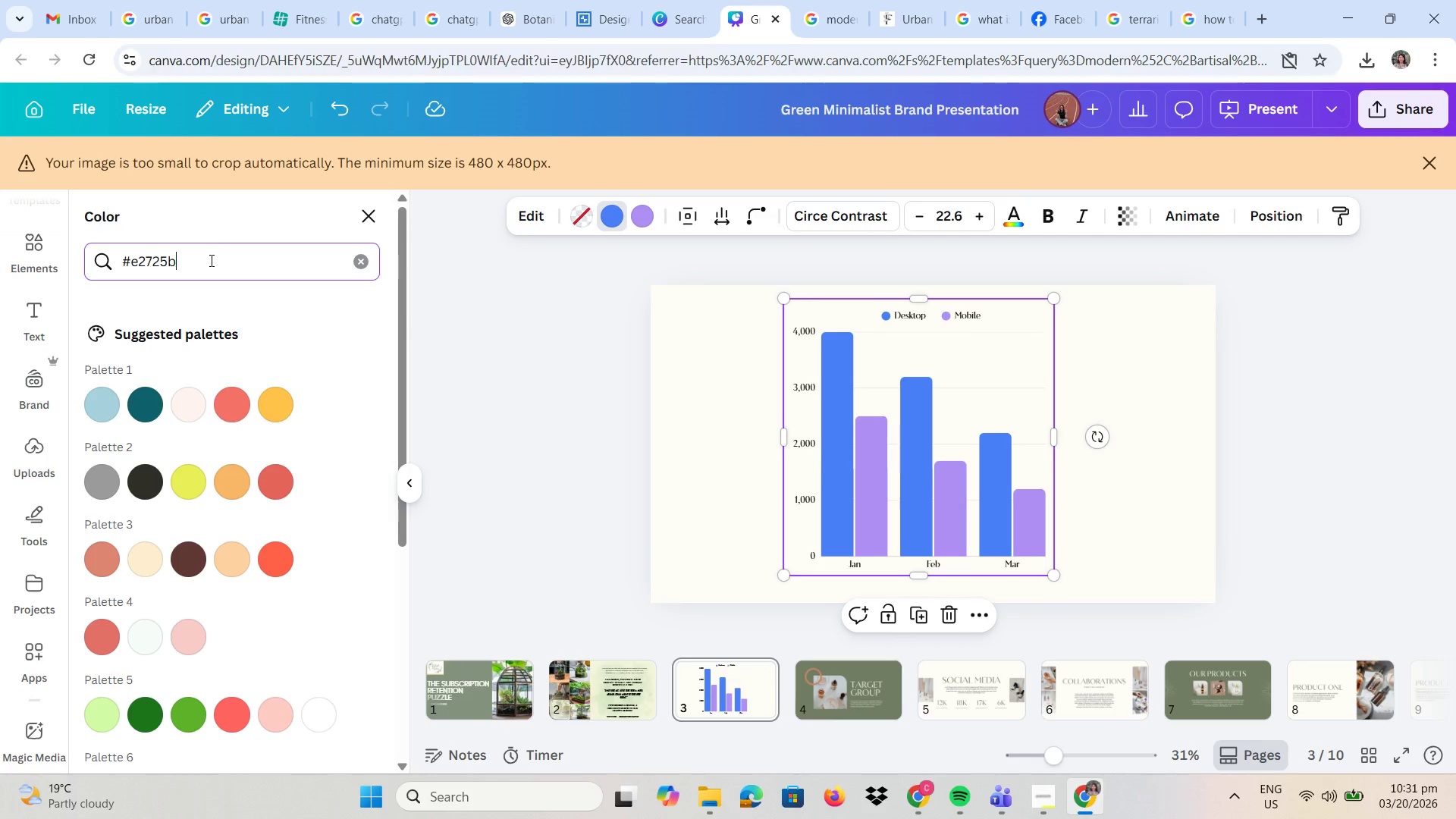 
mouse_move([204, 410])
 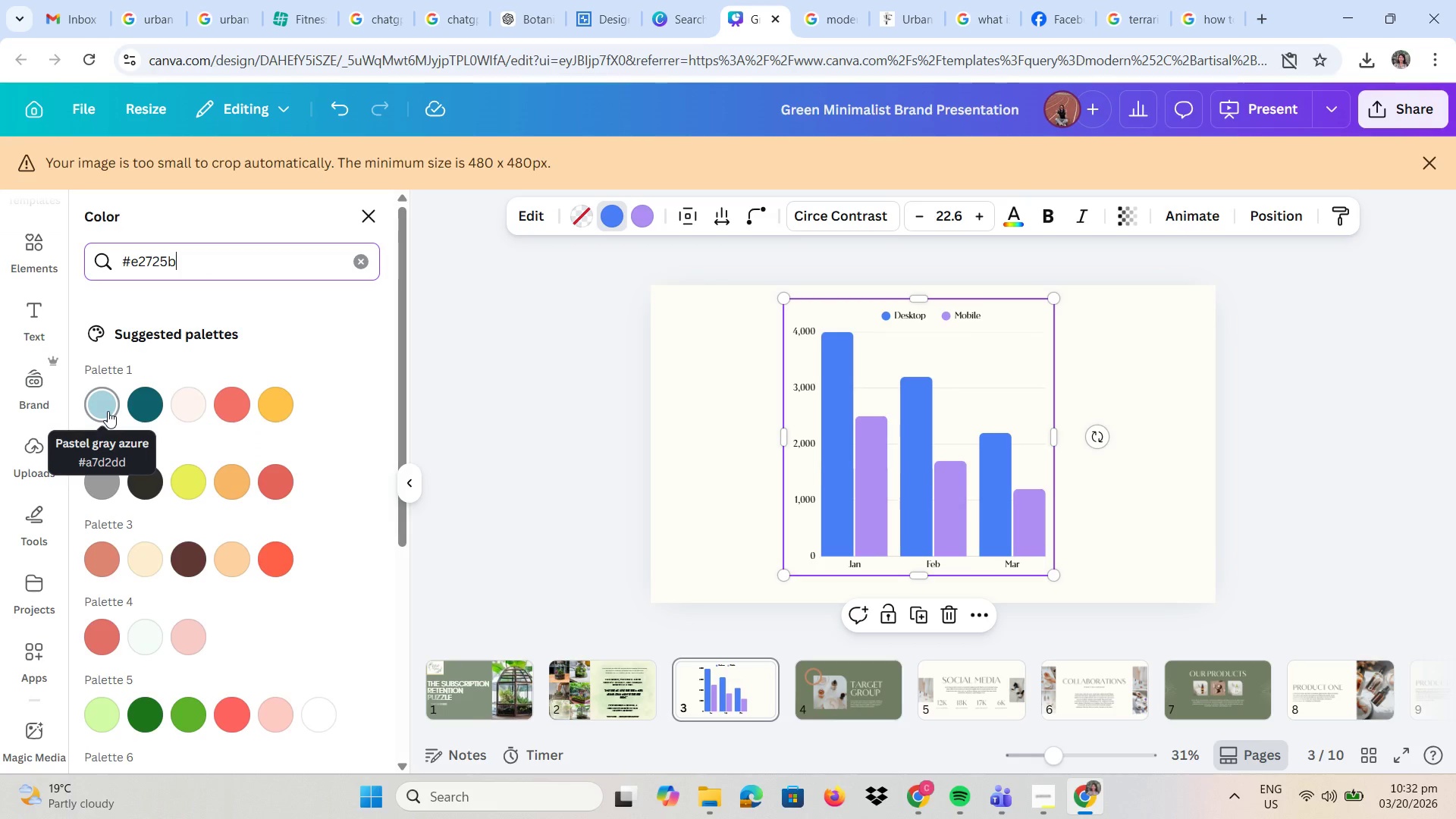 
mouse_move([108, 637])
 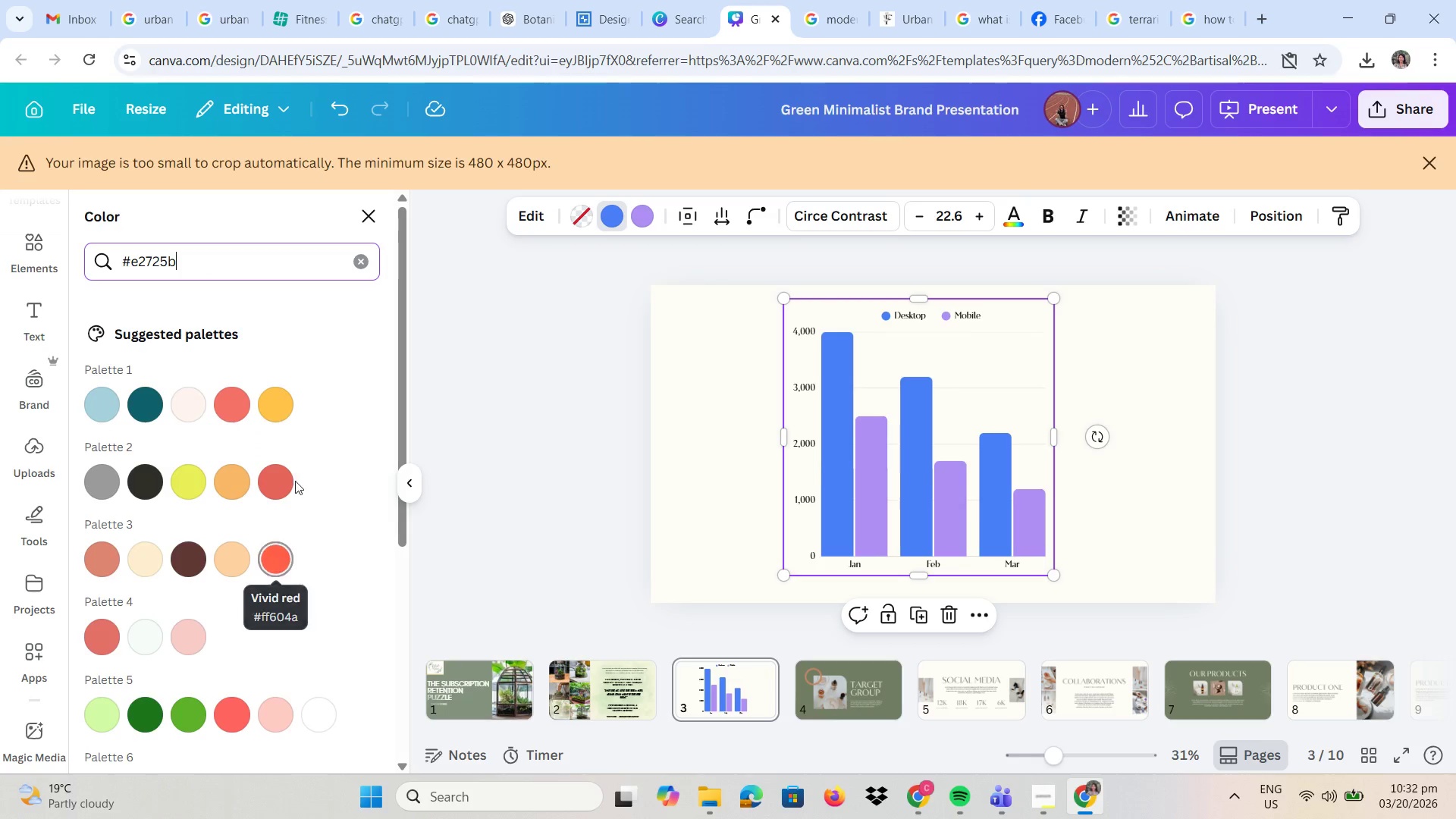 
mouse_move([284, 468])
 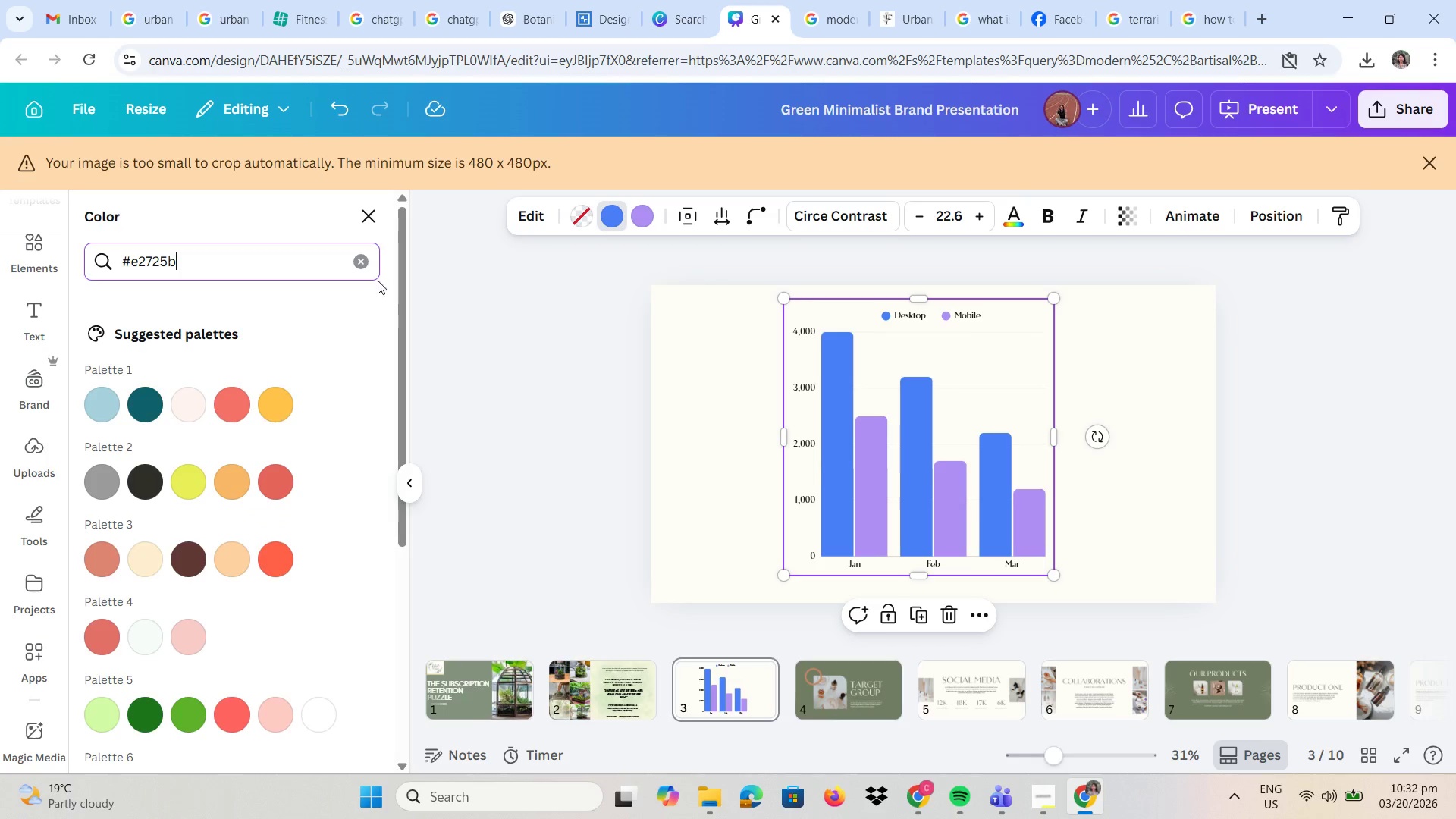 
mouse_move([356, 290])
 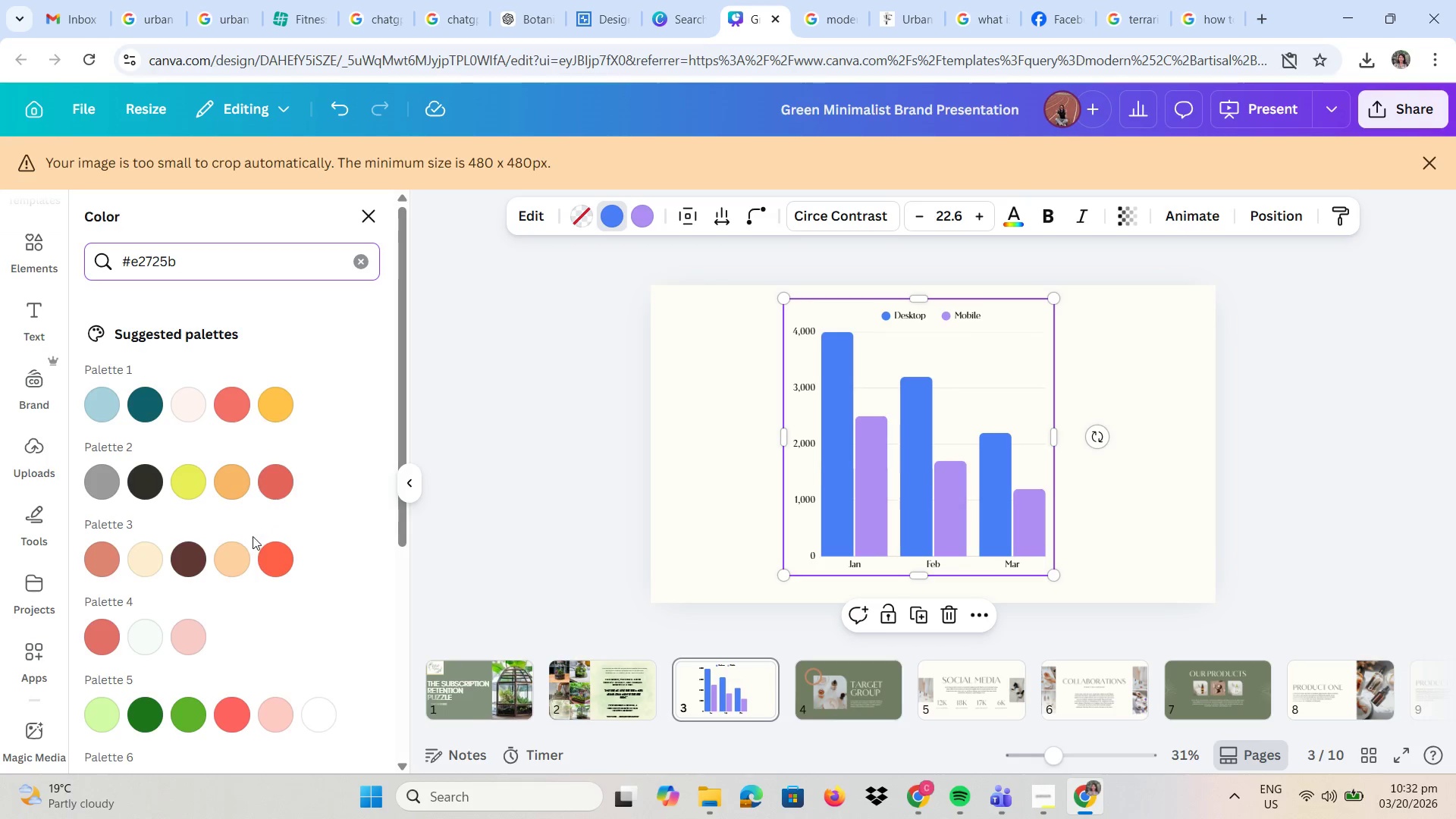 
scroll: coordinate [271, 517], scroll_direction: down, amount: 5.0
 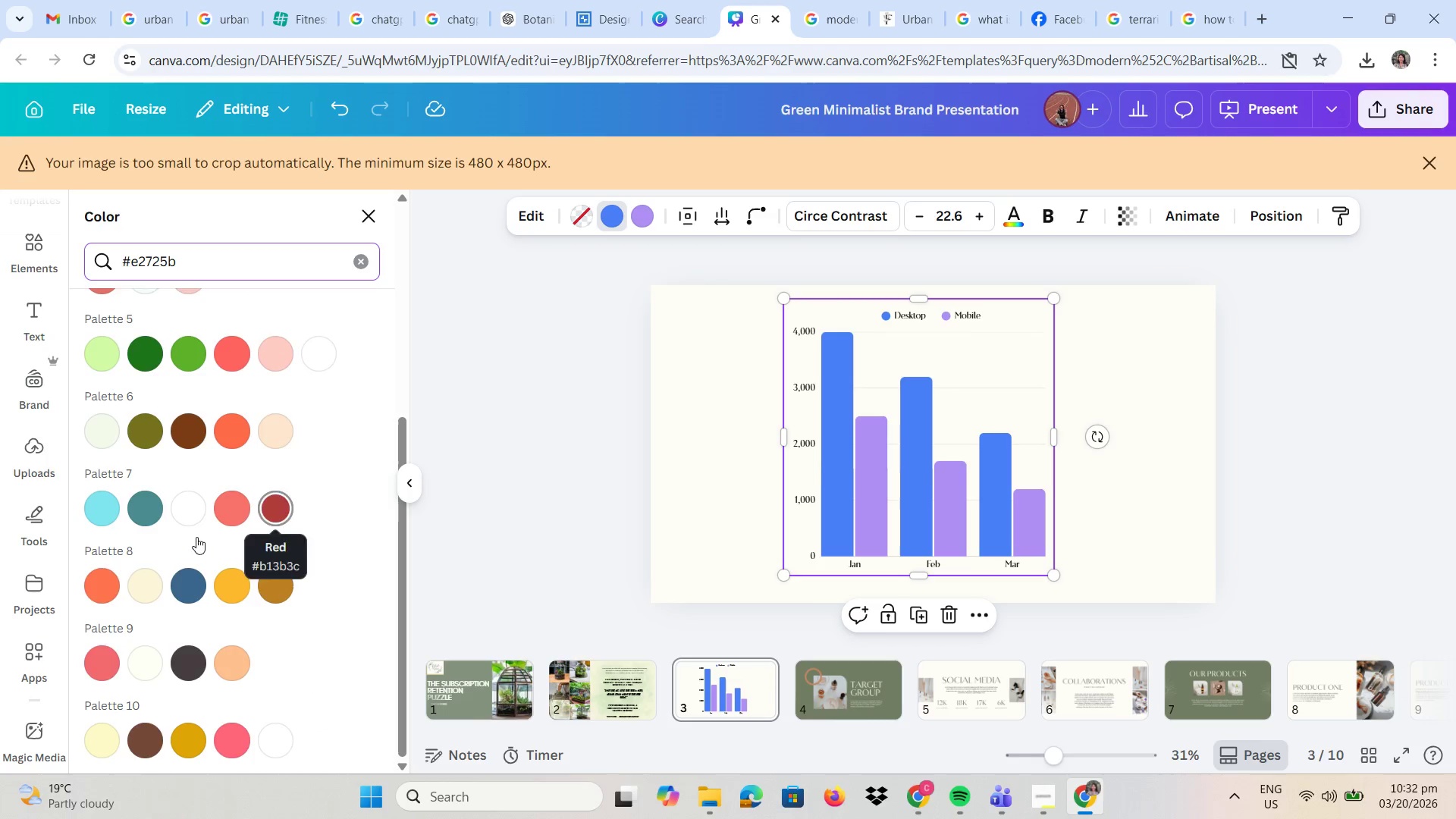 
mouse_move([105, 579])
 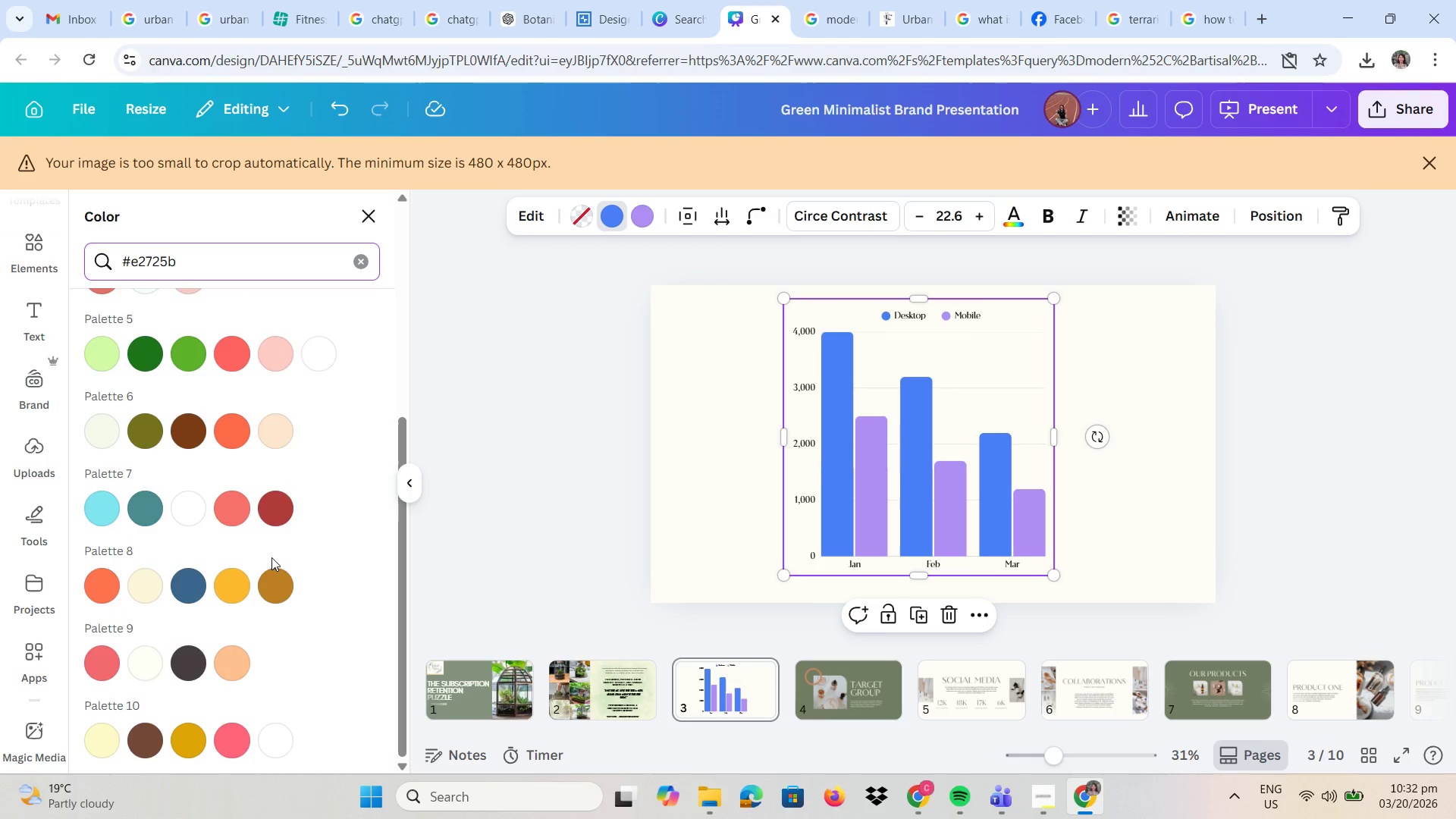 
mouse_move([306, 510])
 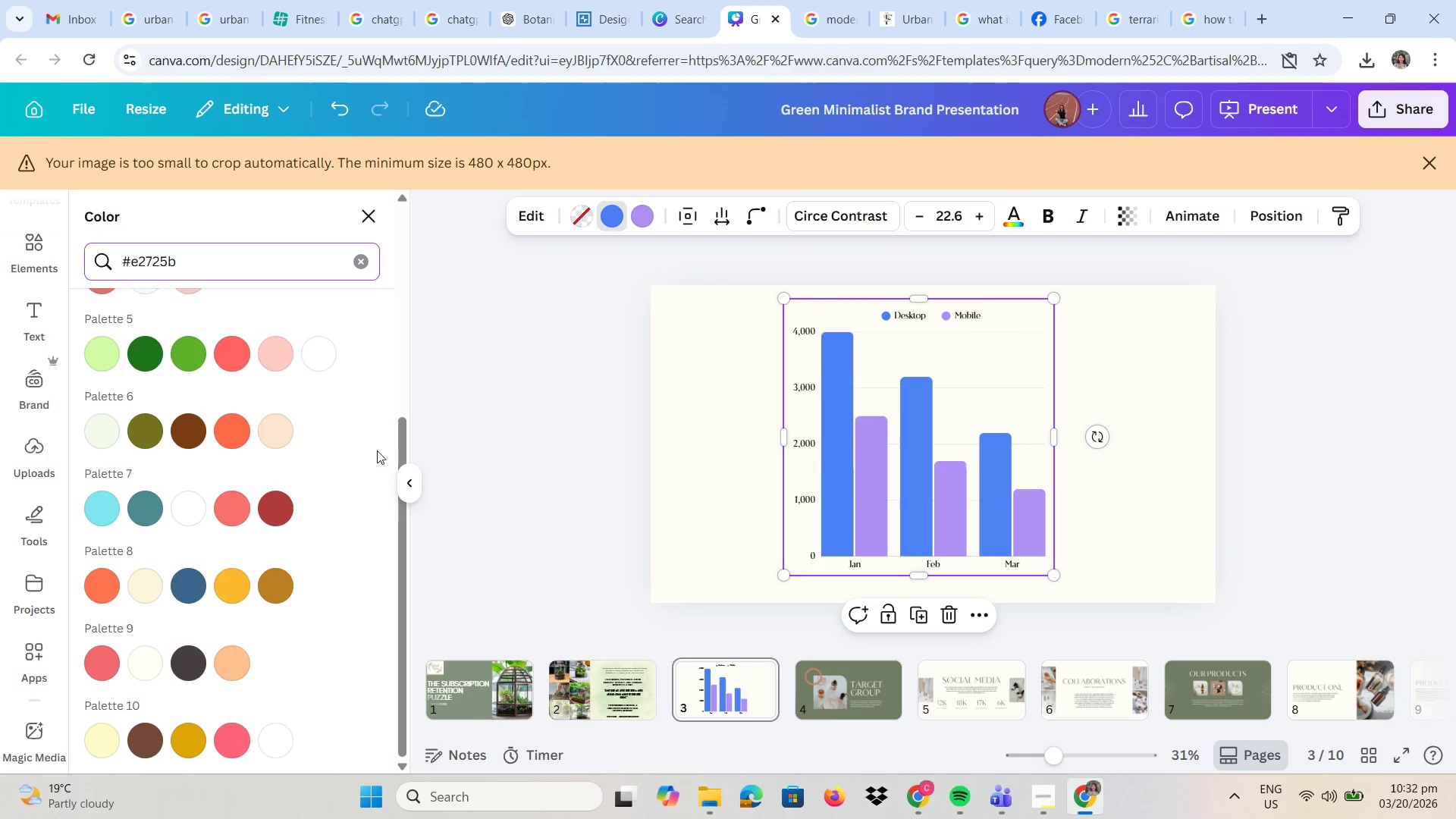 
scroll: coordinate [286, 450], scroll_direction: up, amount: 9.0
 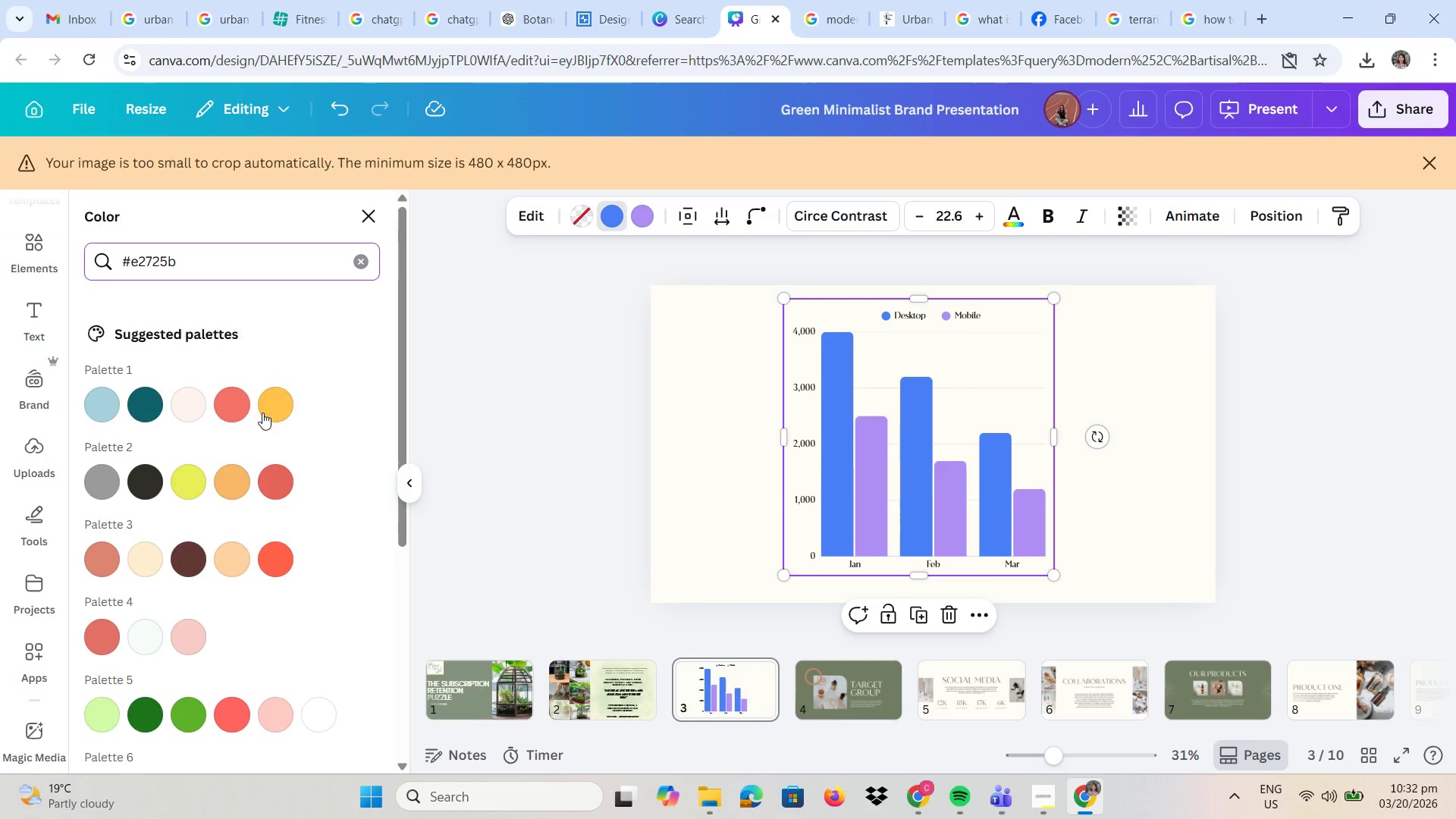 
left_click([262, 411])
 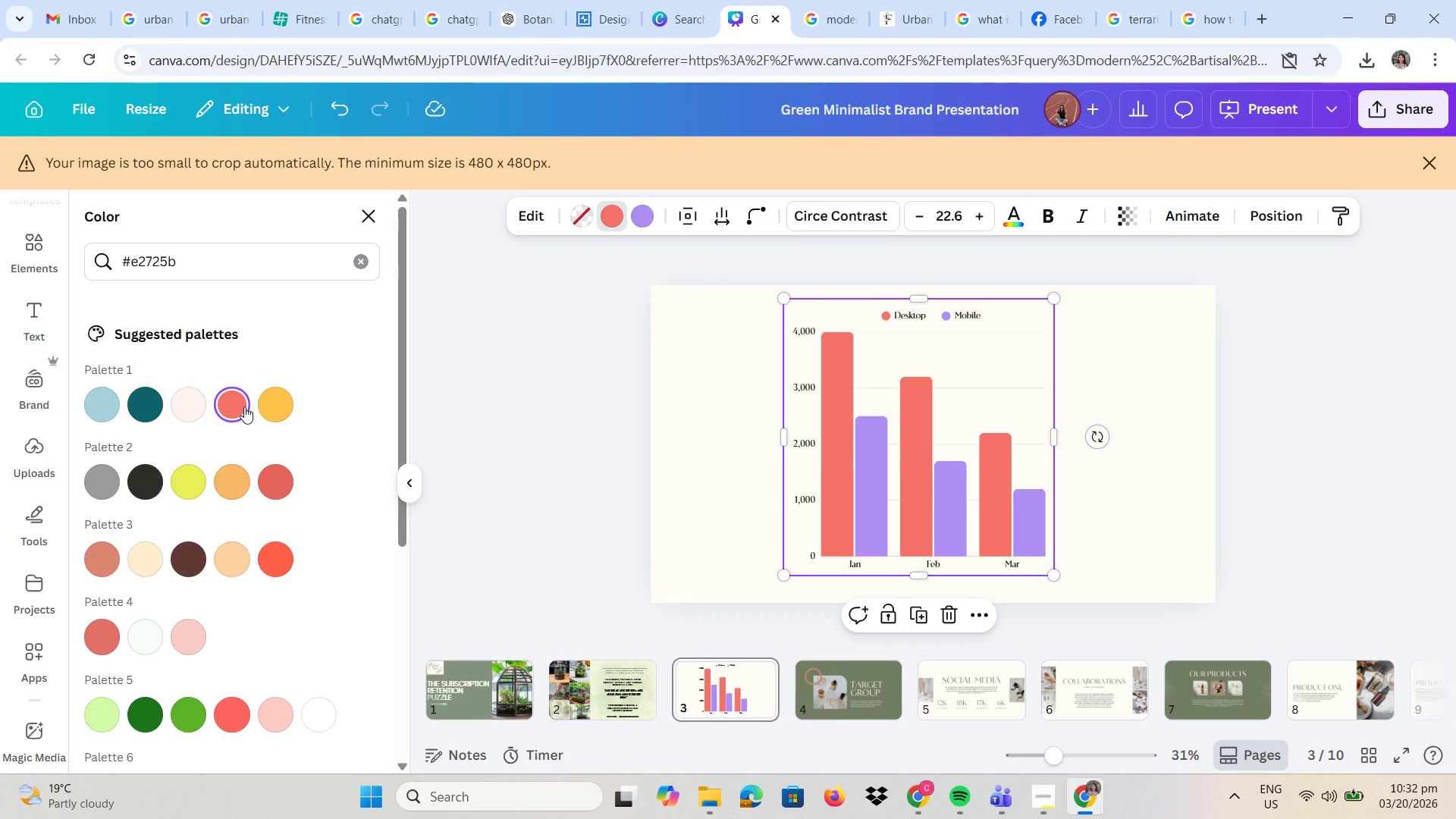 
wait(8.17)
 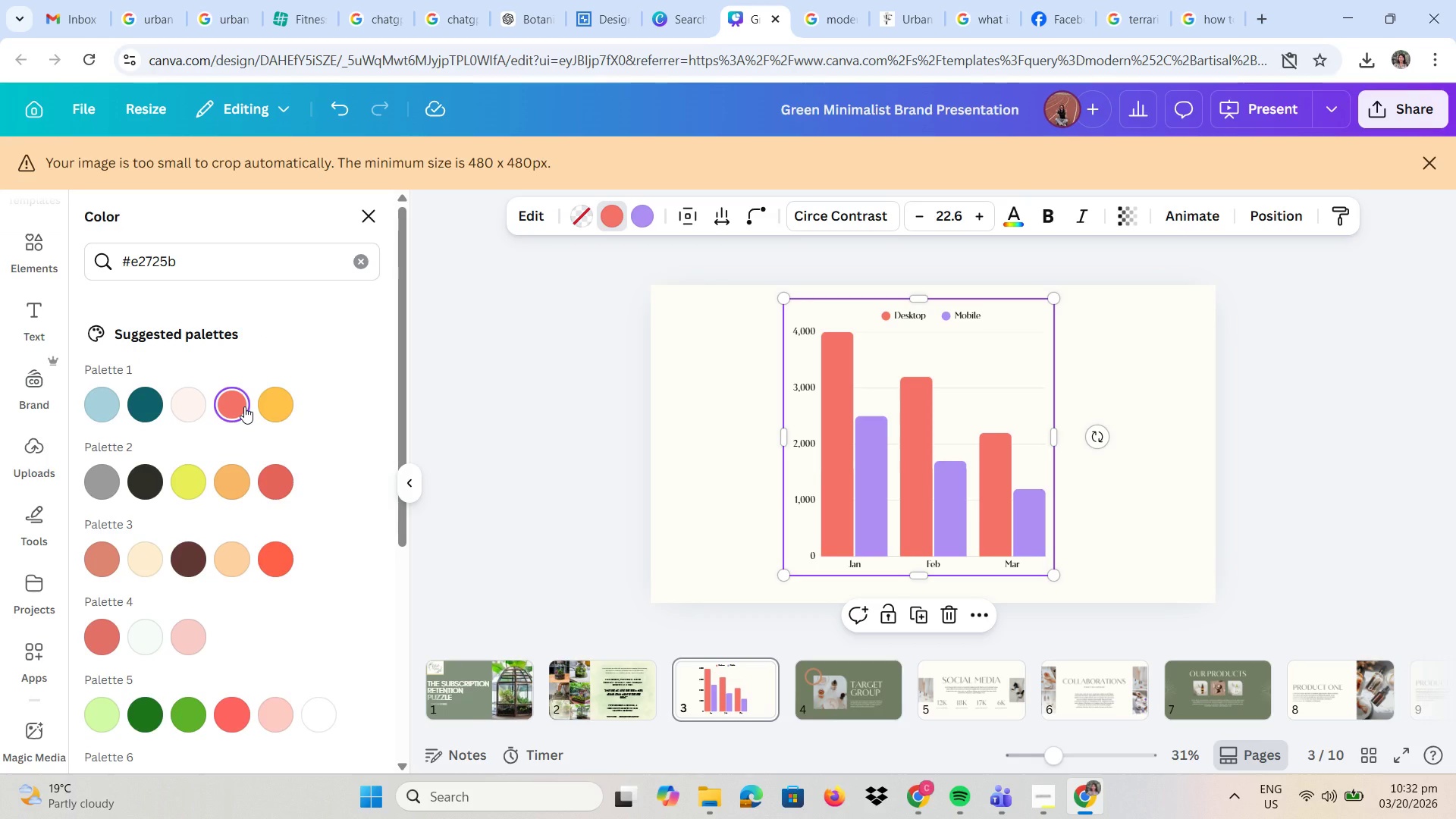 
left_click([180, 265])
 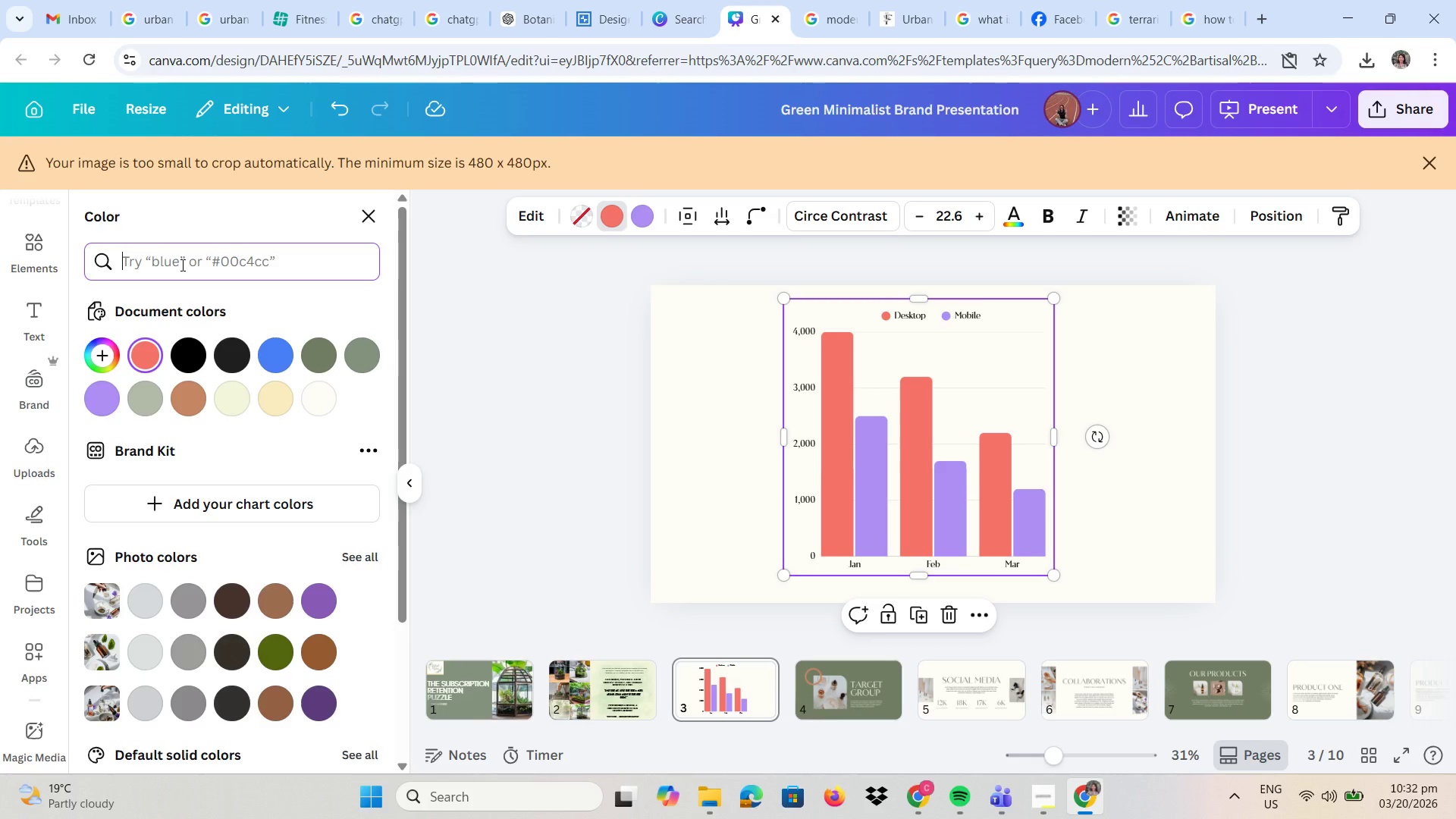 
type(#e2725b)
 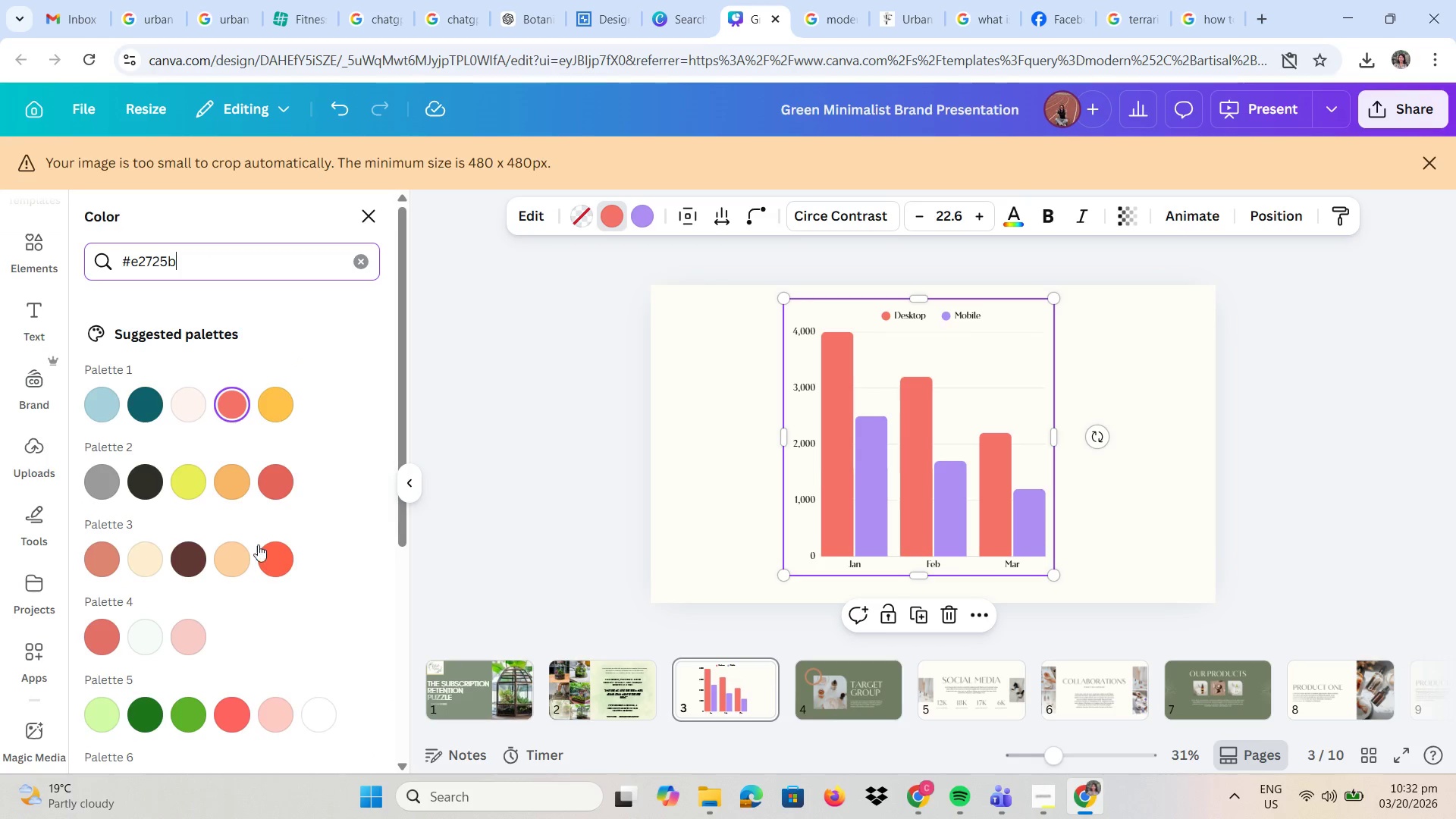 
mouse_move([278, 515])
 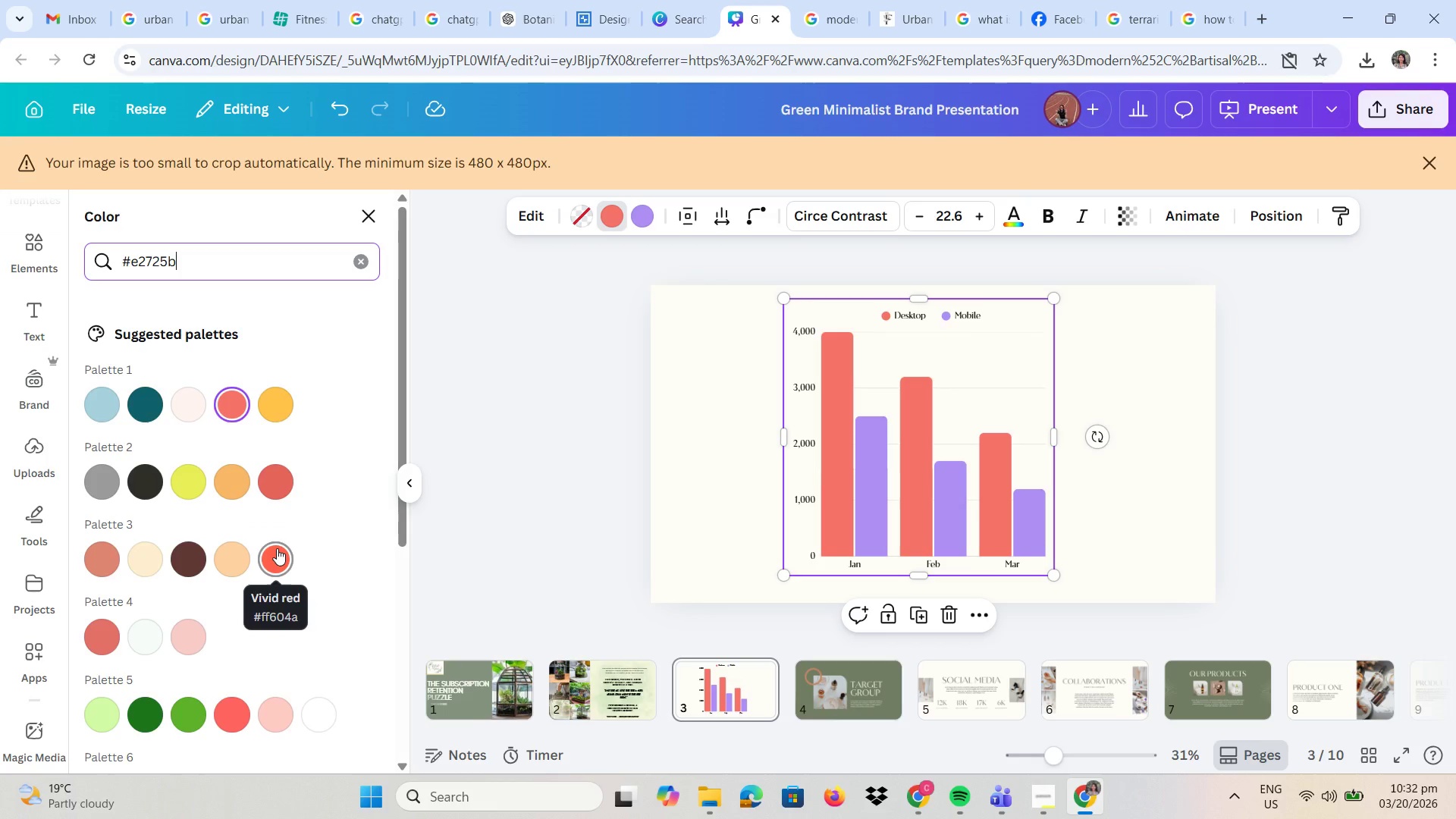 
scroll: coordinate [275, 550], scroll_direction: down, amount: 5.0
 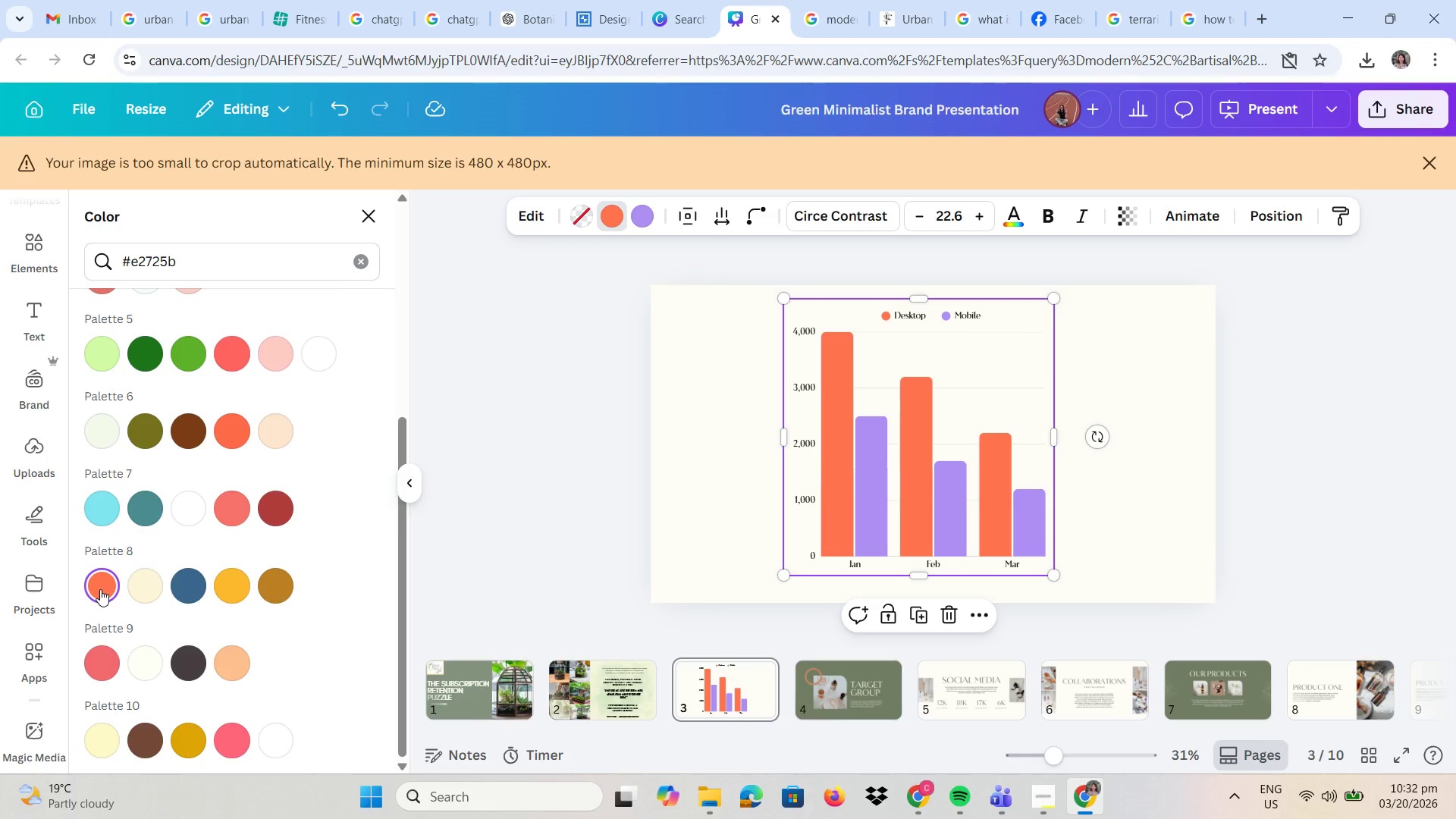 
mouse_move([846, 446])
 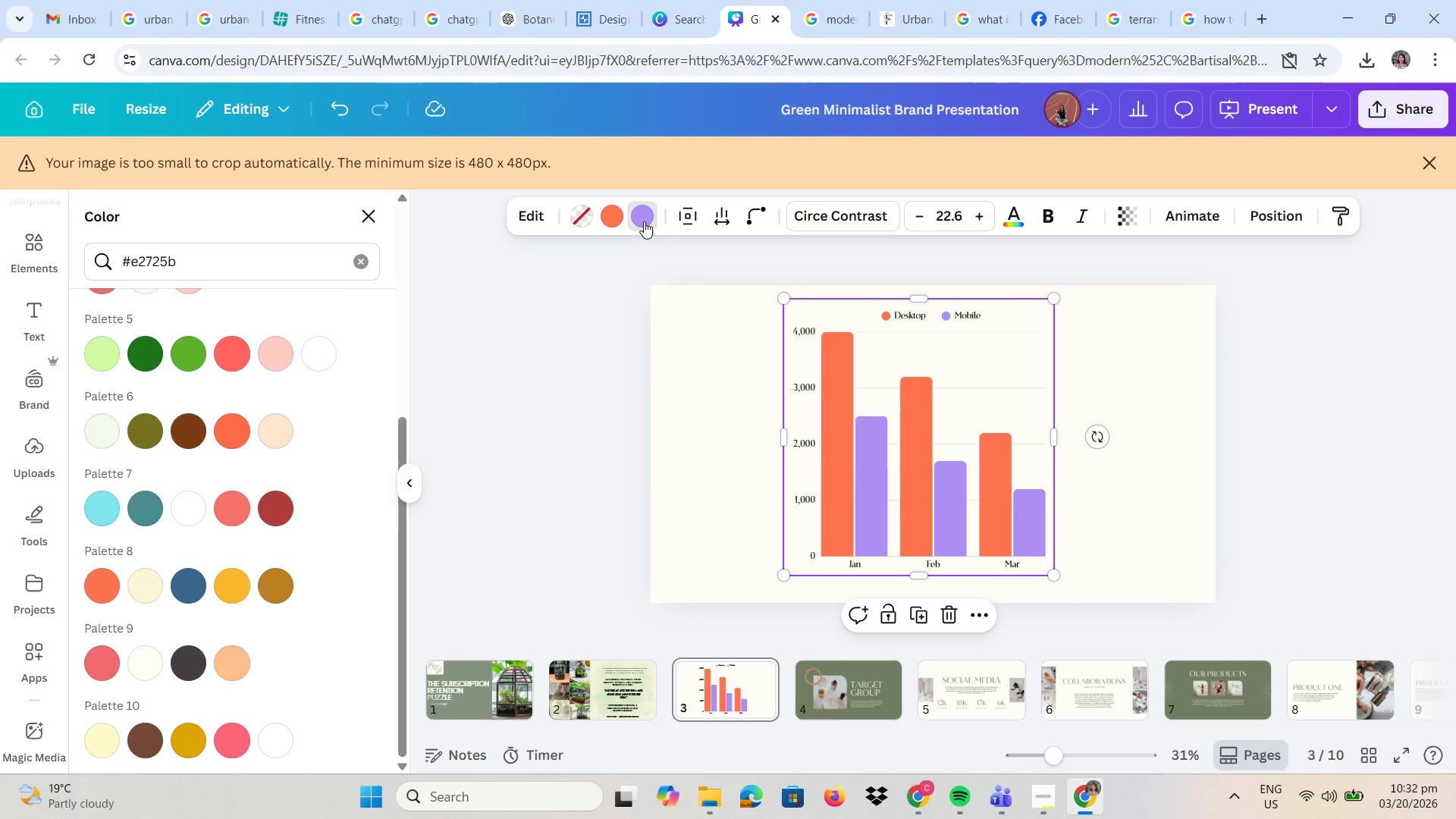 
left_click([592, 218])
 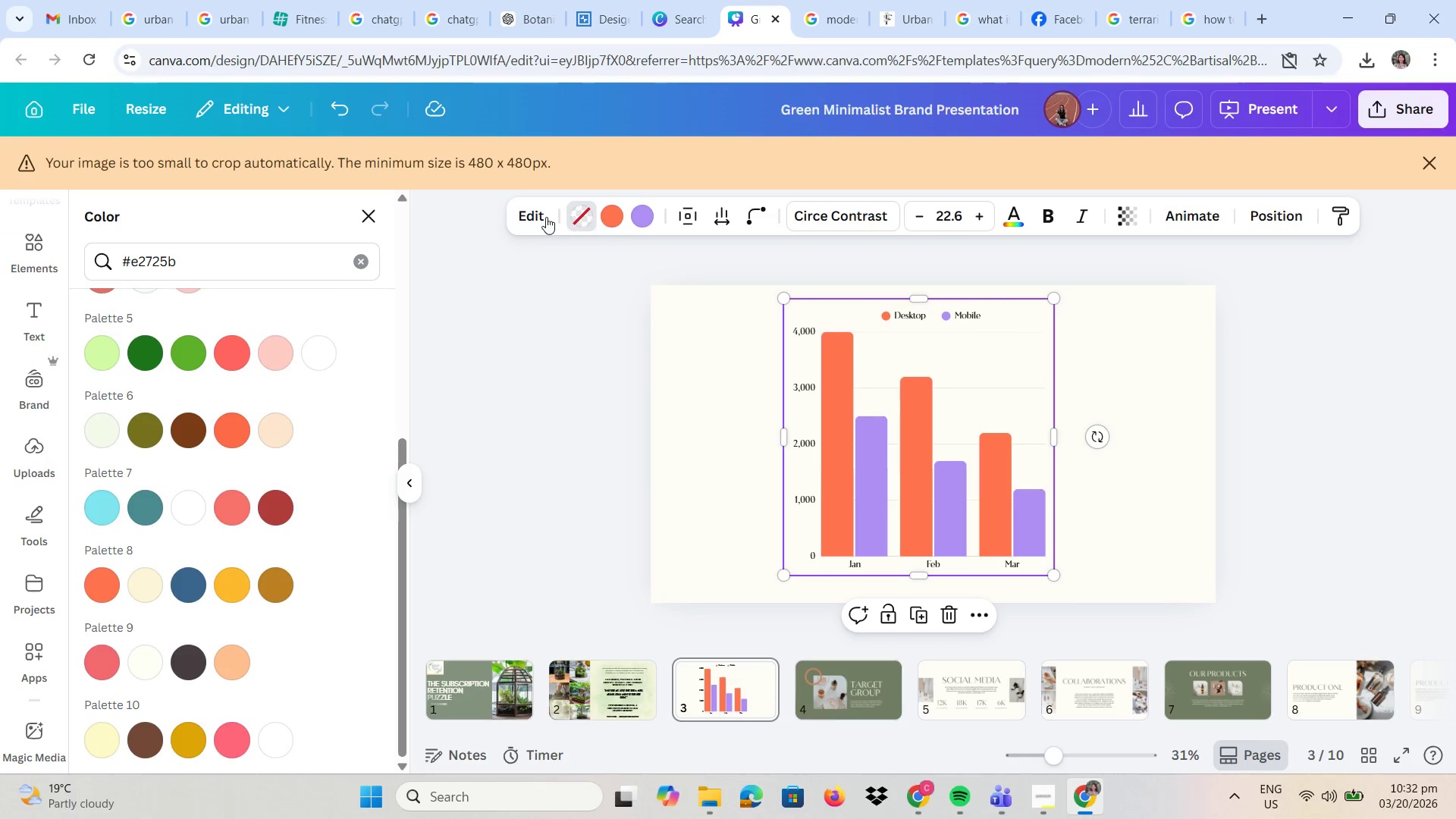 
left_click([546, 217])
 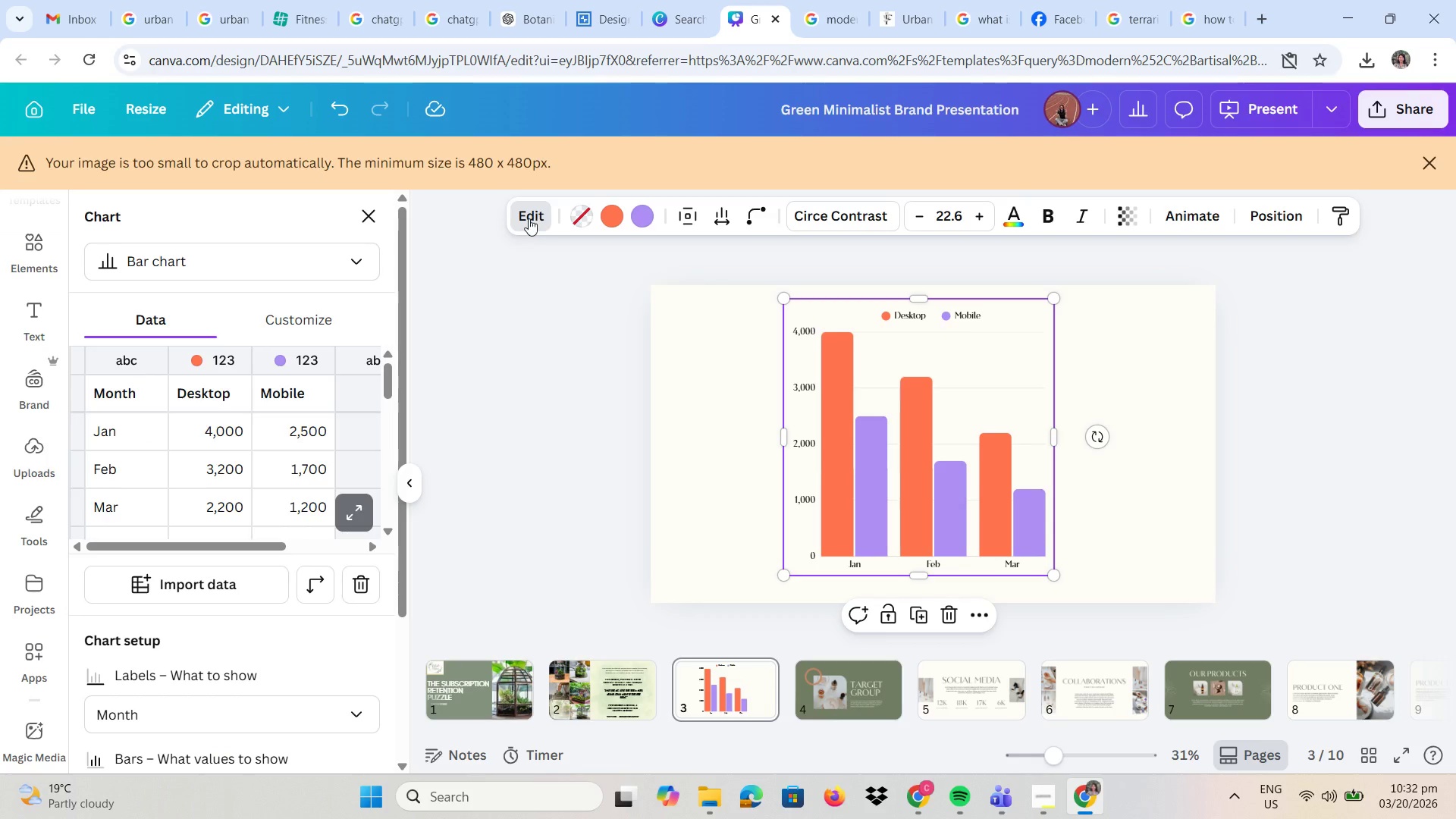 
left_click([529, 218])
 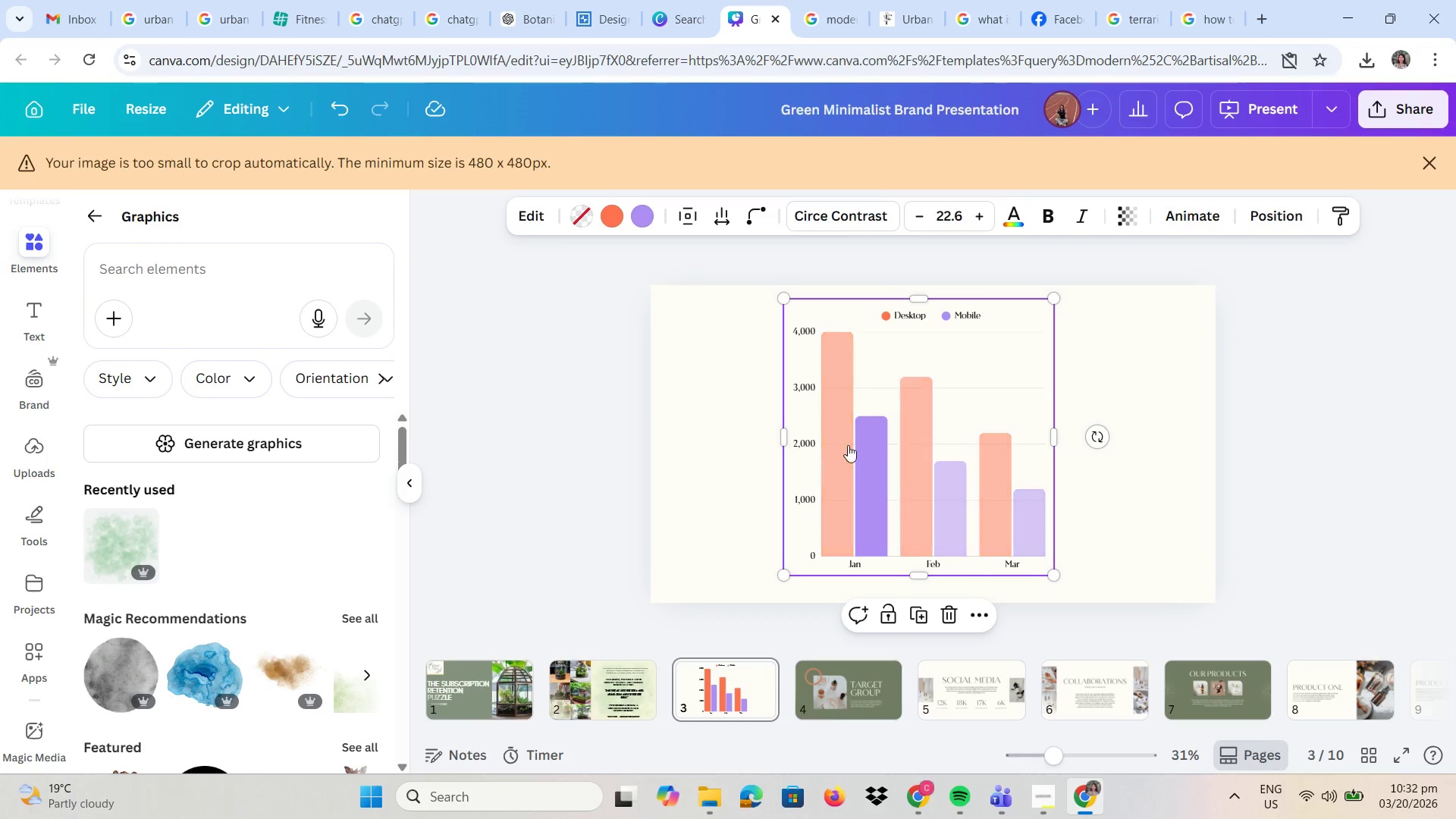 
wait(7.45)
 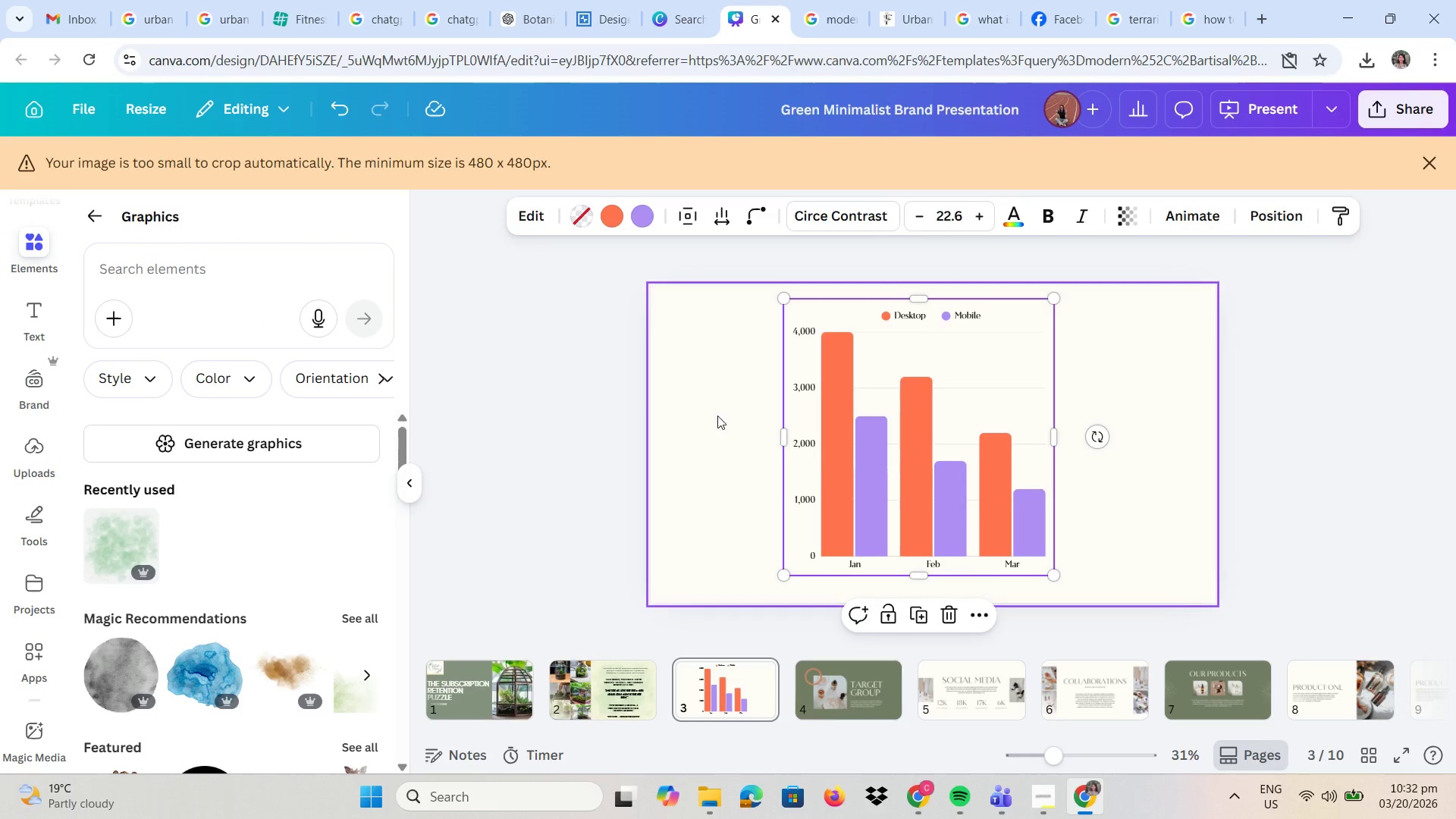 
left_click([987, 613])
 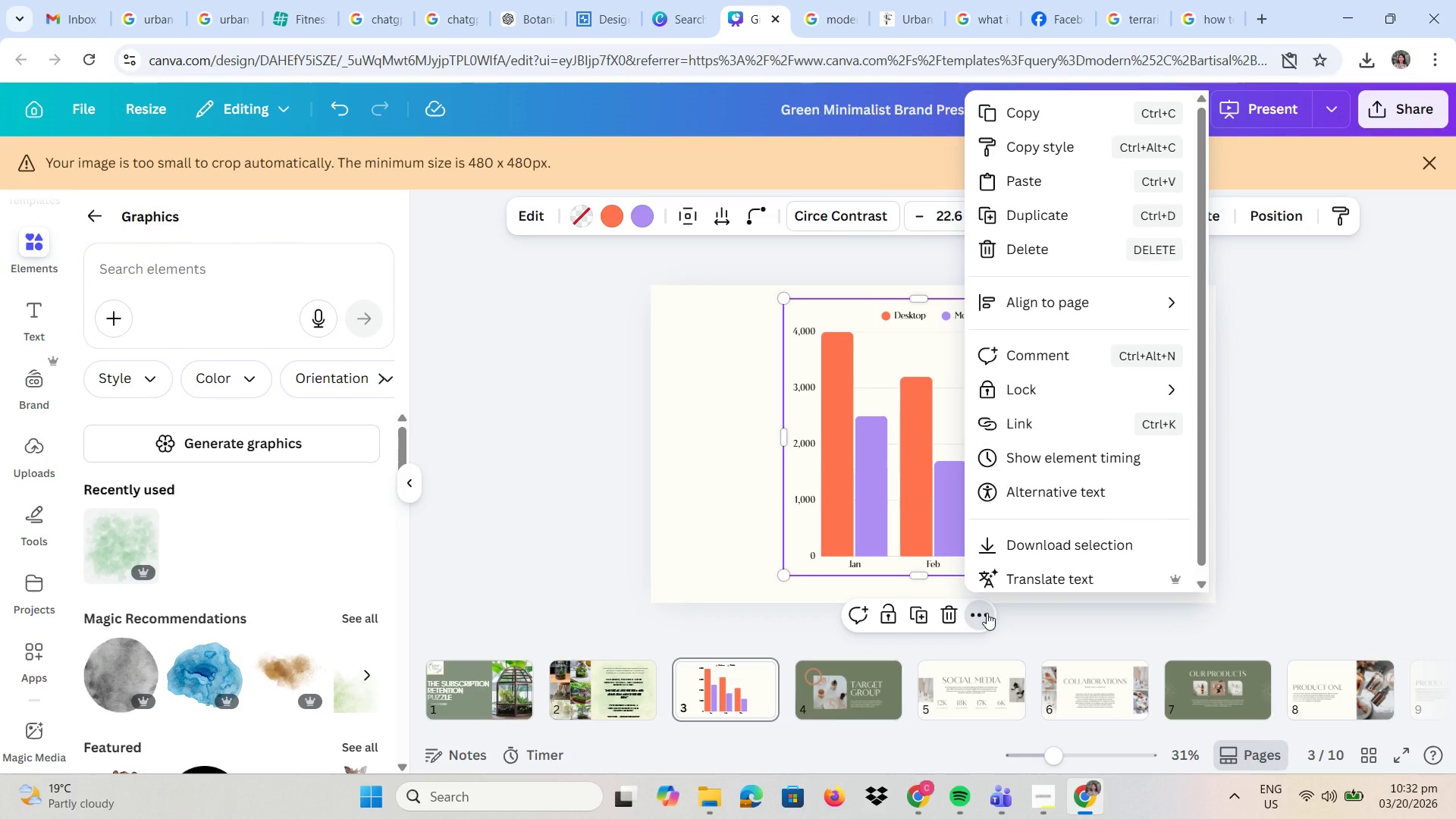 
left_click([883, 440])
 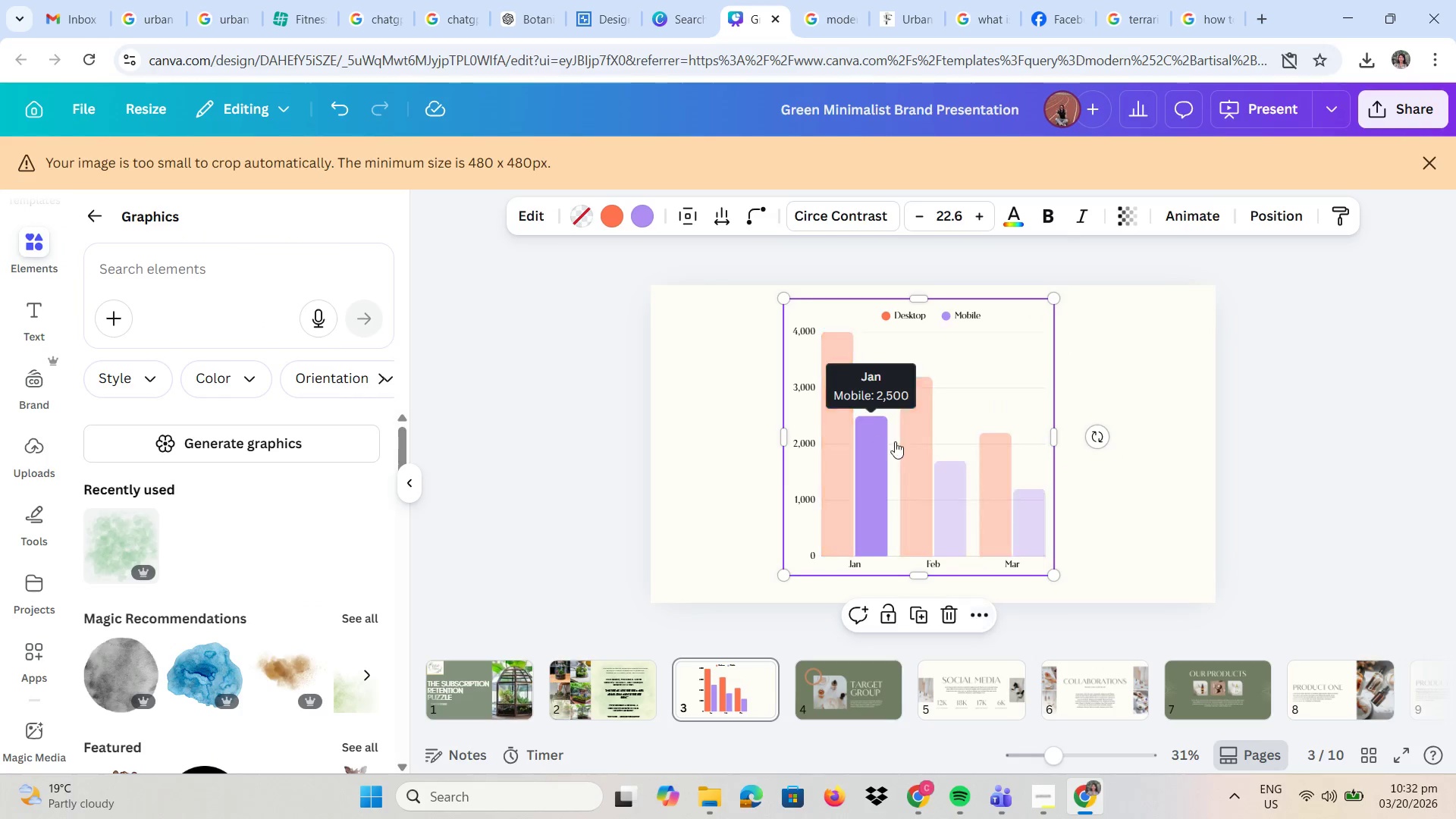 
left_click_drag(start_coordinate=[877, 441], to_coordinate=[897, 441])
 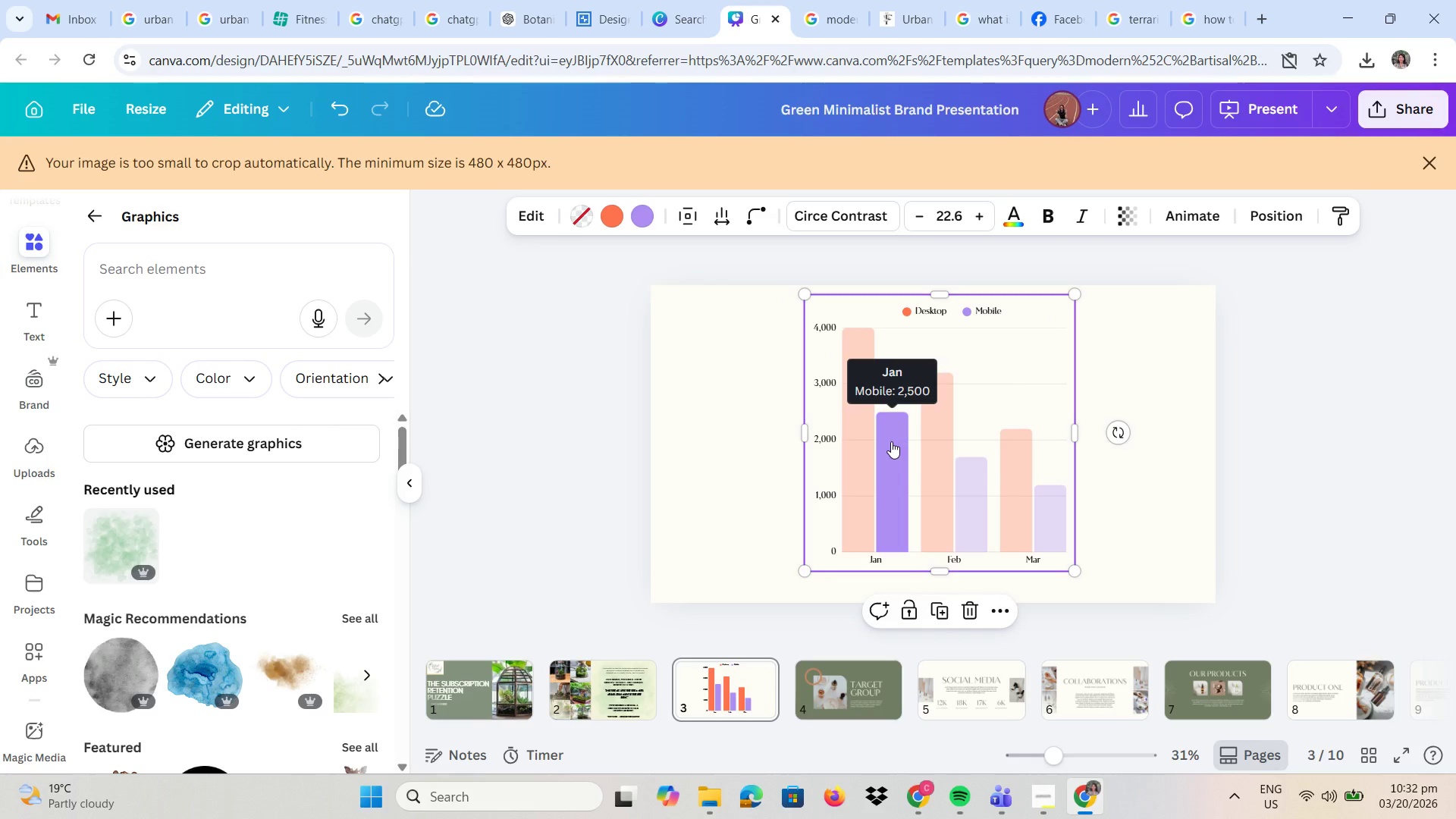 
left_click([891, 441])
 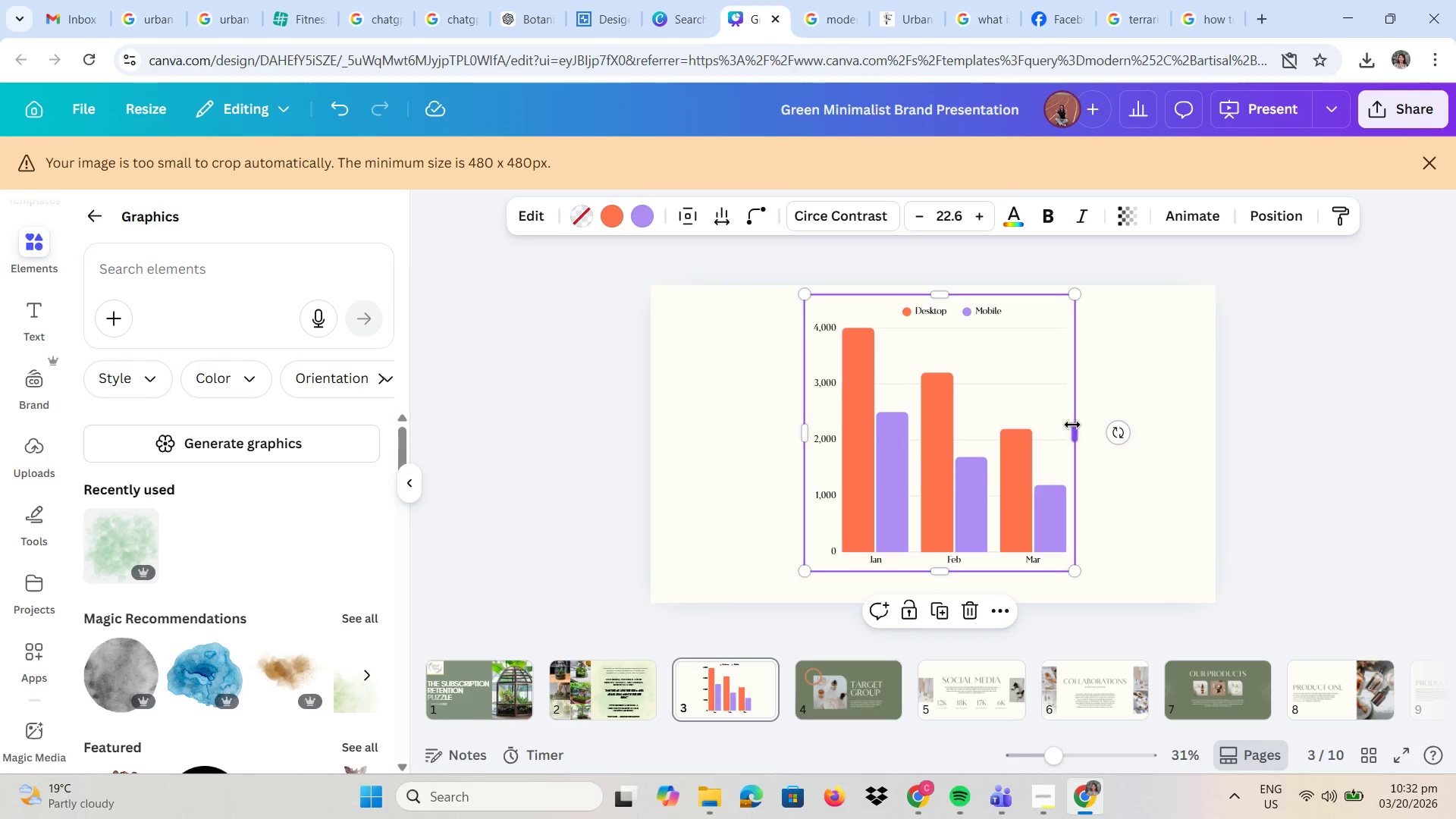 
left_click_drag(start_coordinate=[1072, 430], to_coordinate=[1104, 444])
 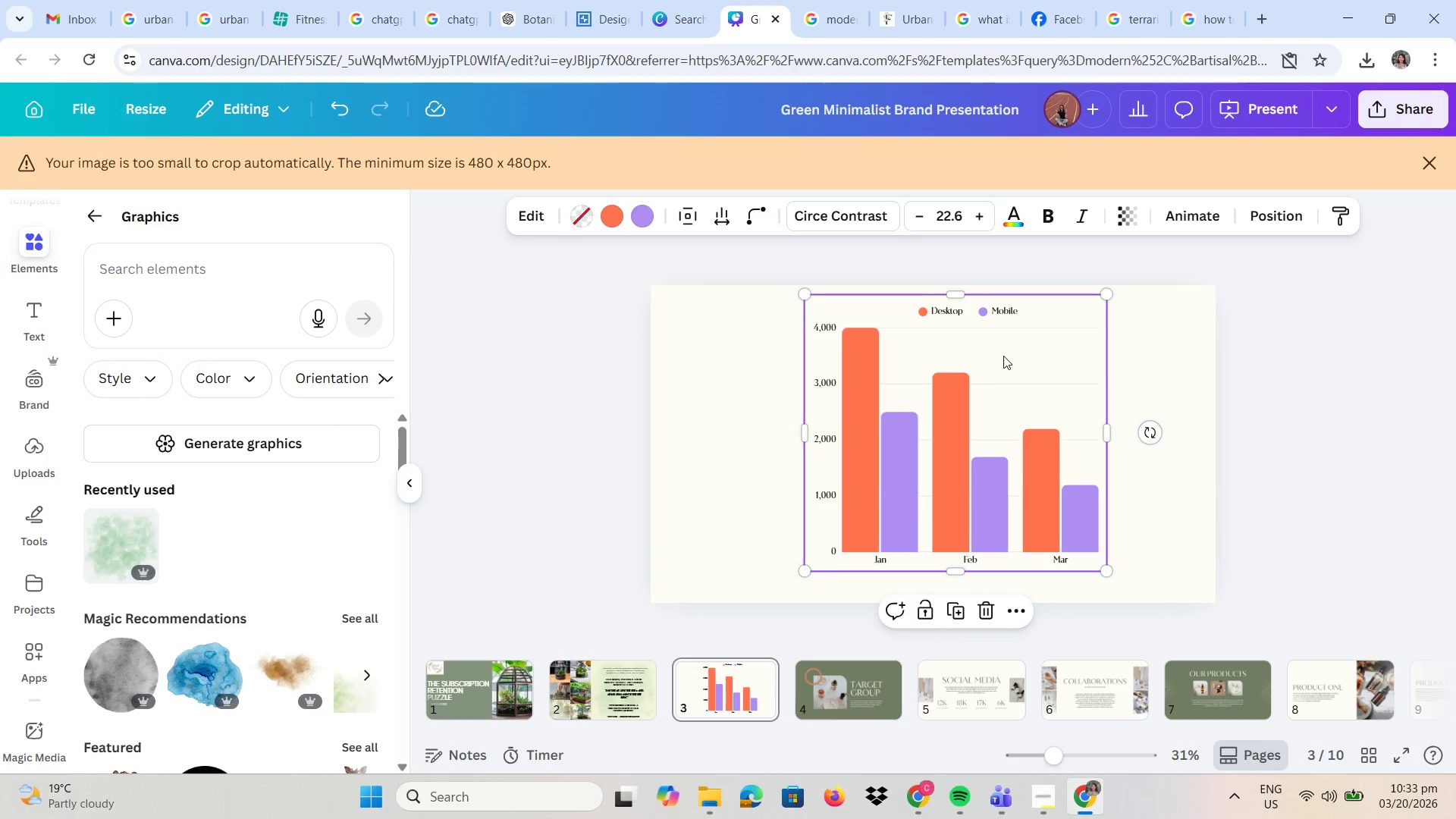 
left_click_drag(start_coordinate=[1004, 352], to_coordinate=[999, 366])
 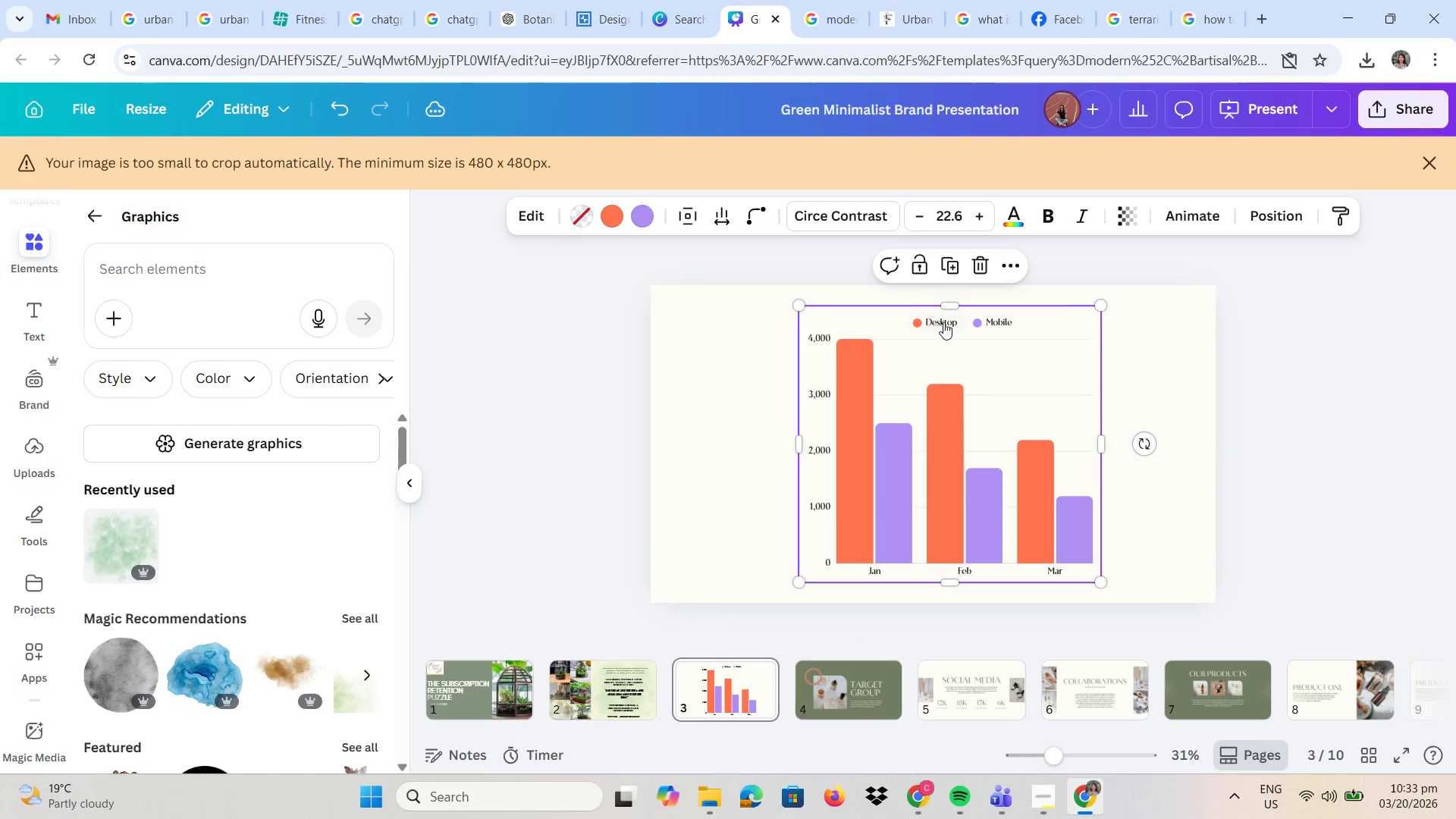 
left_click_drag(start_coordinate=[942, 322], to_coordinate=[947, 321])
 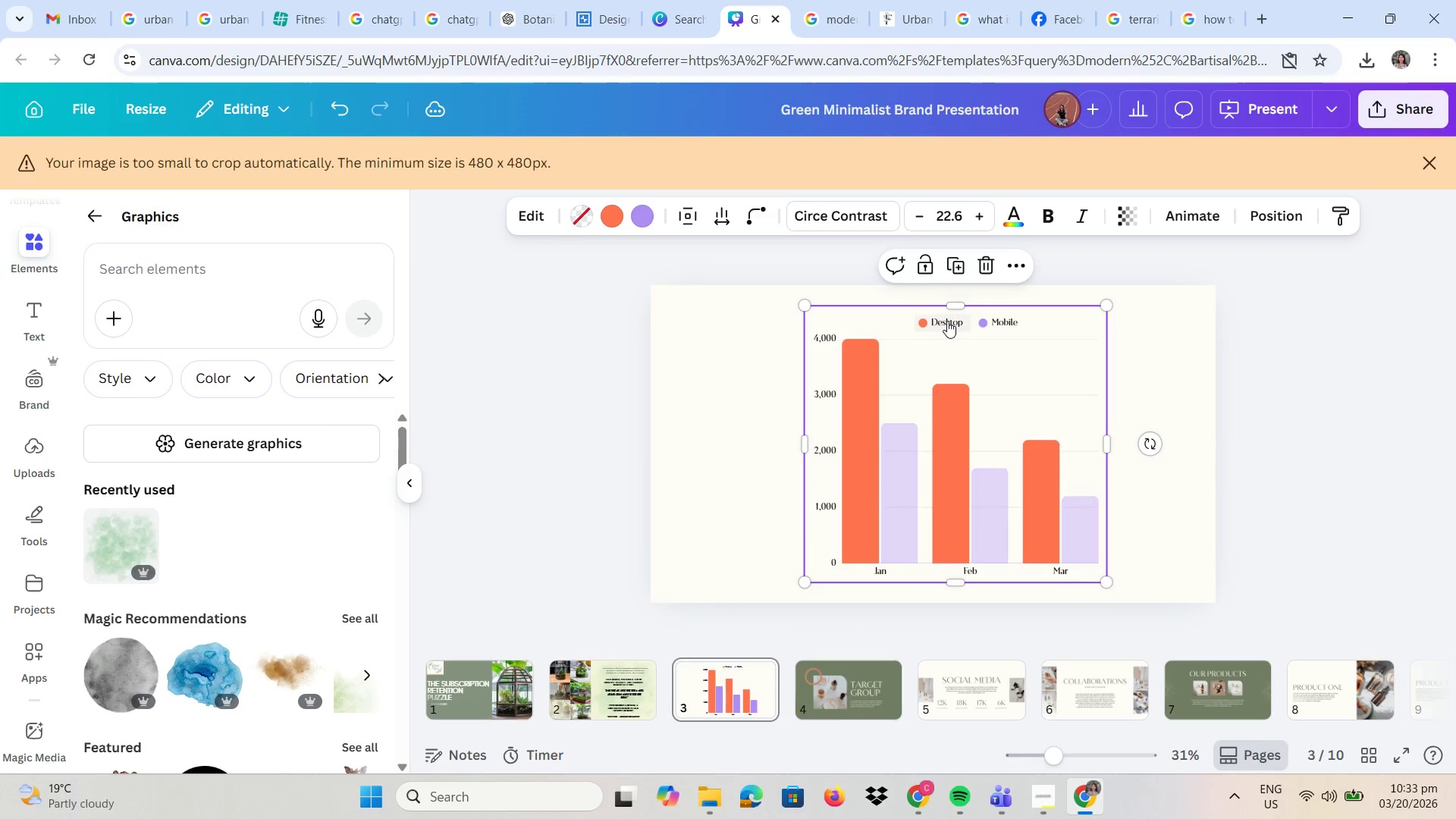 
left_click_drag(start_coordinate=[947, 321], to_coordinate=[943, 321])
 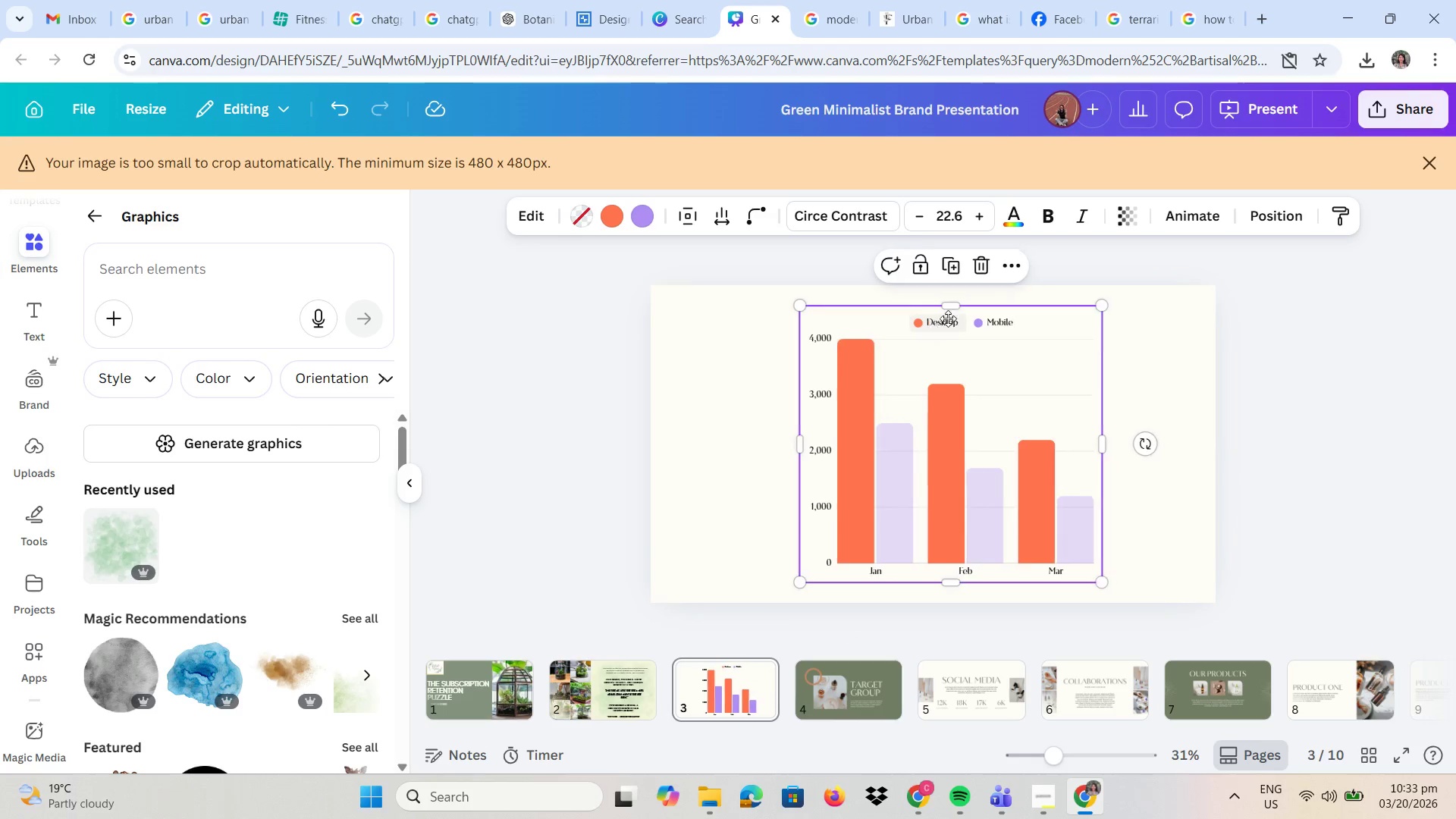 
left_click_drag(start_coordinate=[934, 321], to_coordinate=[952, 317])
 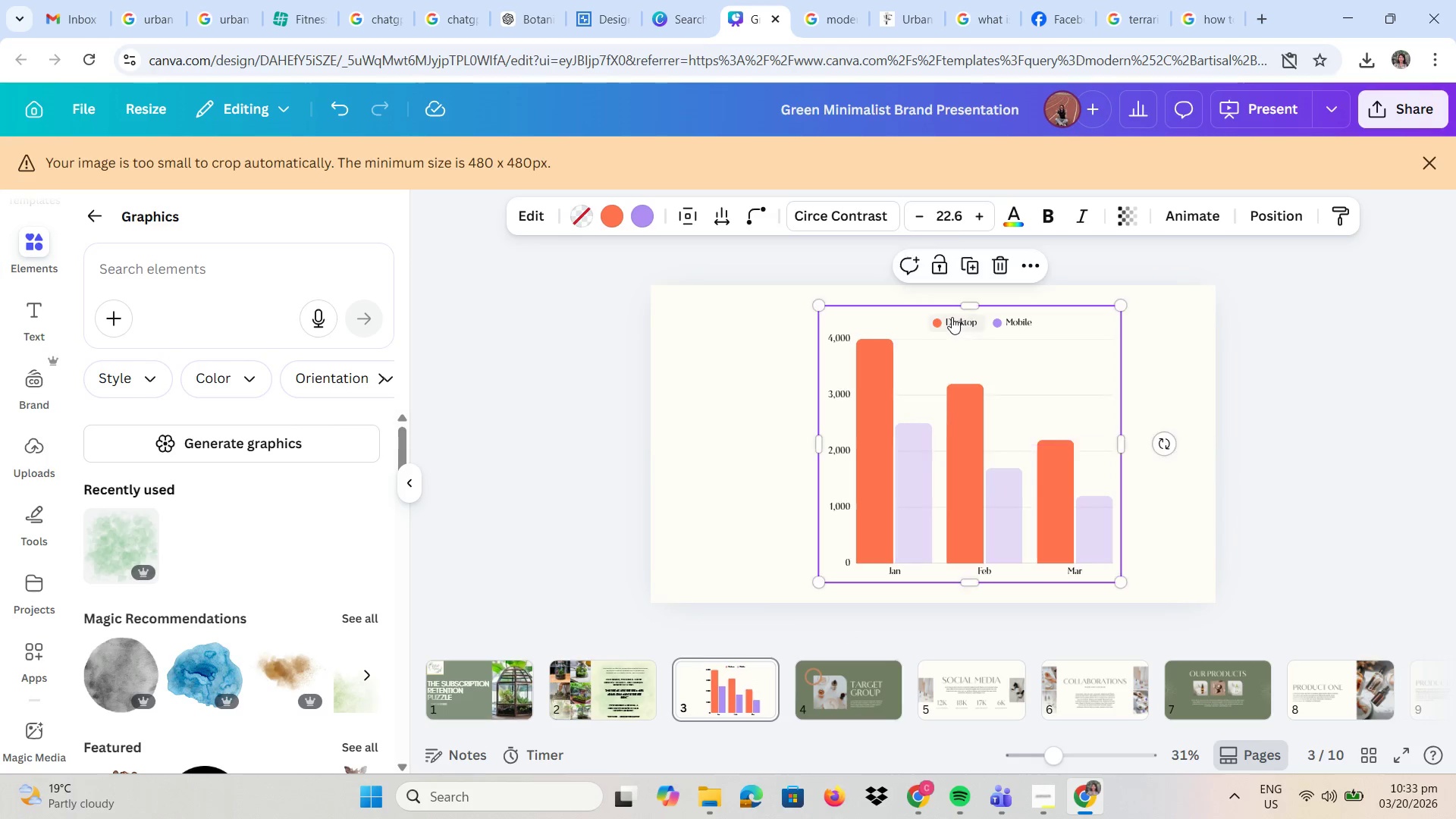 
triple_click([952, 317])
 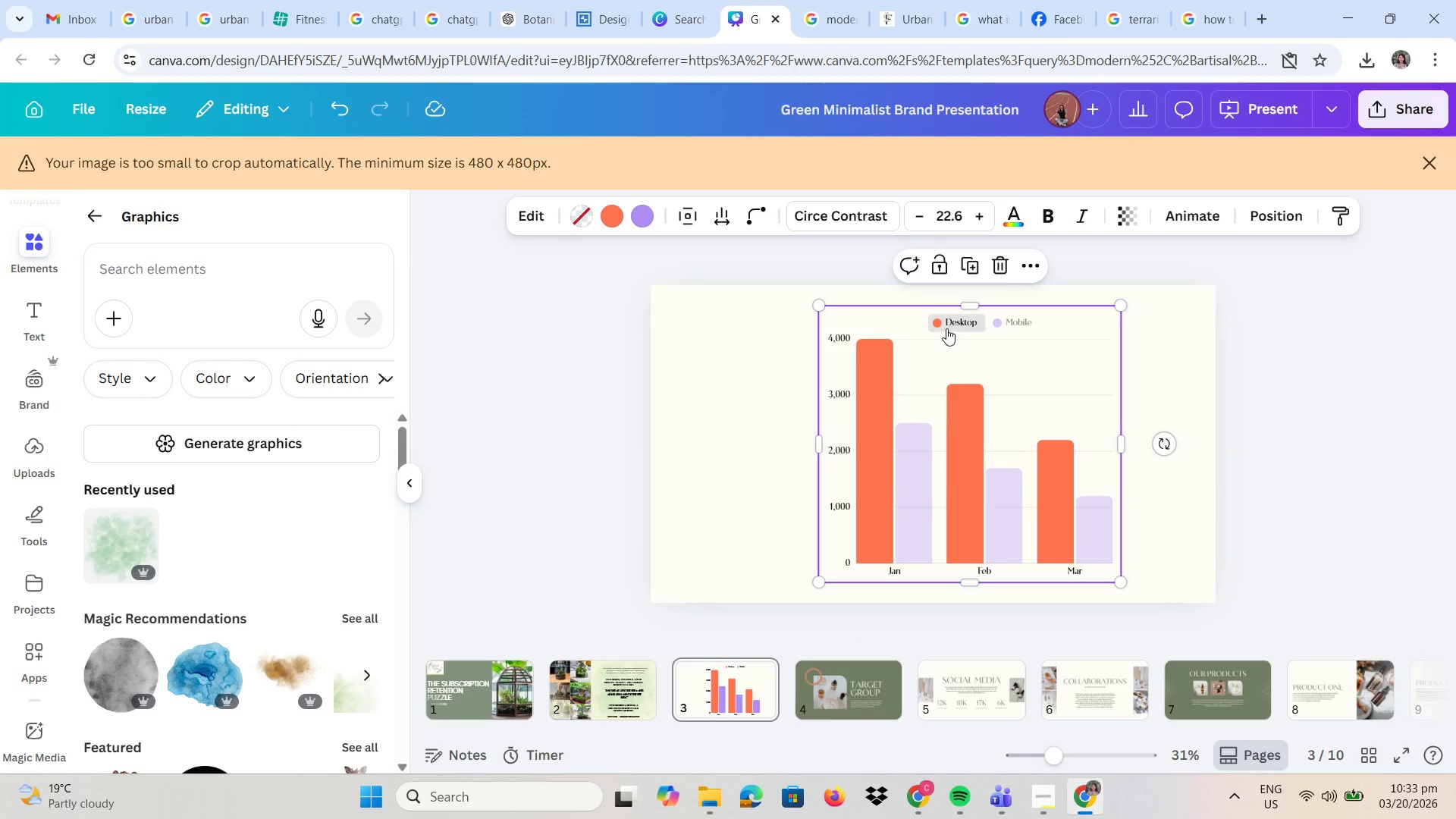 
double_click([946, 328])
 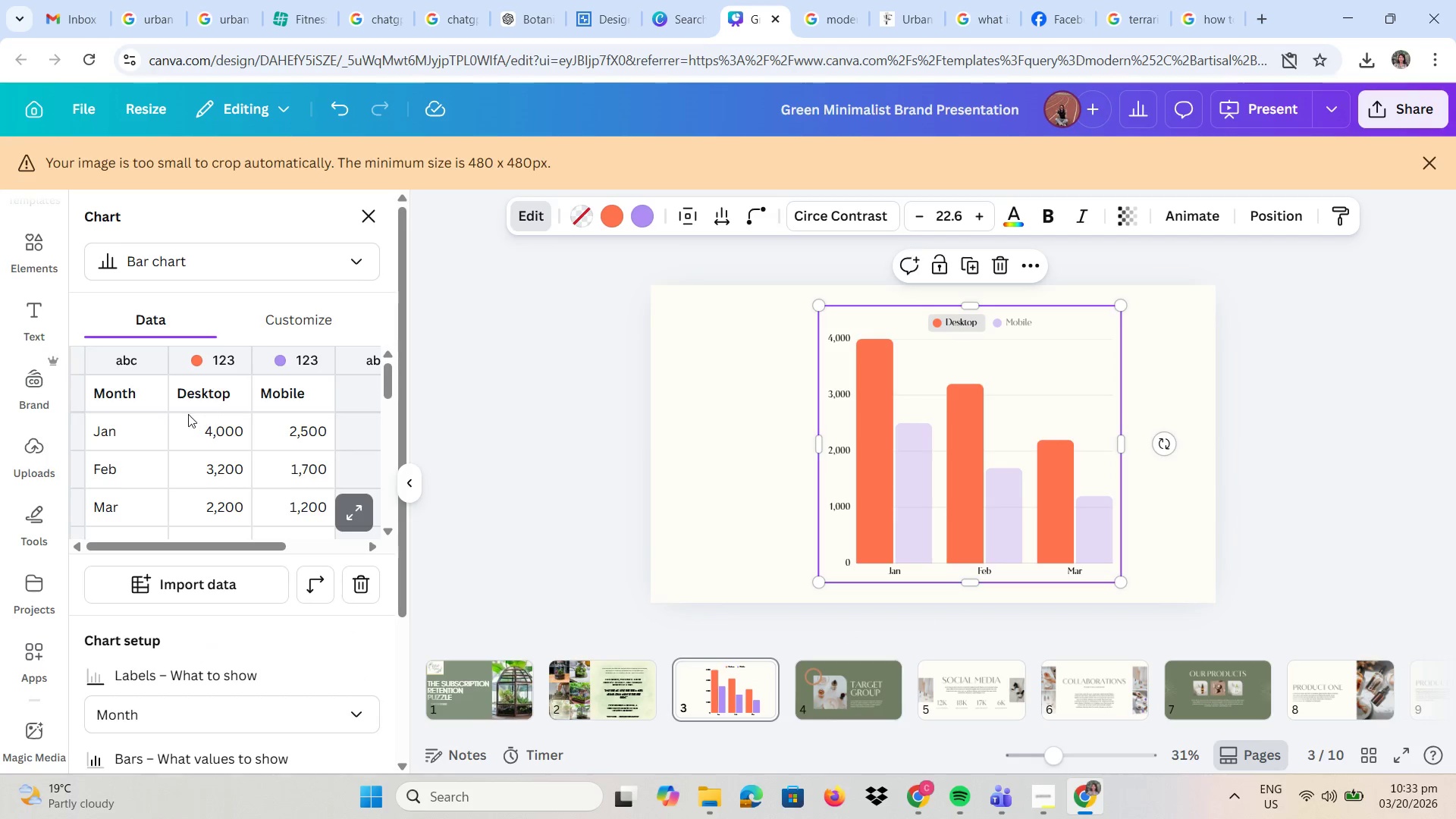 
left_click([213, 432])
 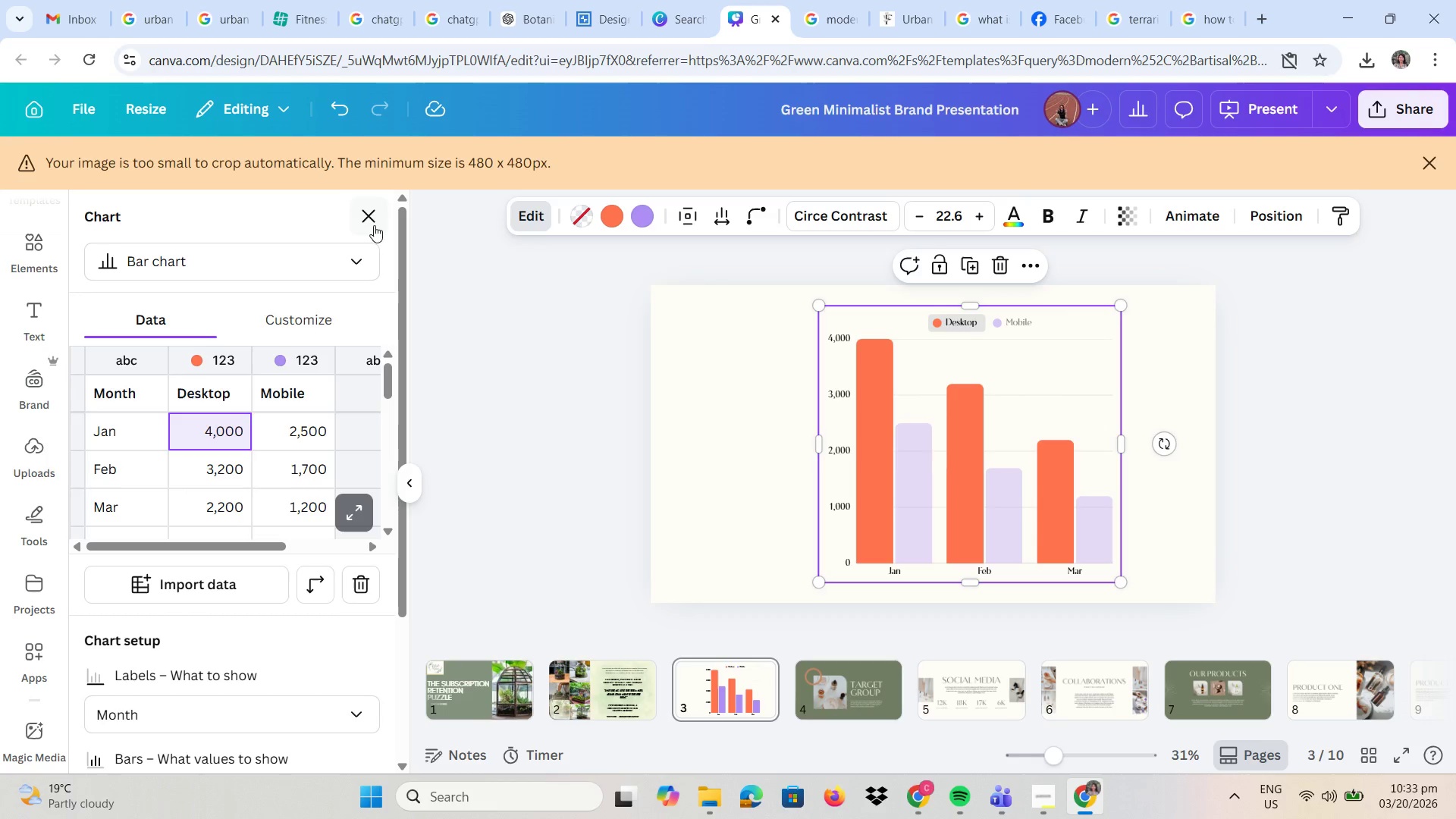 
left_click([325, 324])
 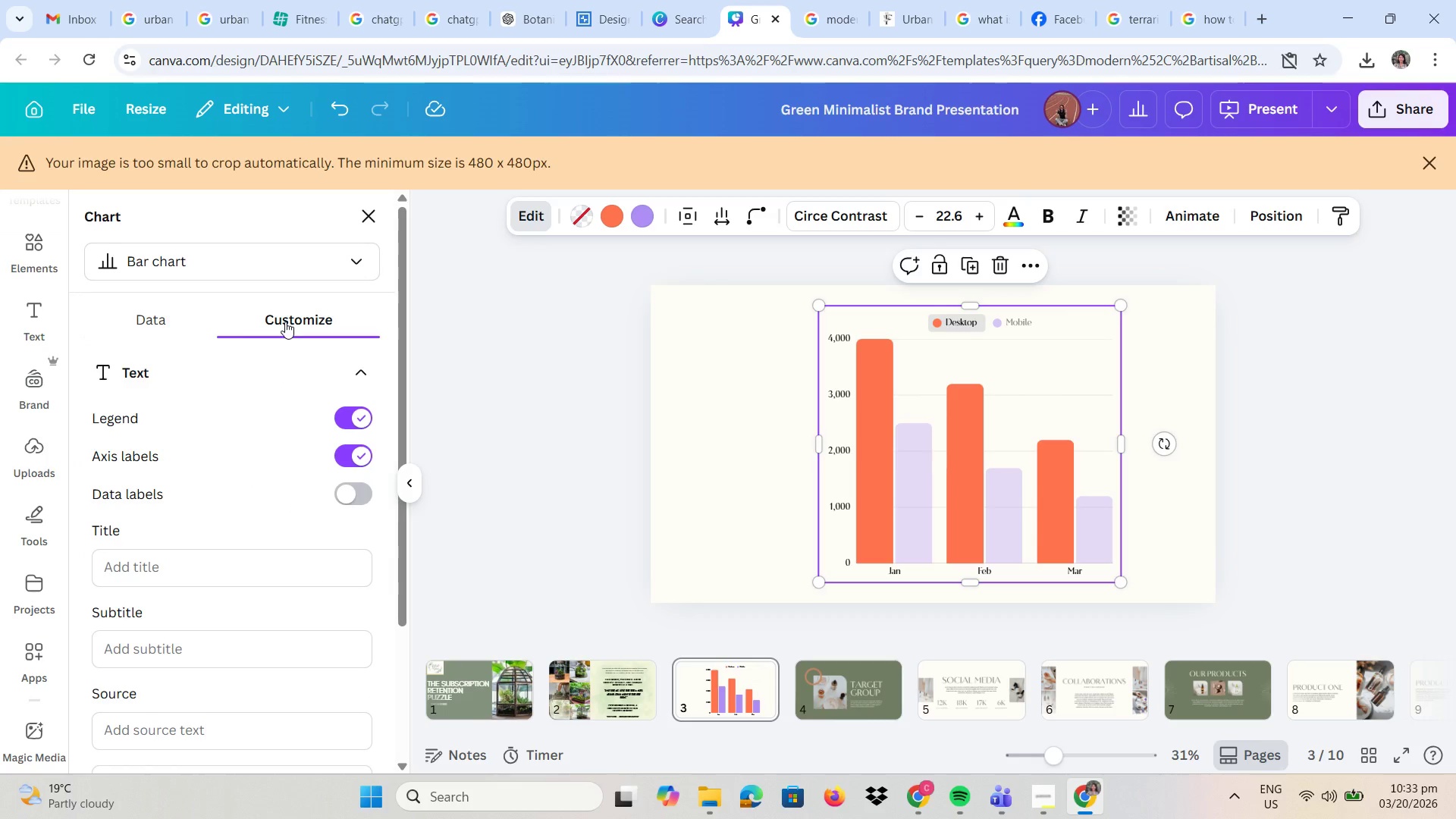 
left_click([204, 320])
 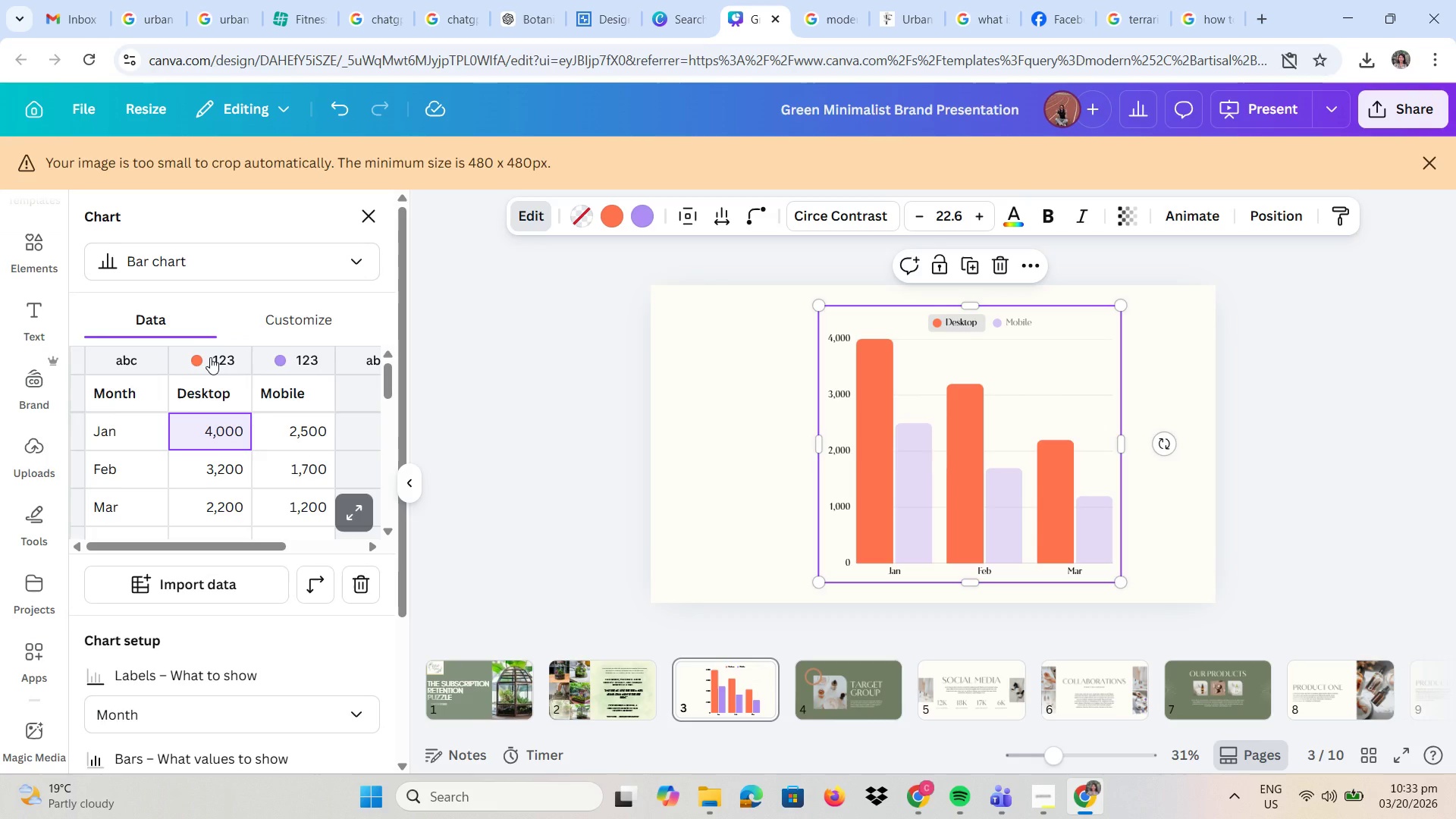 
left_click([210, 357])
 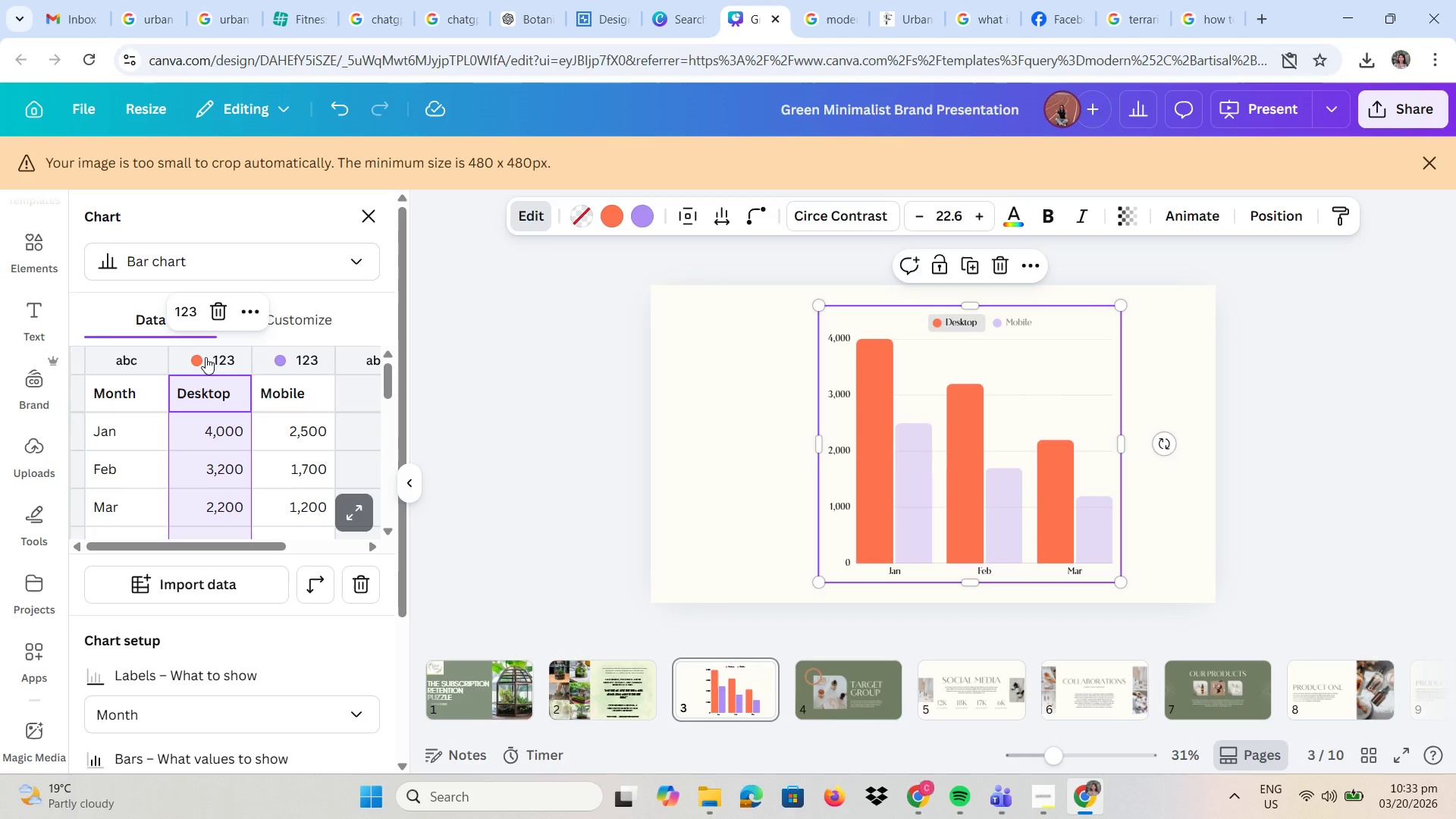 
left_click([195, 357])
 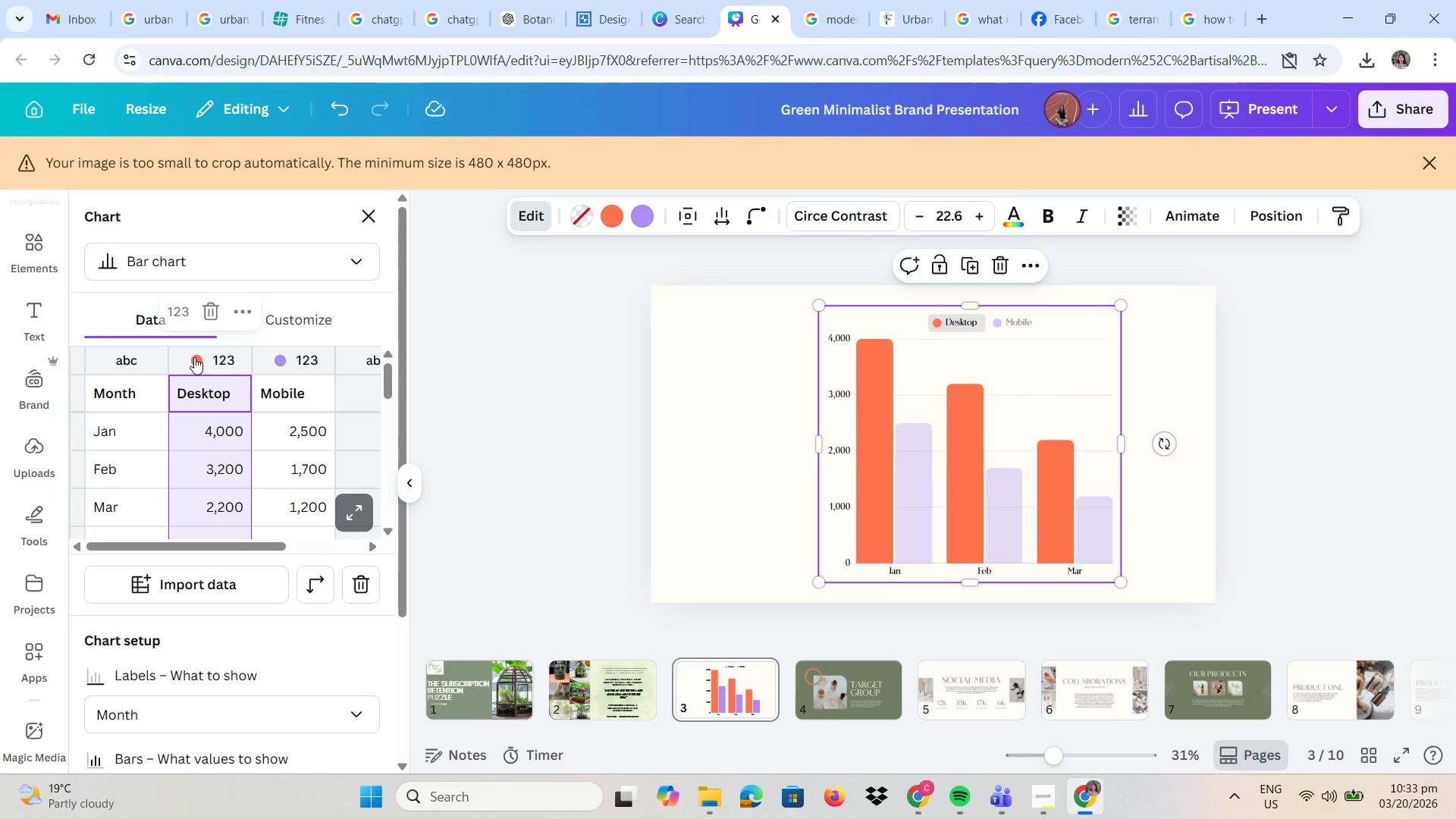 
double_click([194, 357])
 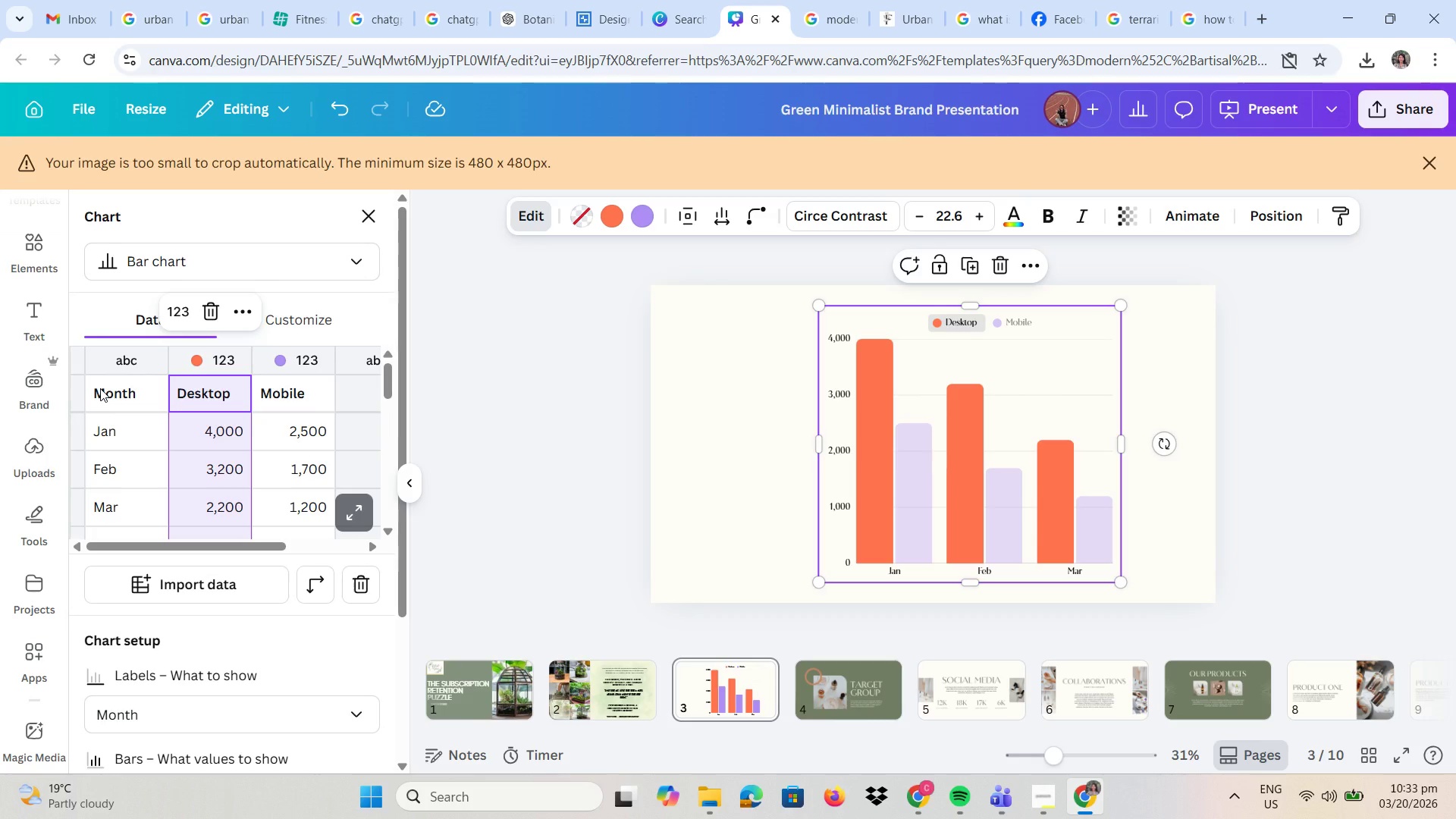 
left_click([100, 388])
 